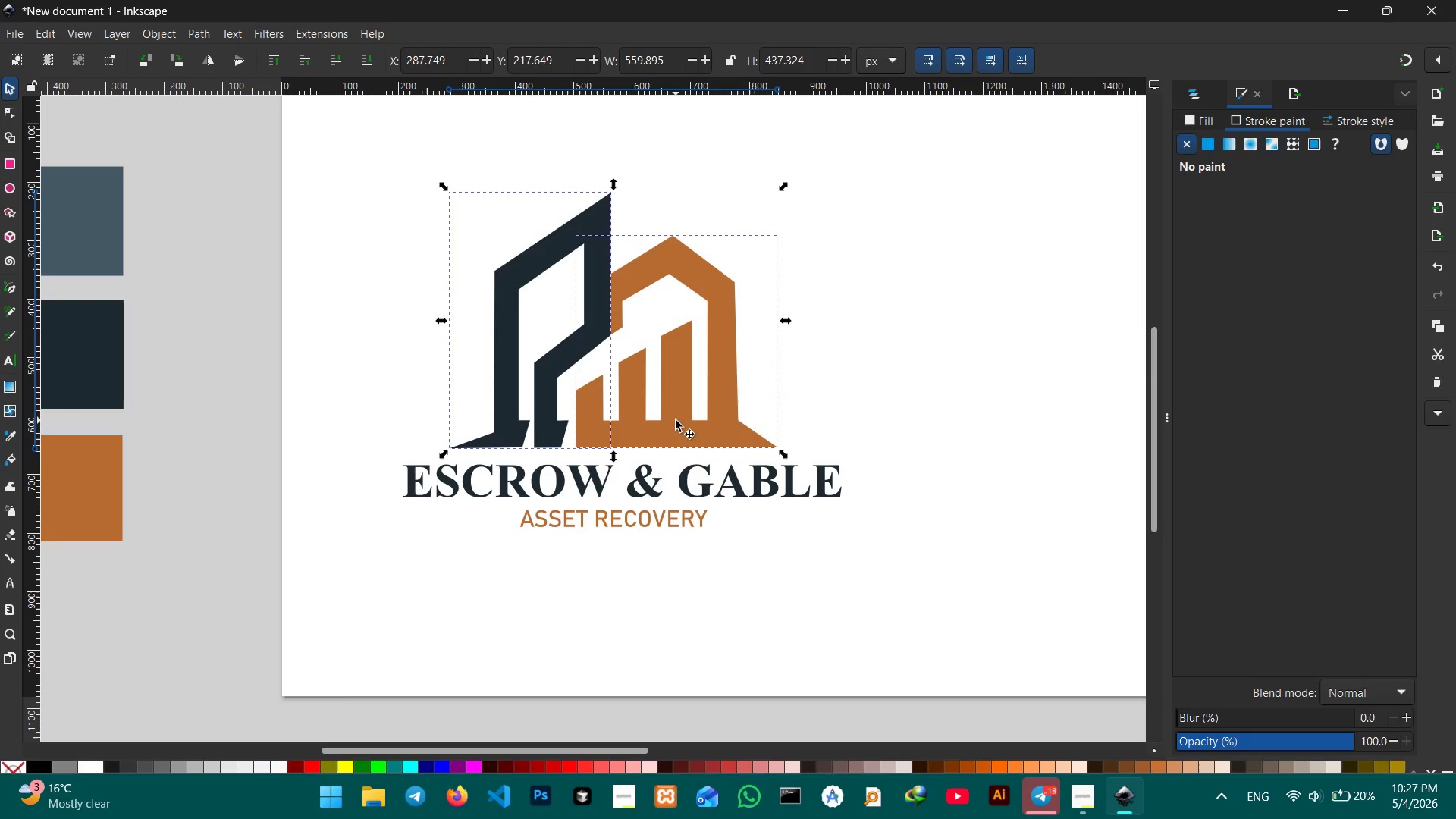 
key(Control+G)
 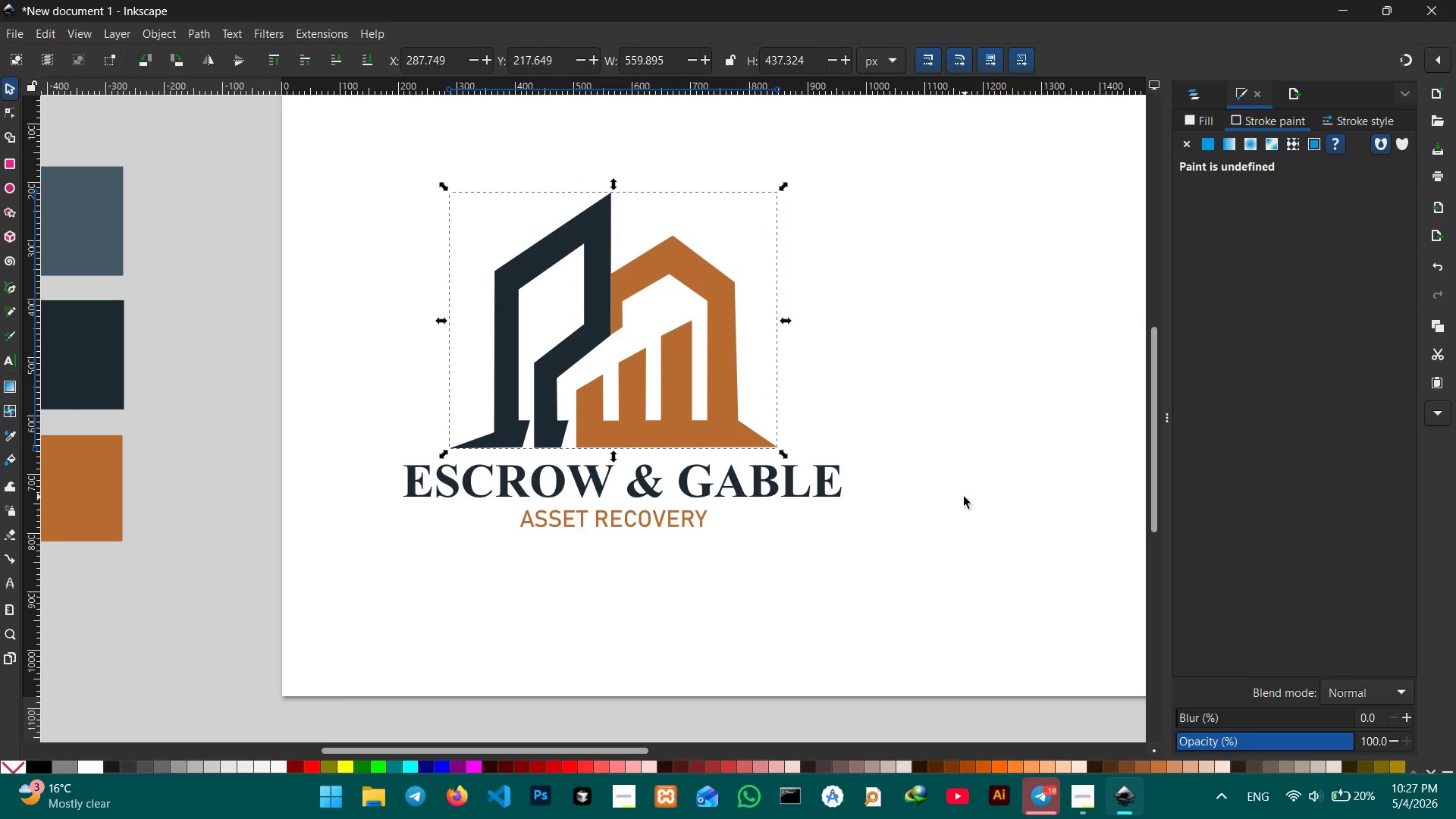 
left_click([964, 497])
 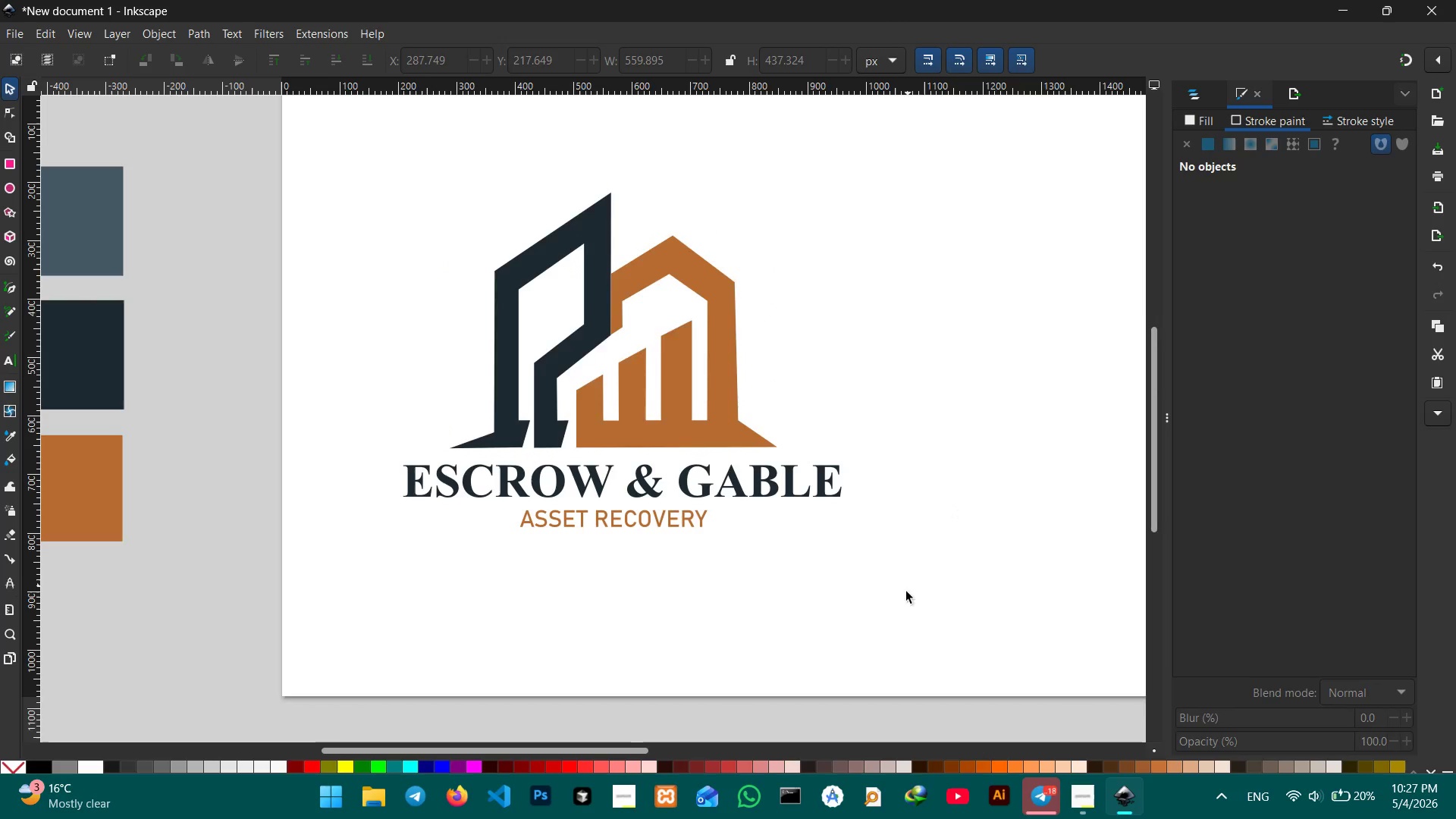 
hold_key(key=Space, duration=1.16)
 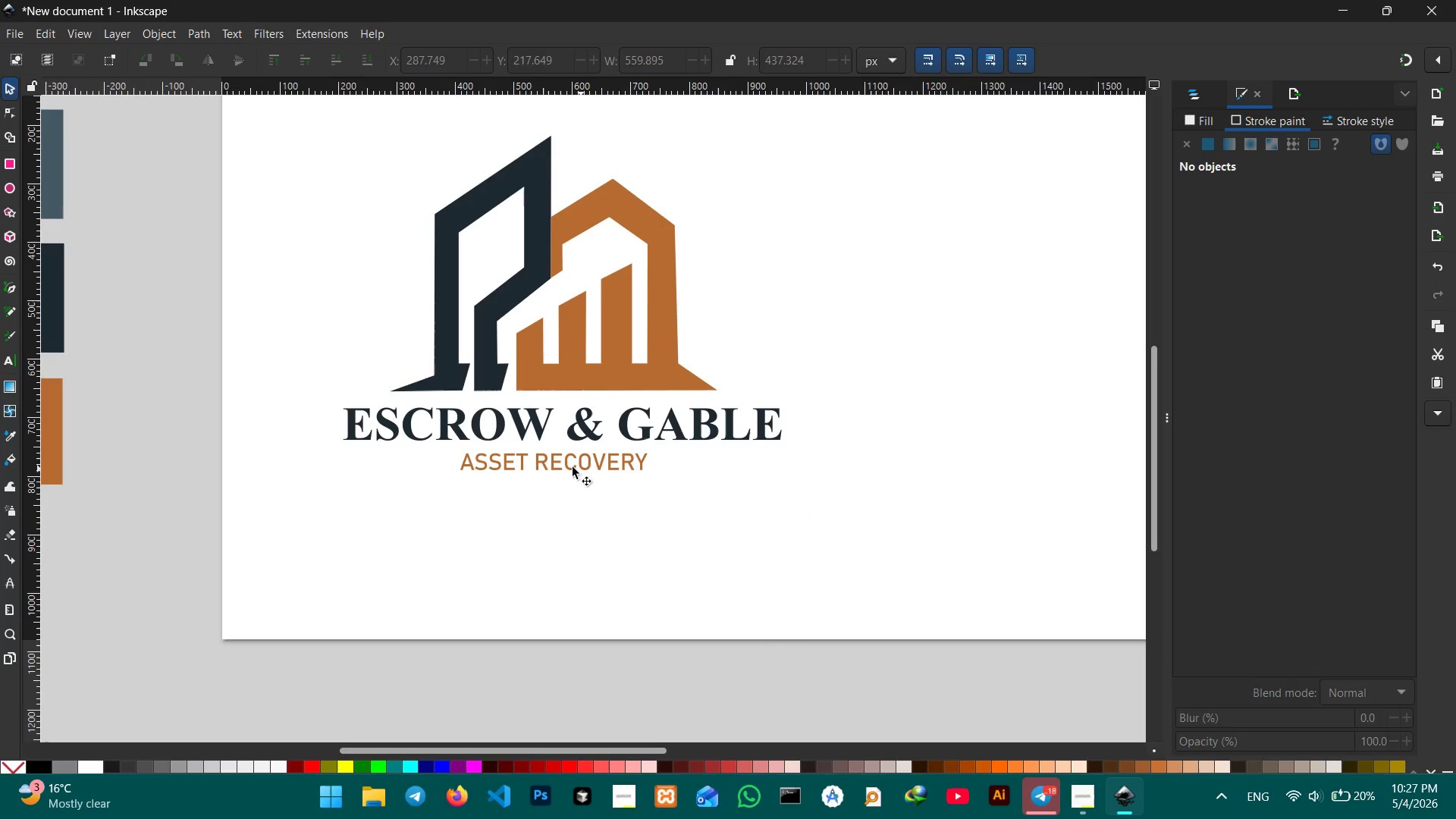 
left_click_drag(start_coordinate=[904, 601], to_coordinate=[816, 515])
 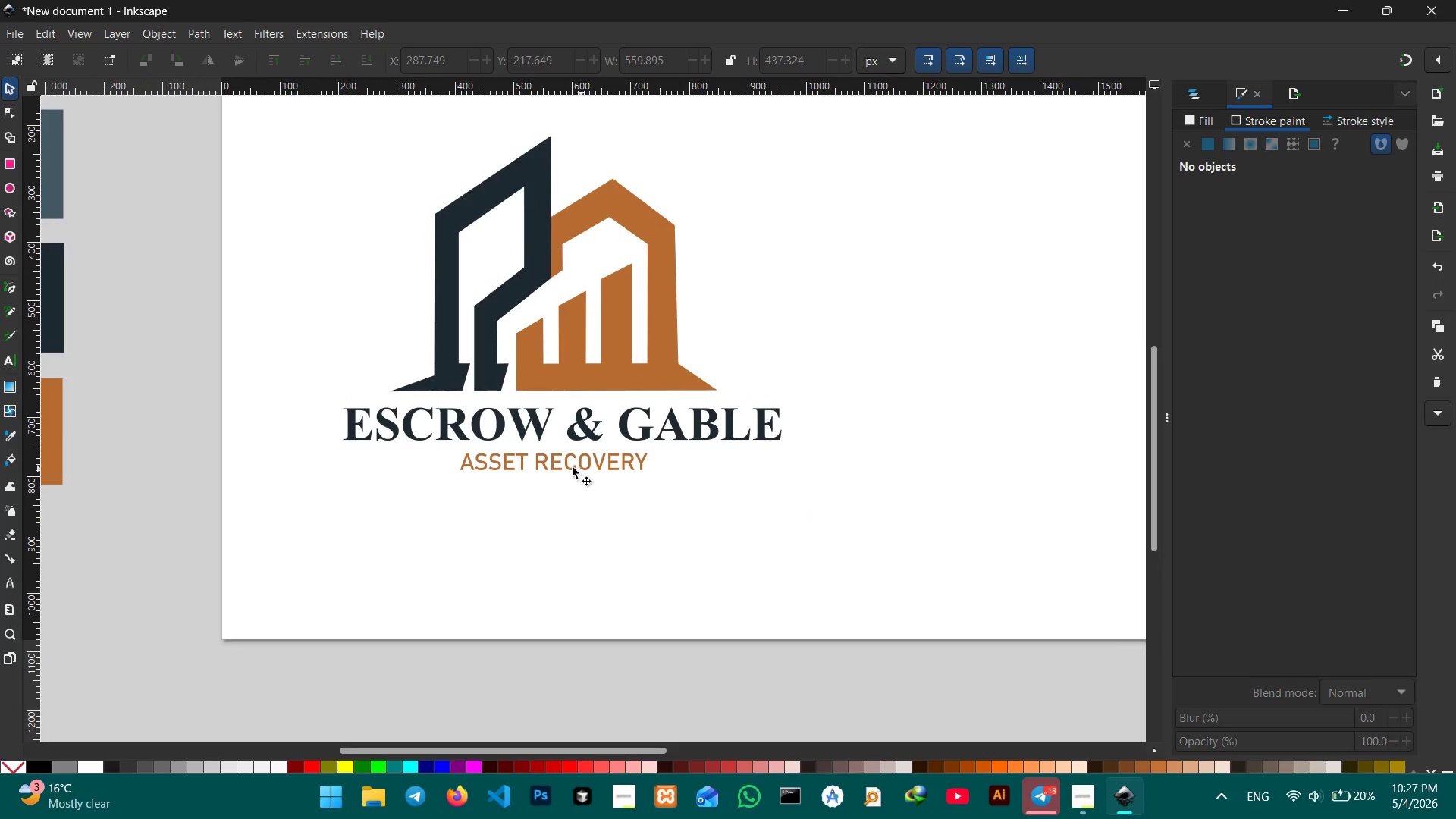 
left_click([573, 467])
 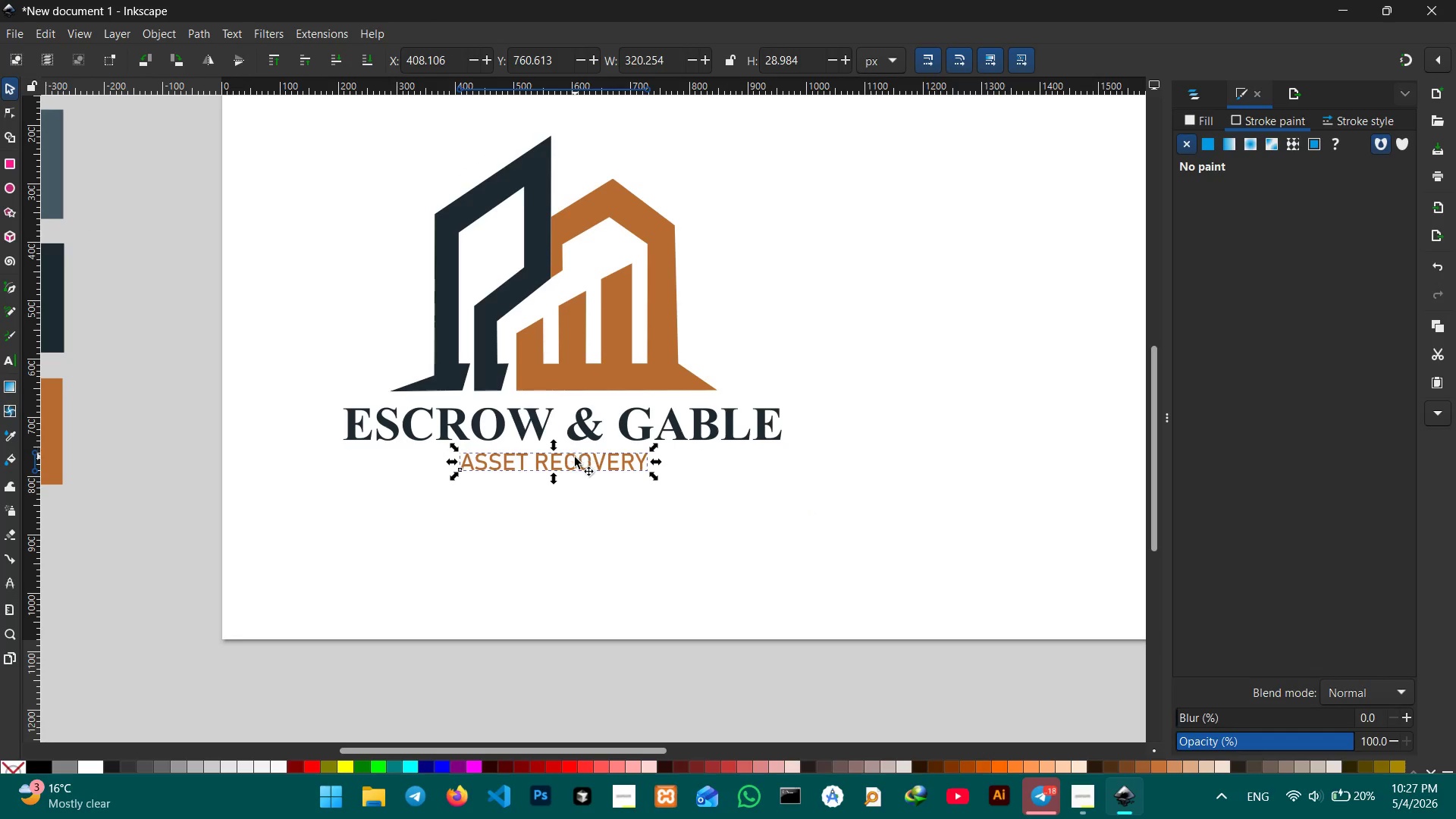 
left_click_drag(start_coordinate=[575, 459], to_coordinate=[580, 460])
 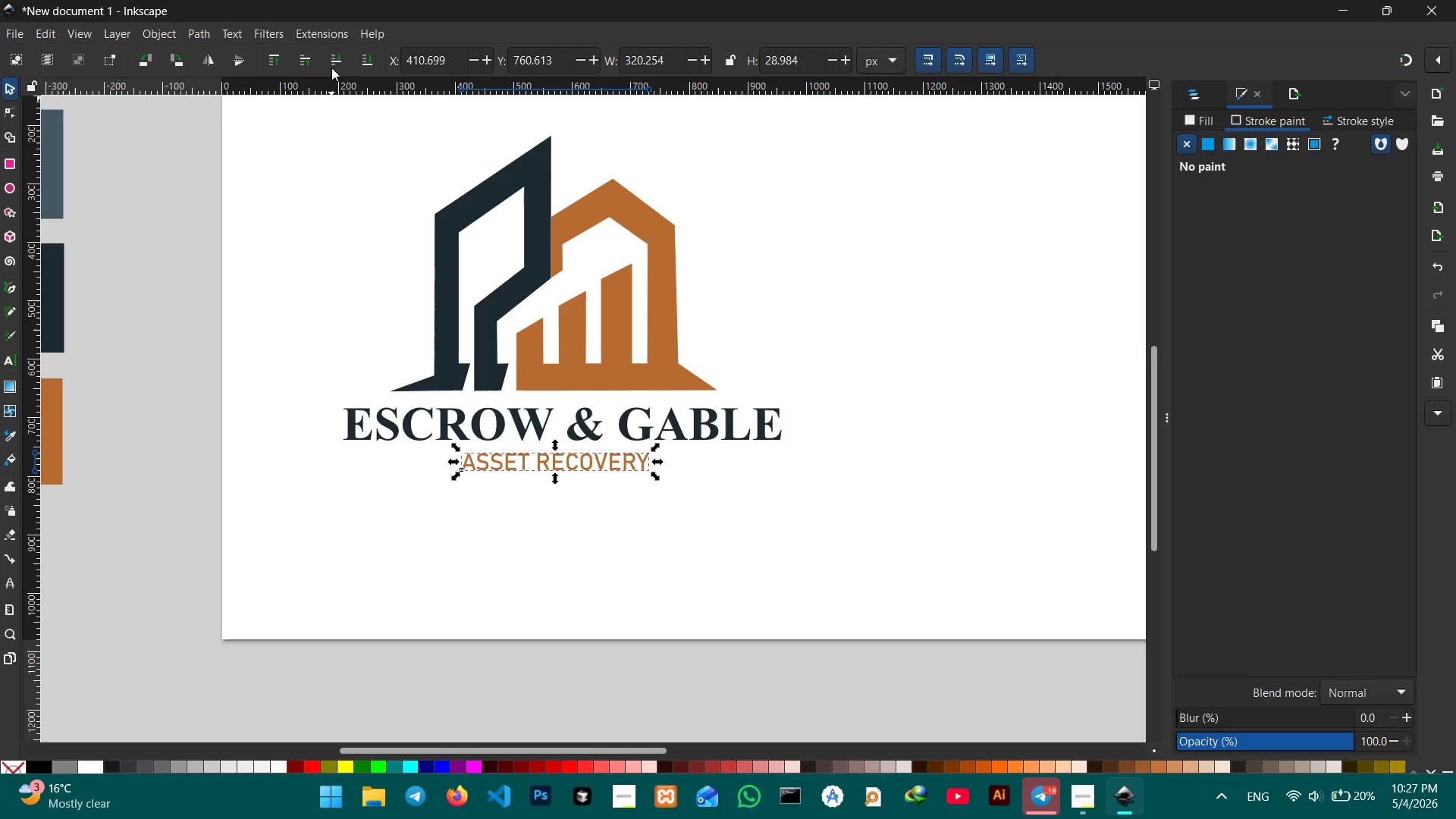 
left_click([331, 61])
 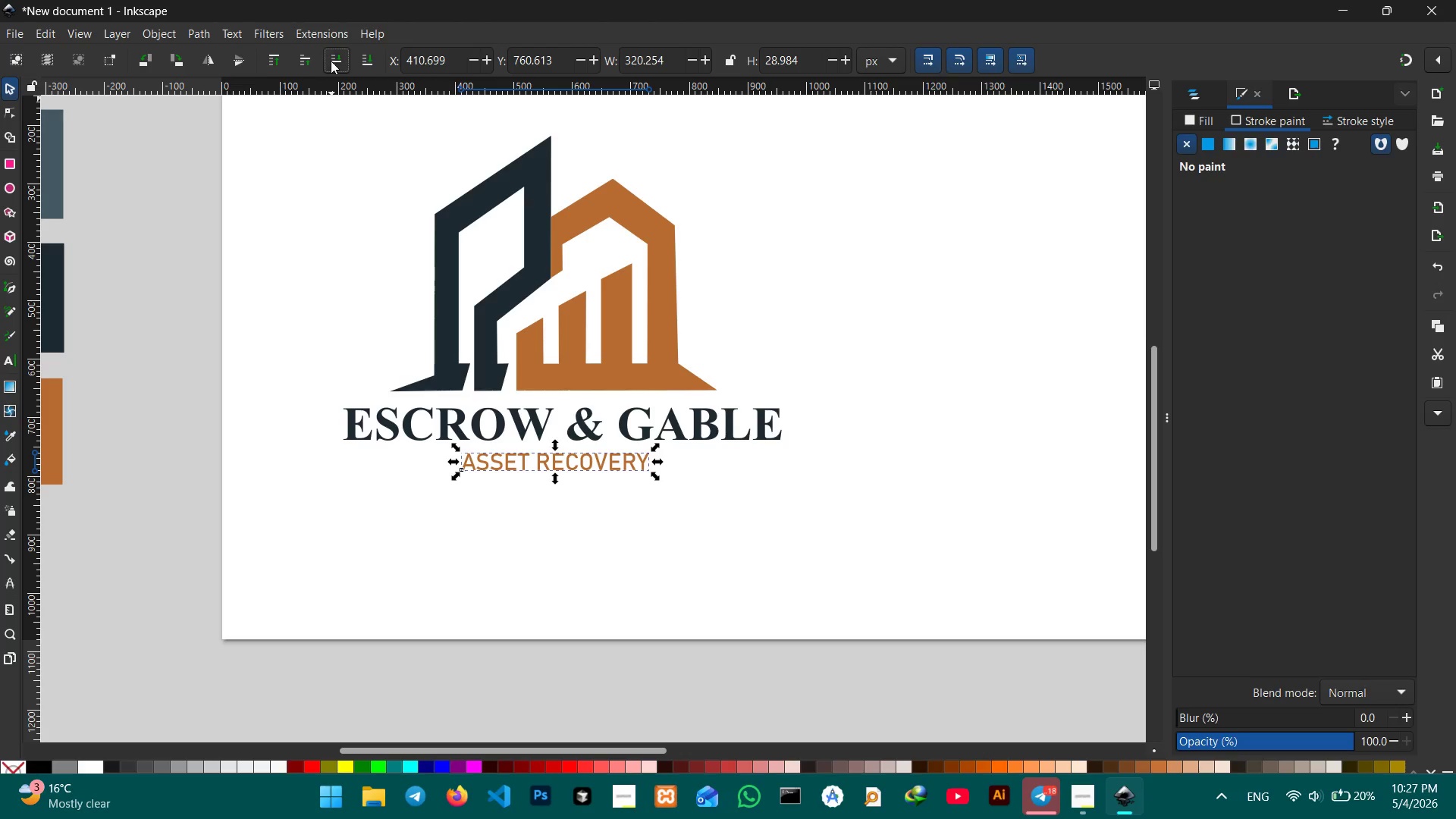 
left_click([331, 61])
 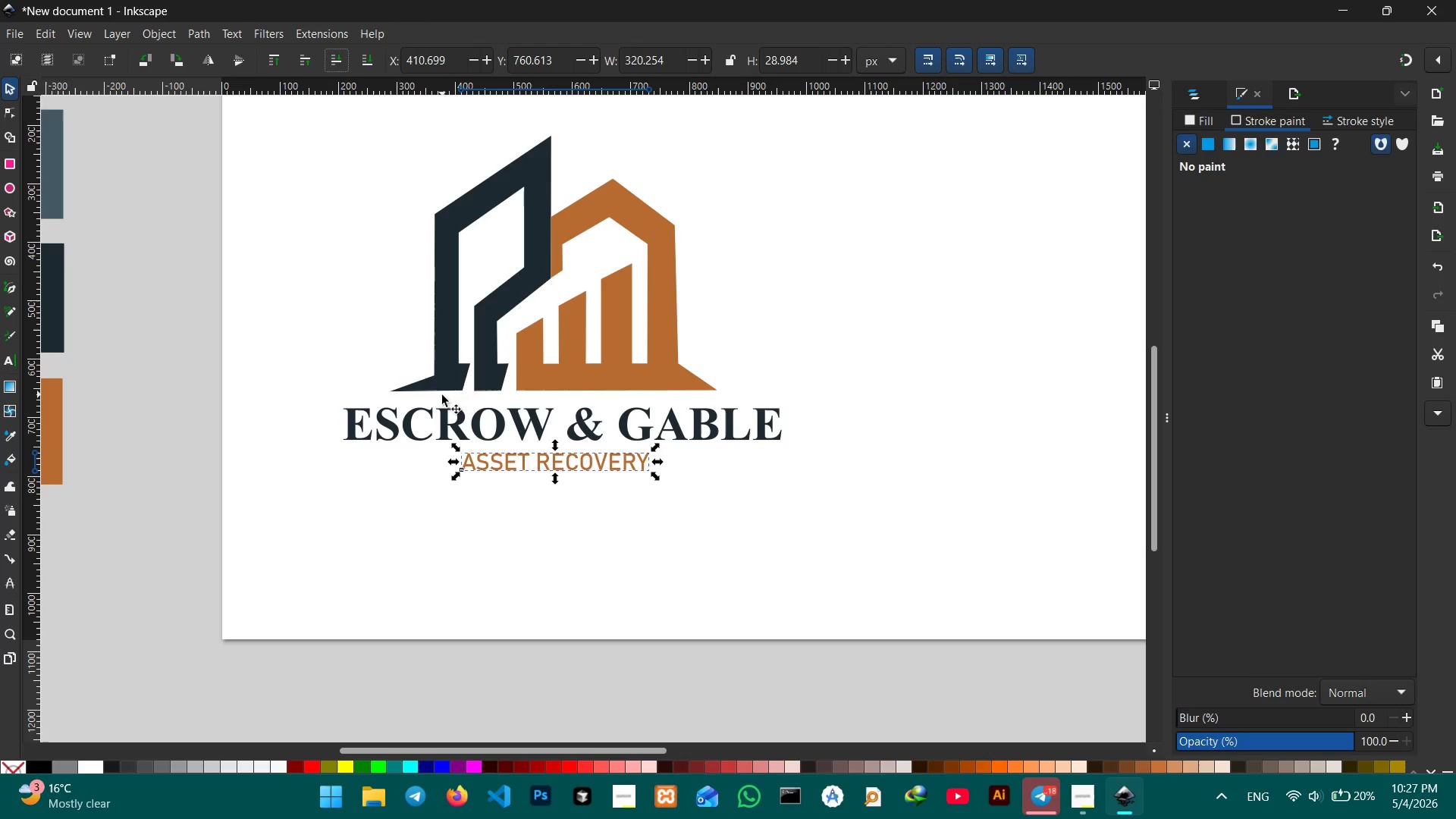 
hold_key(key=ShiftLeft, duration=1.56)
left_click([439, 426])
 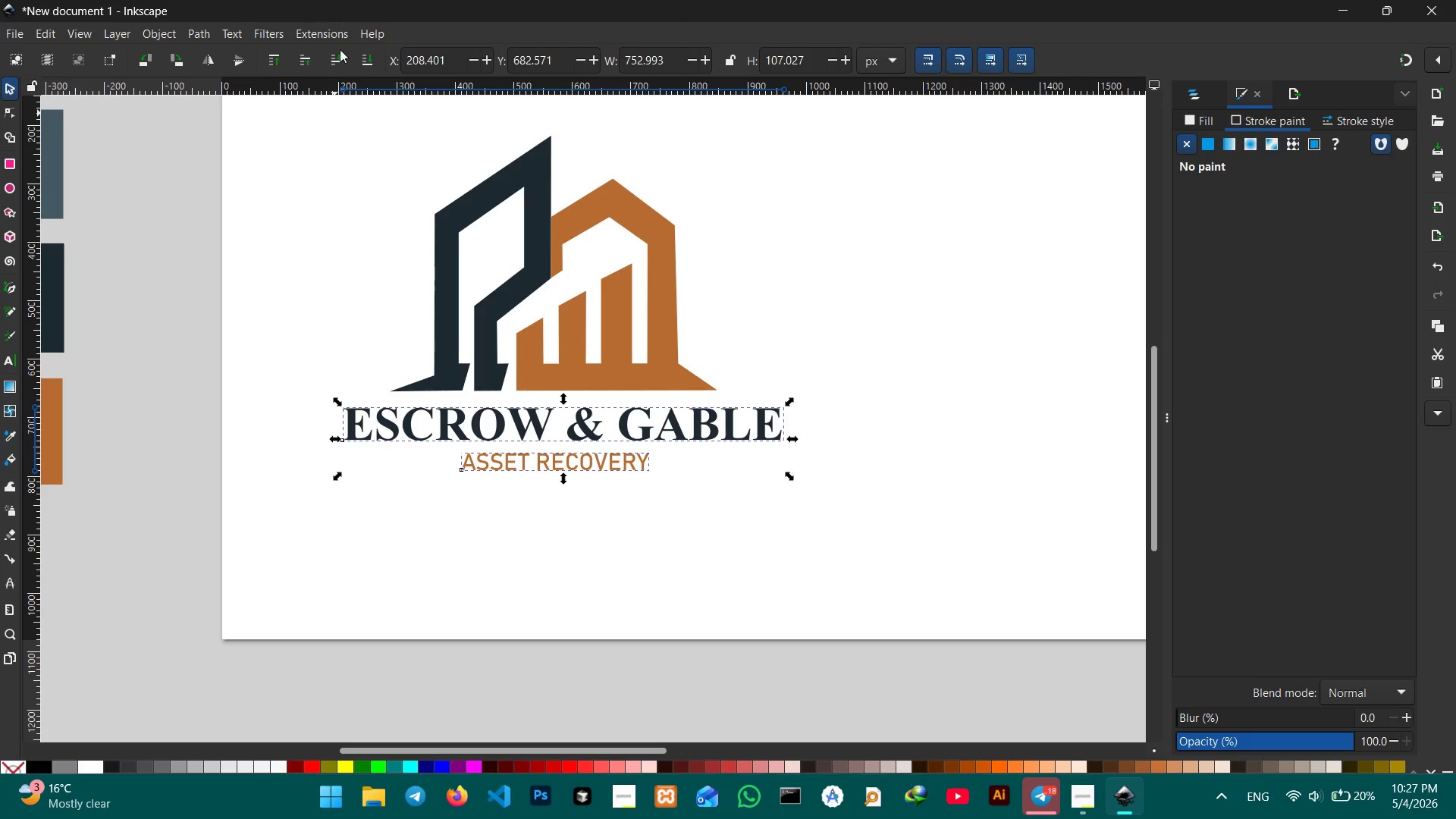 
left_click([335, 57])
 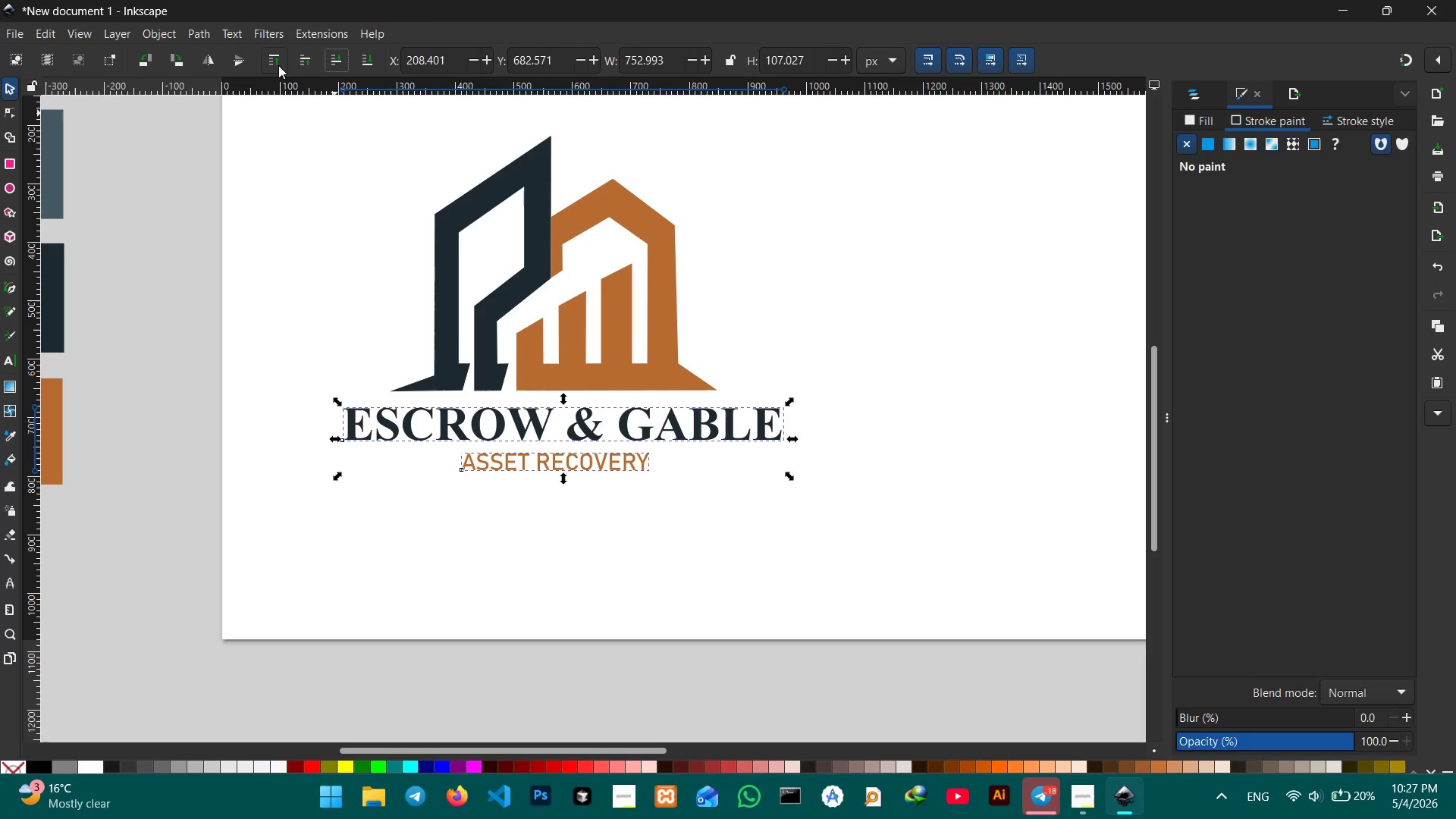 
left_click([275, 62])
 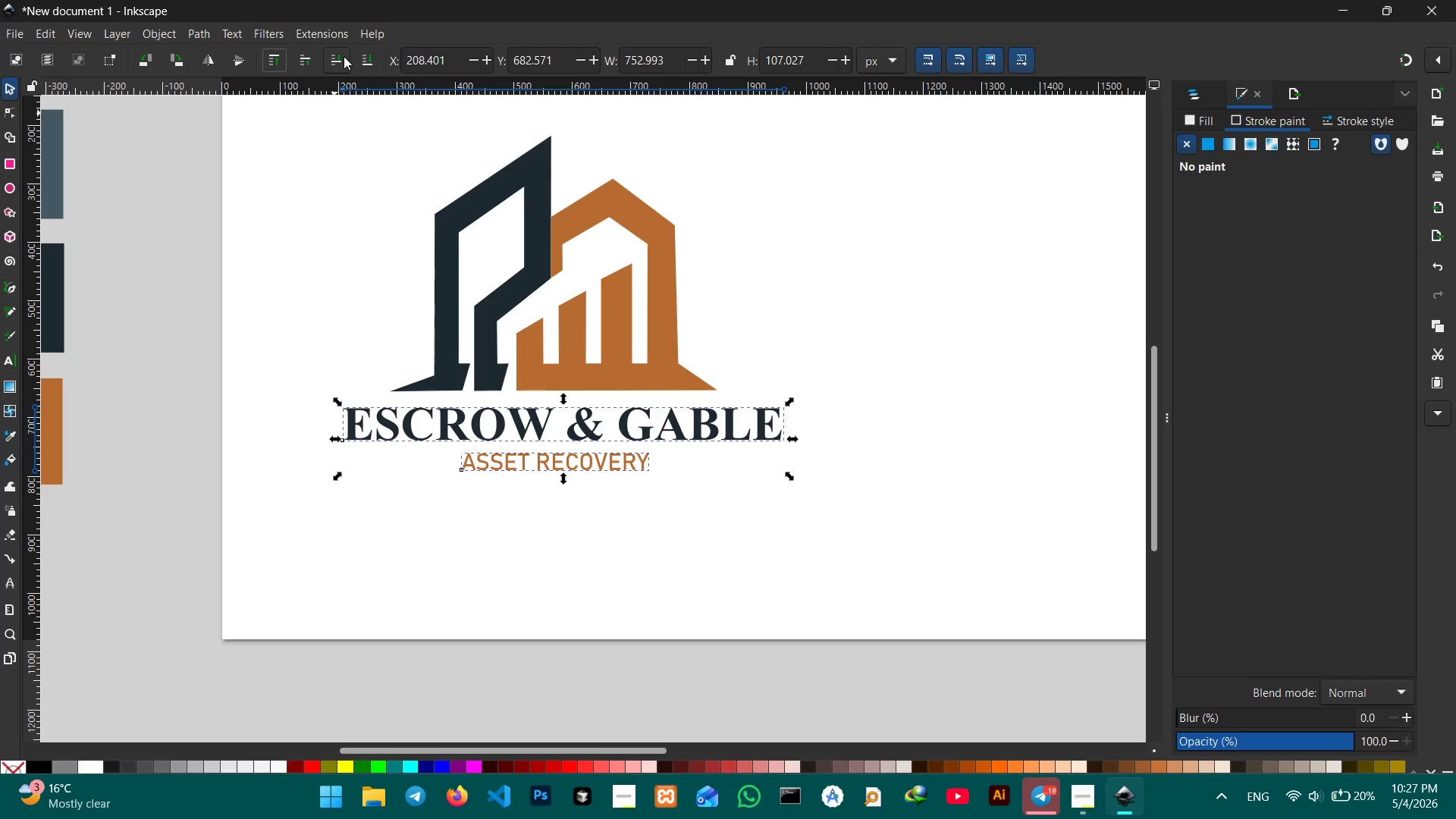 
left_click([341, 59])
 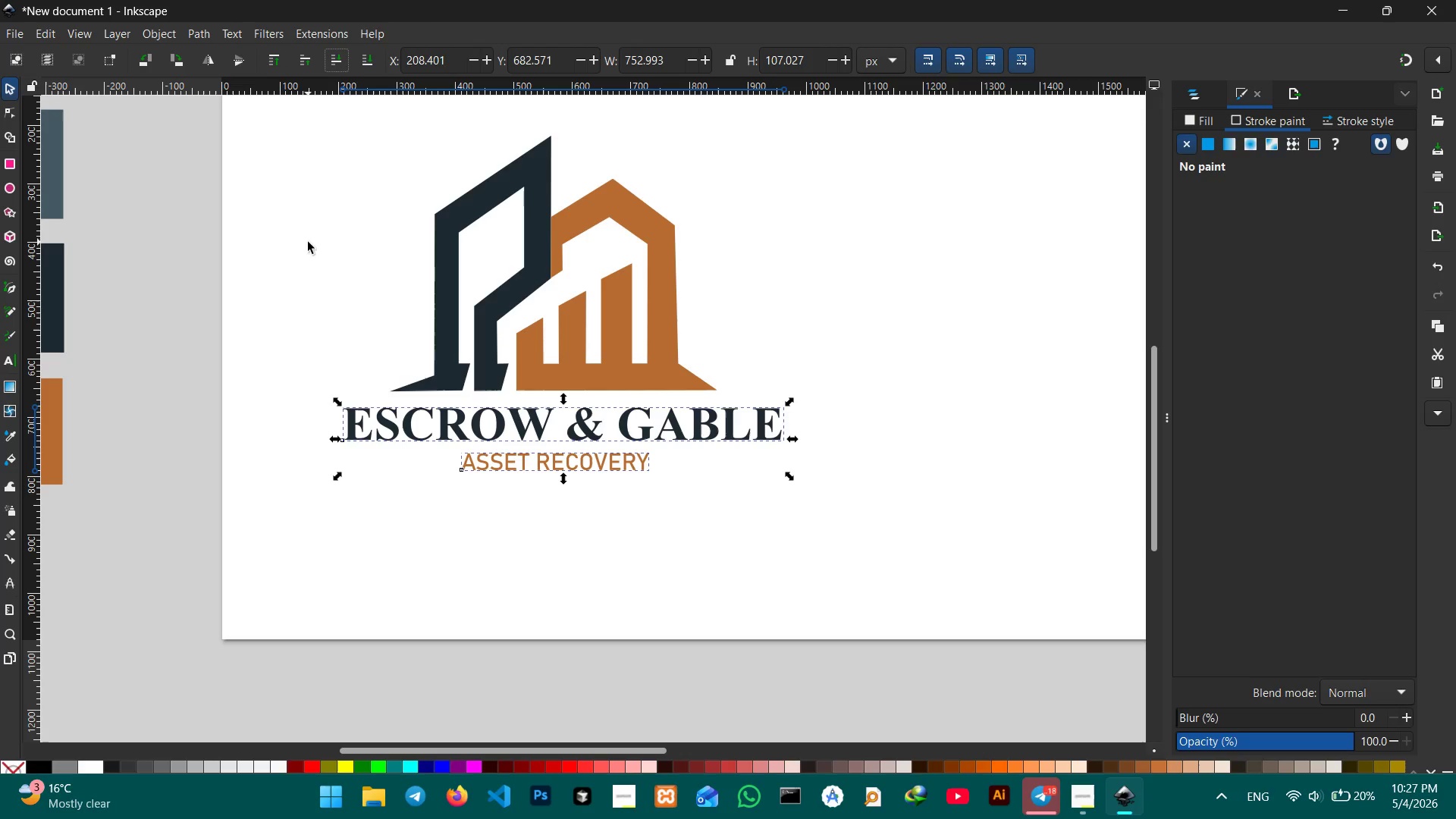 
left_click([308, 240])
 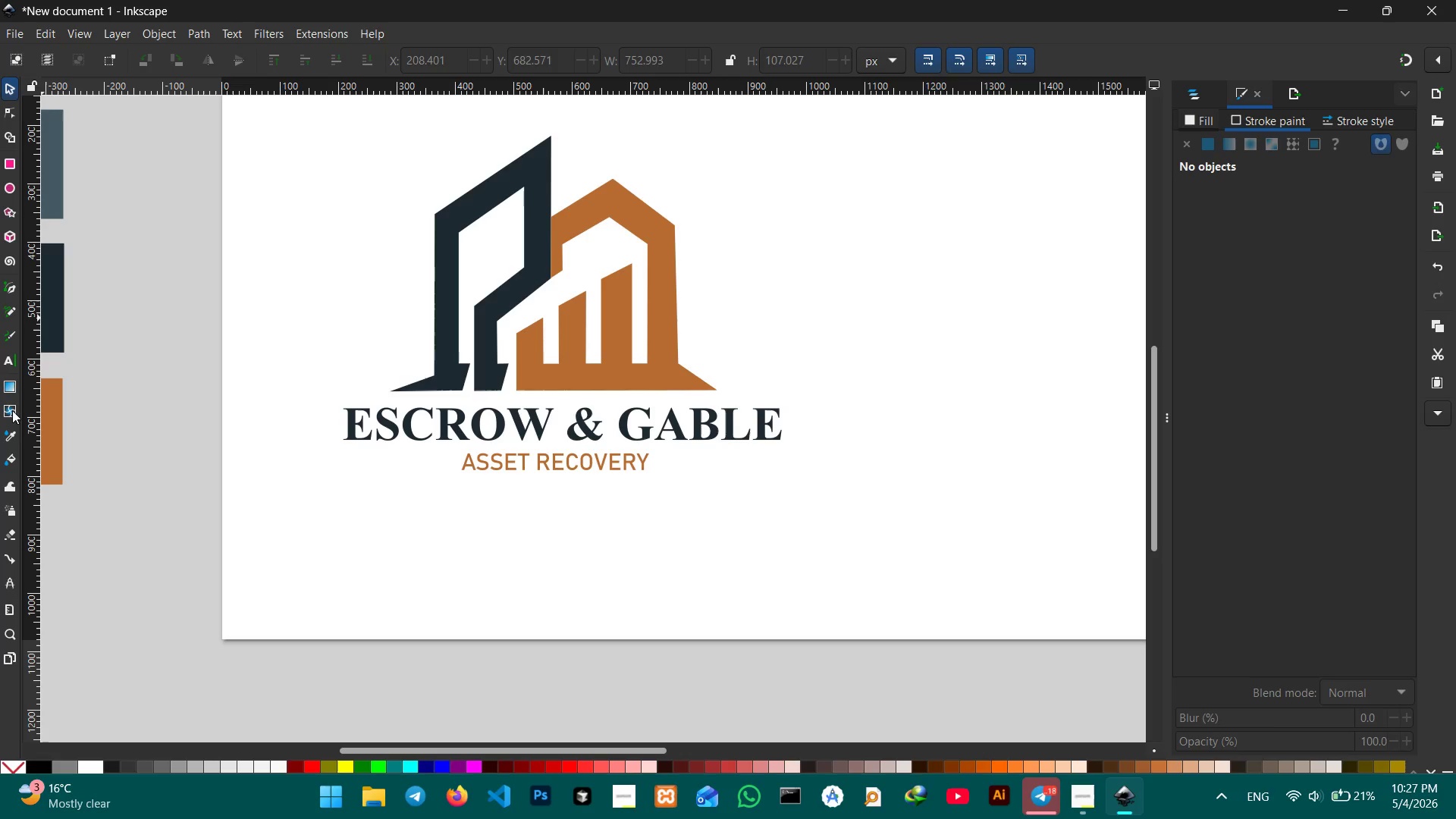 
wait(7.97)
 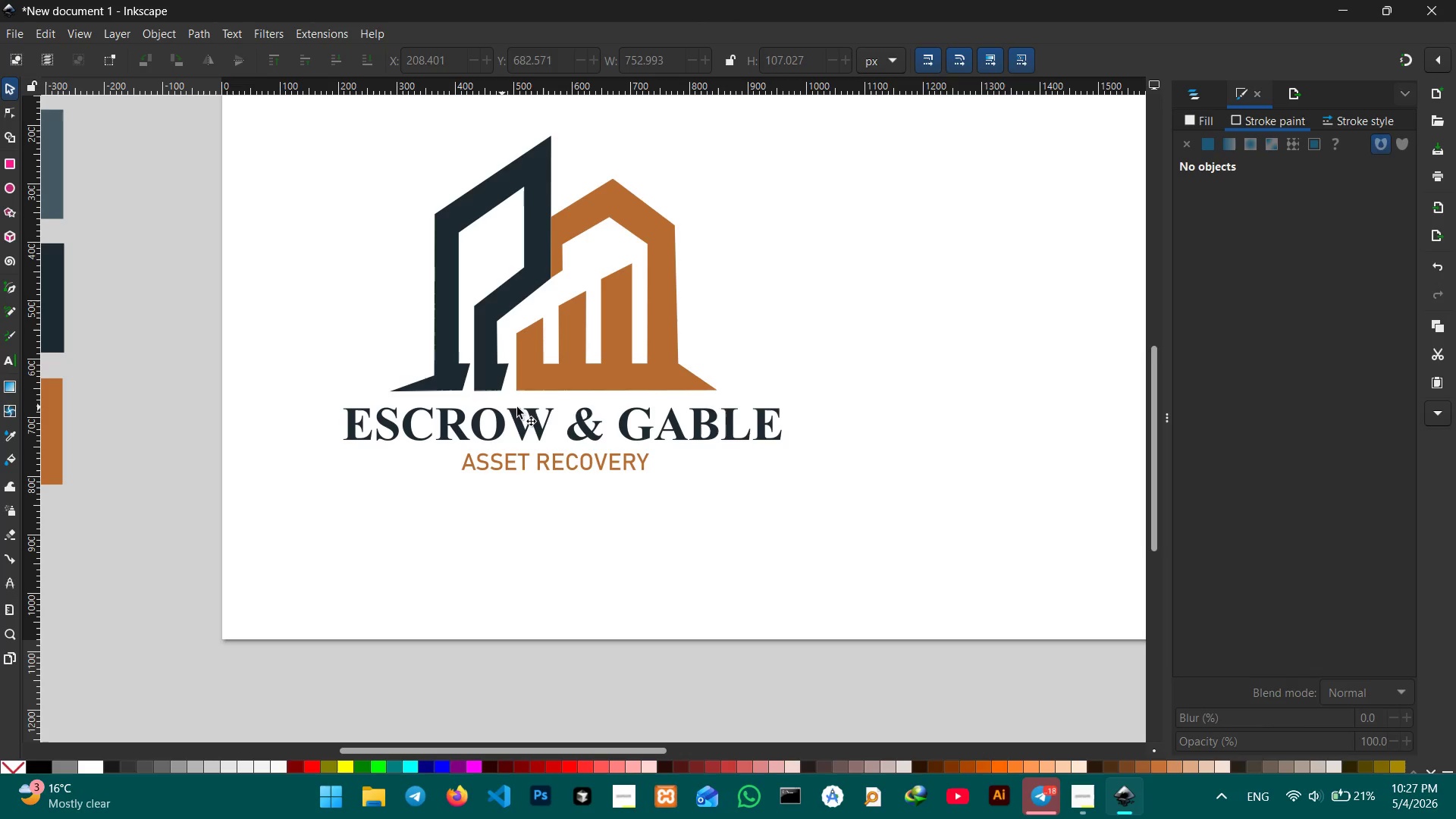 
left_click([14, 281])
 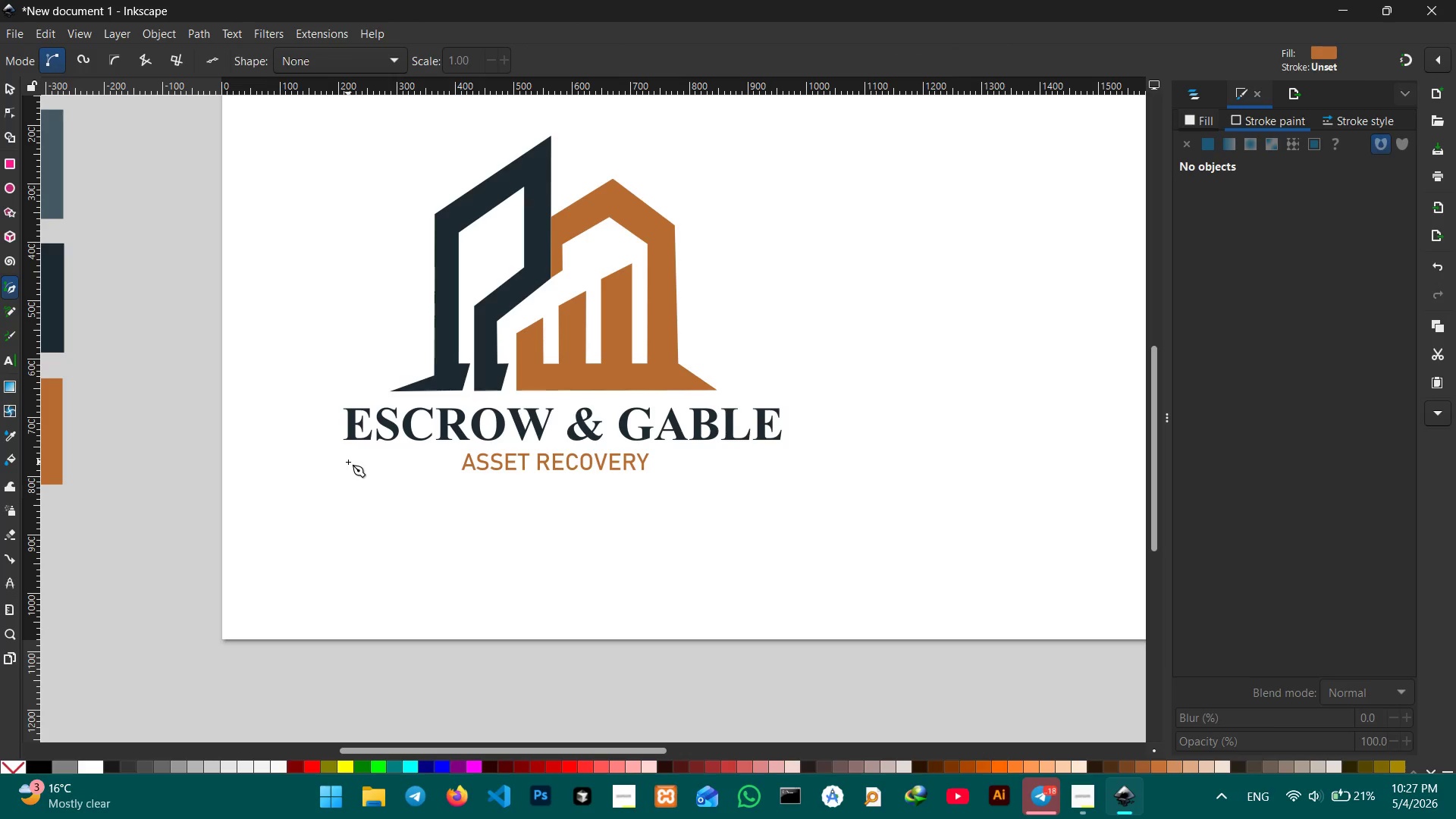 
hold_key(key=ShiftLeft, duration=0.83)
left_click([348, 462])
 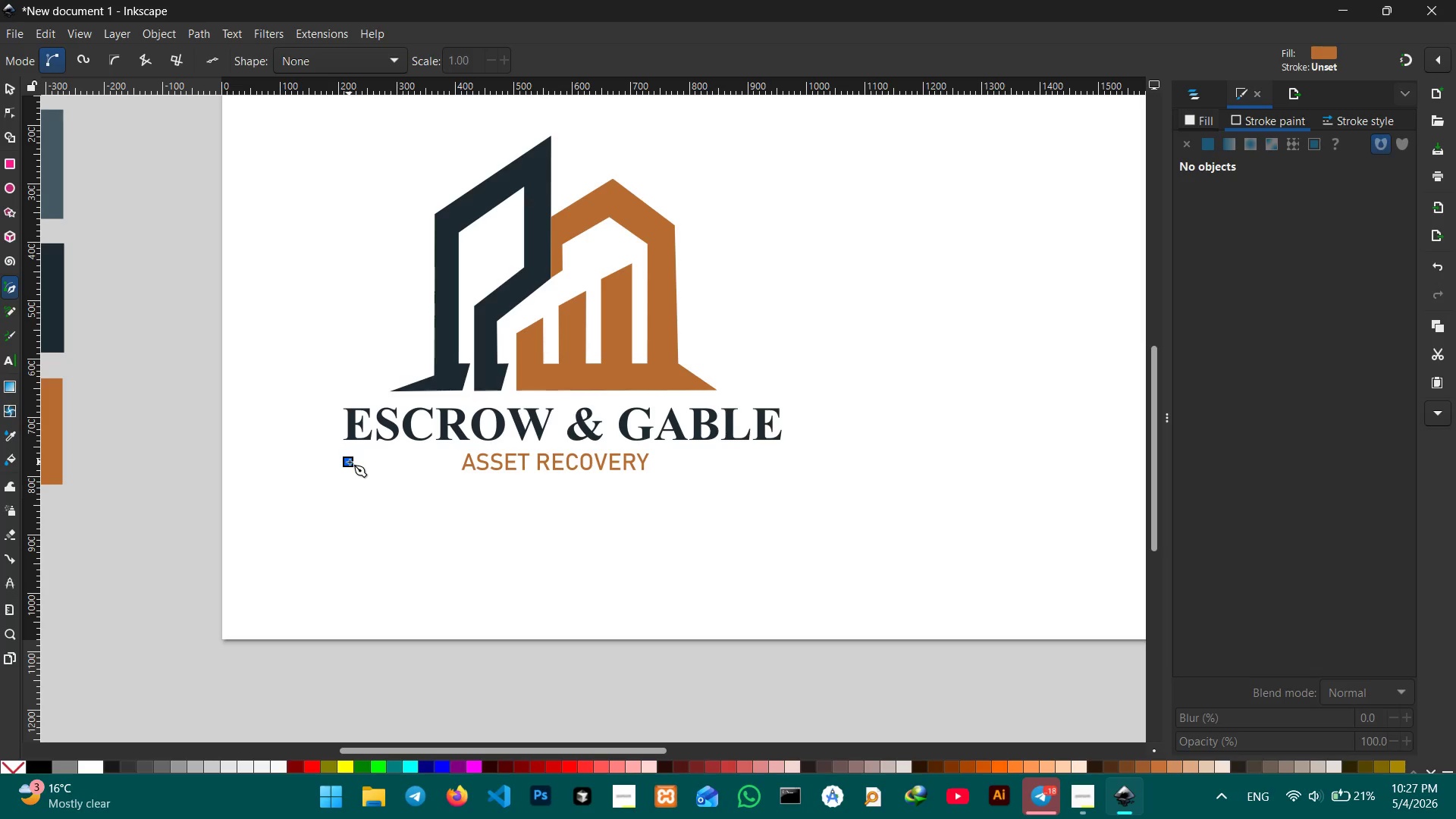 
hold_key(key=ControlLeft, duration=2.33)
left_click([456, 462])
 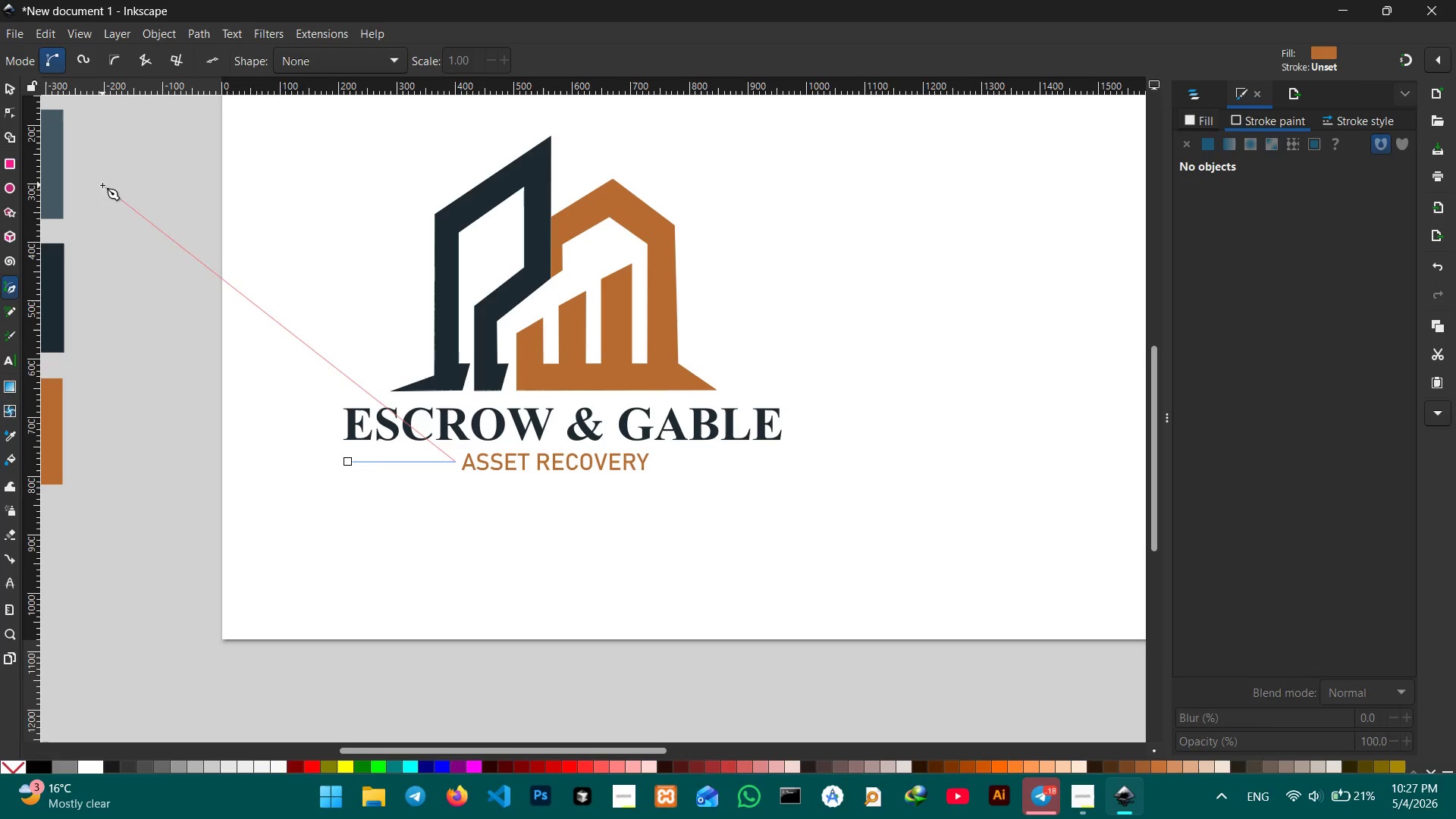 
key(Space)
 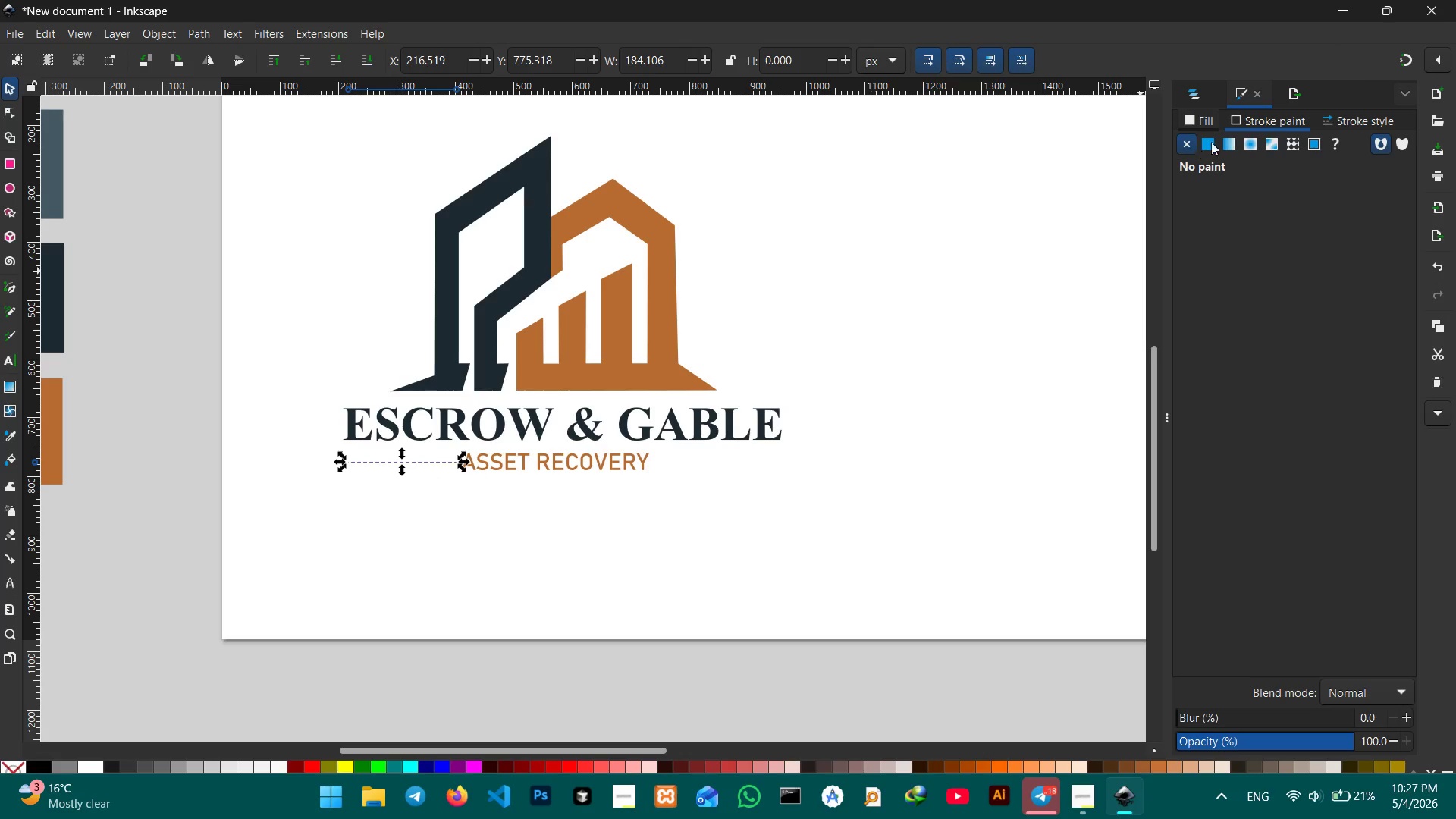 
left_click([1205, 145])
 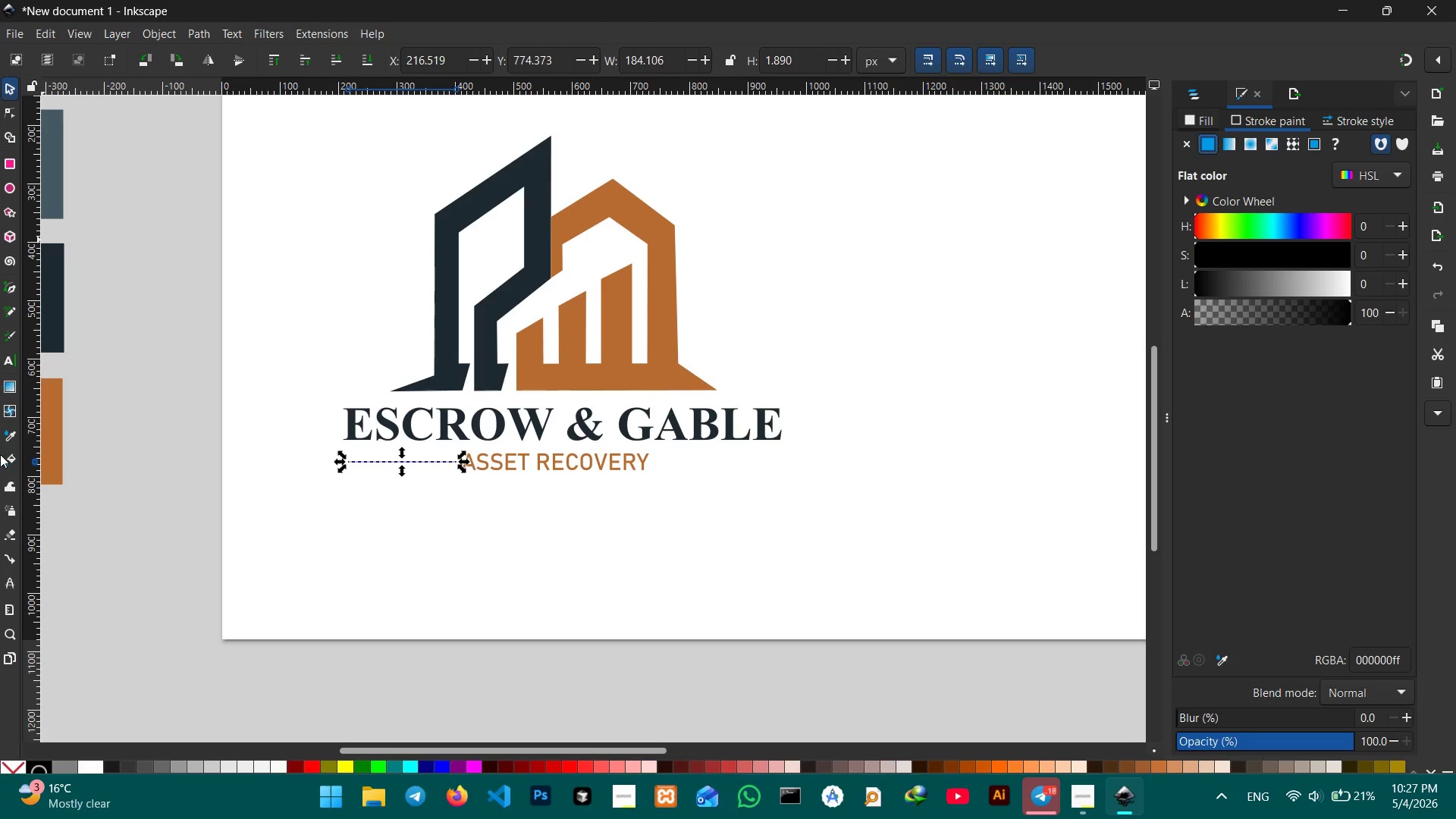 
left_click([8, 431])
 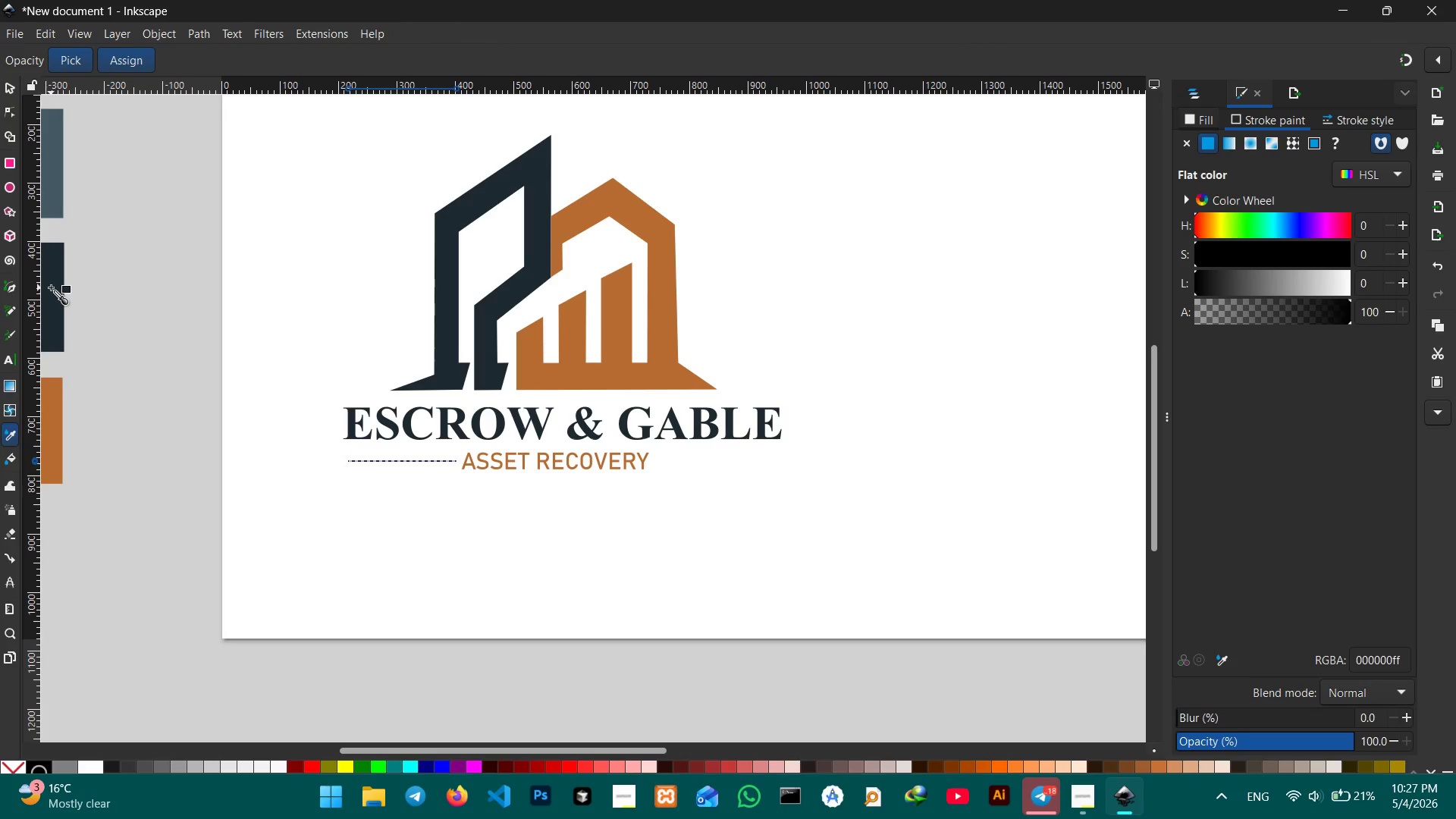 
left_click([51, 287])
 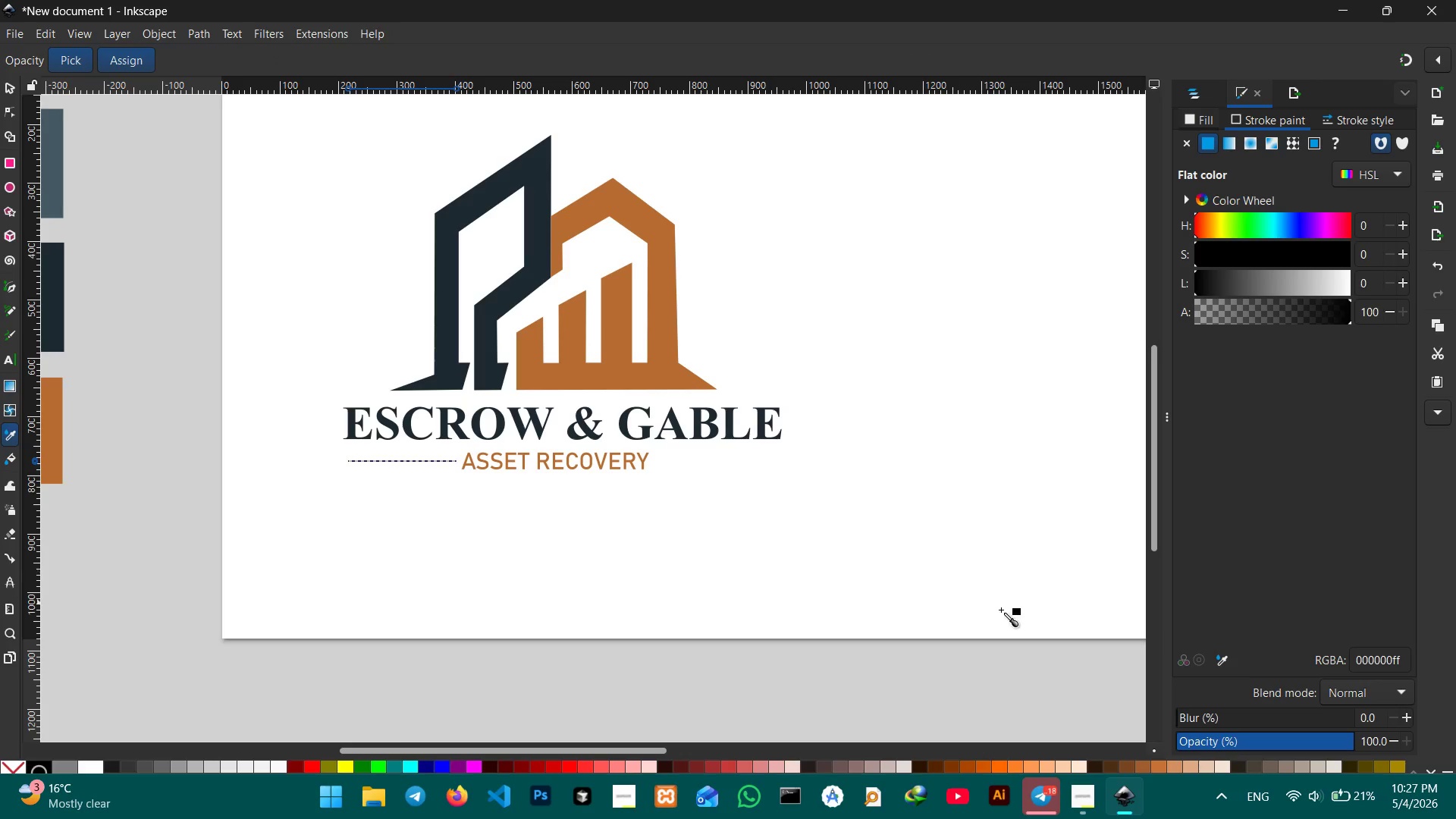 
left_click([1216, 660])
 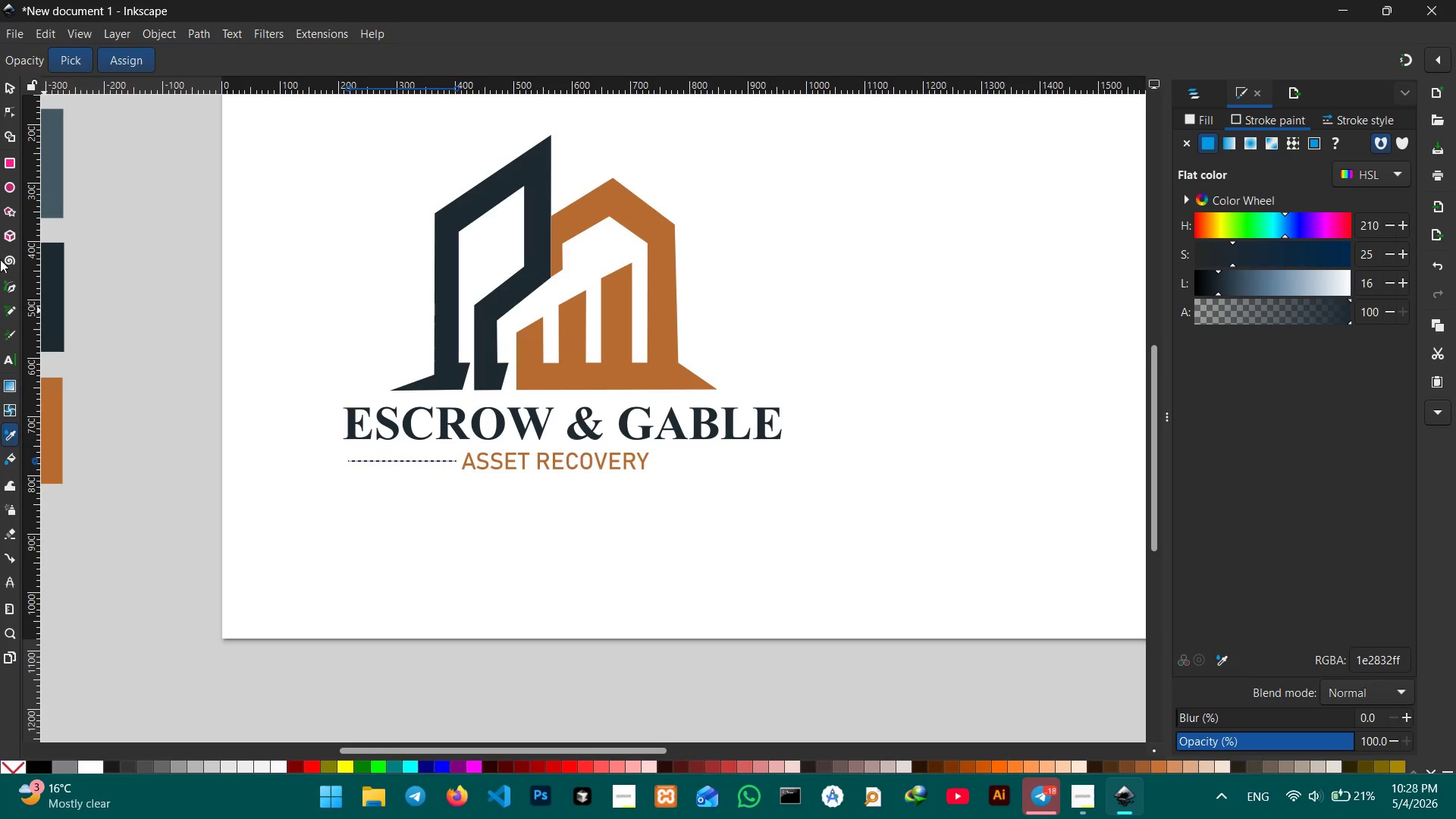 
left_click([5, 89])
 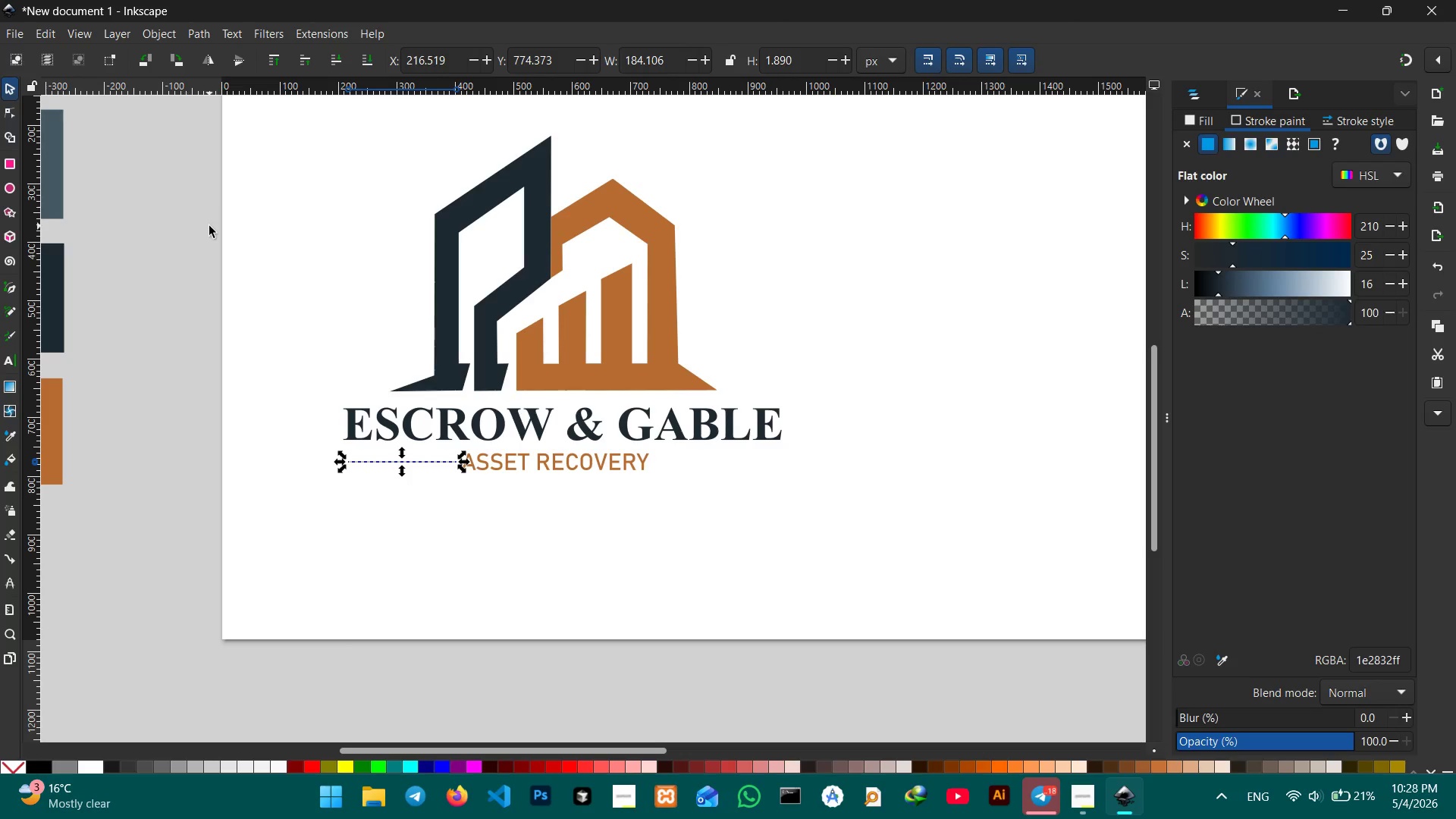 
double_click([209, 227])
 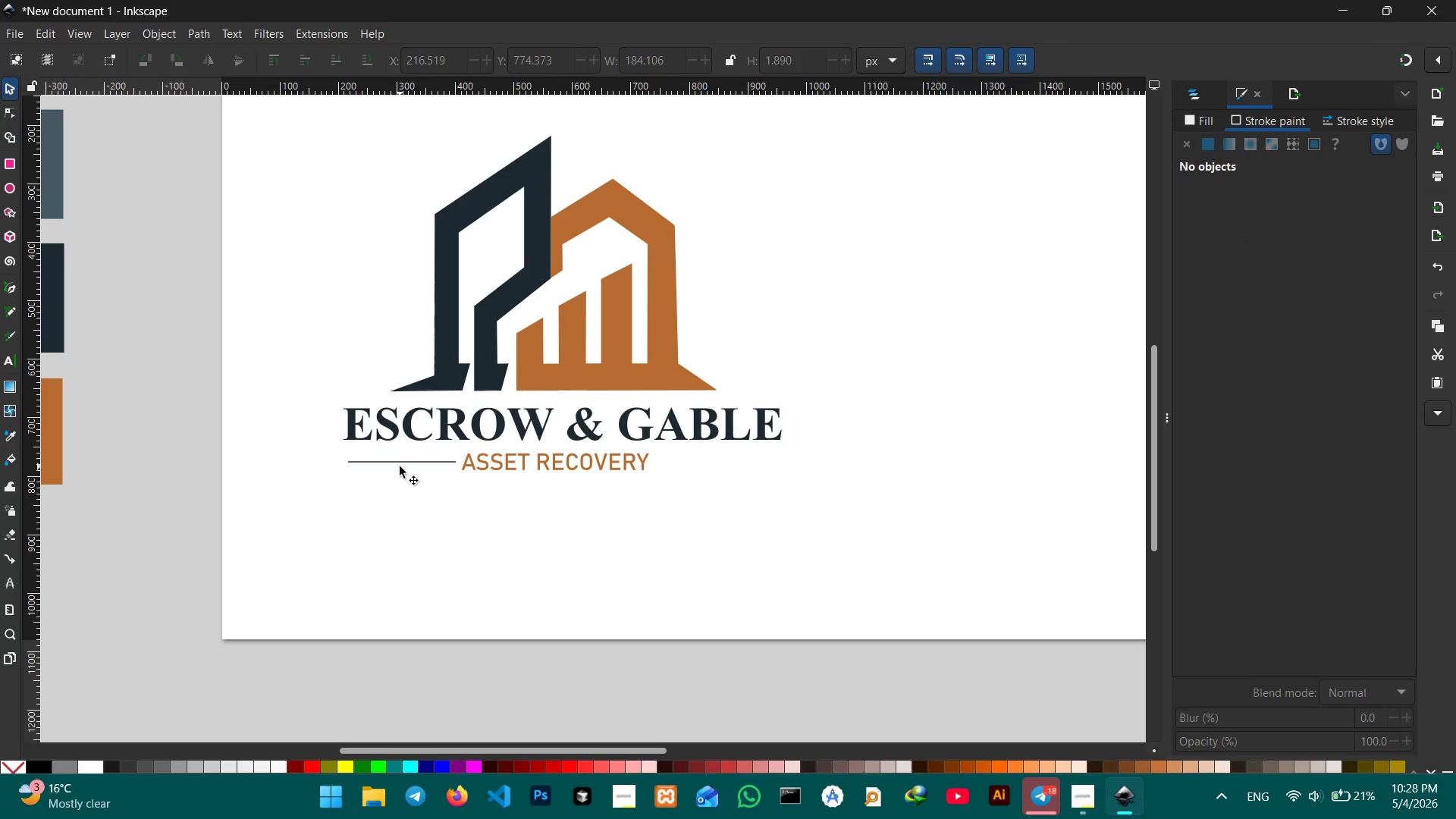 
left_click([399, 465])
 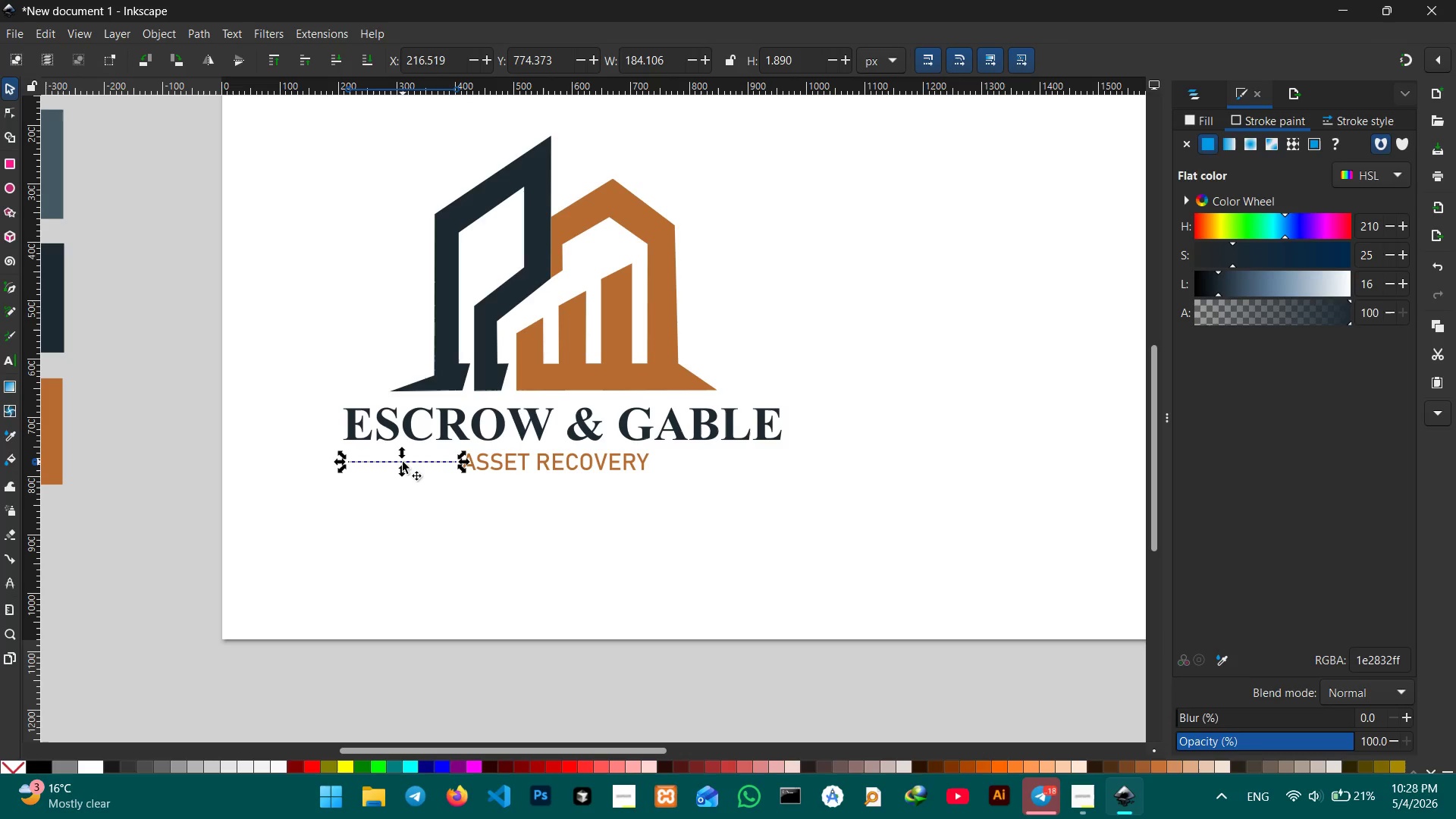 
key(Control+C)
 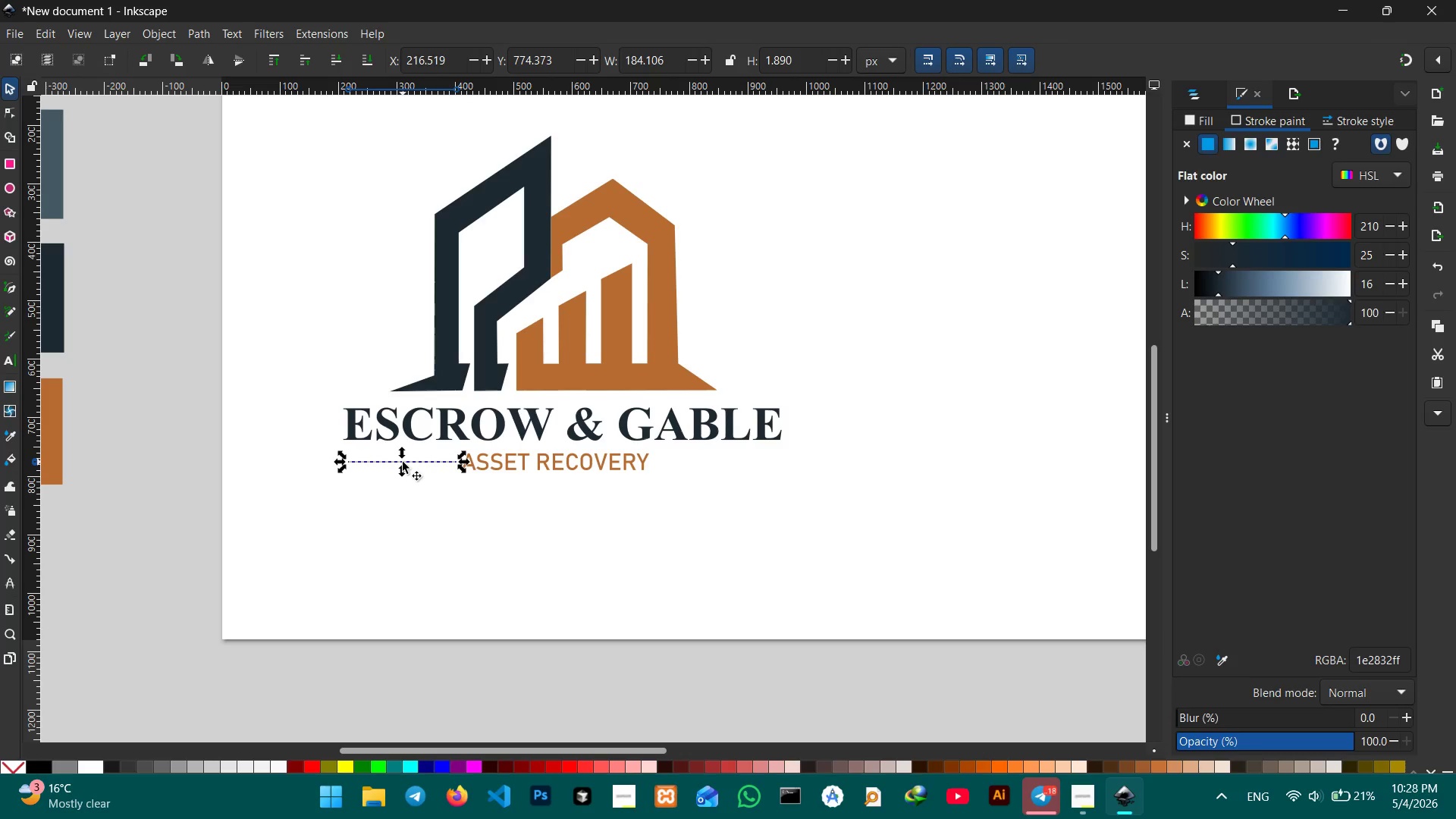 
key(Control+V)
 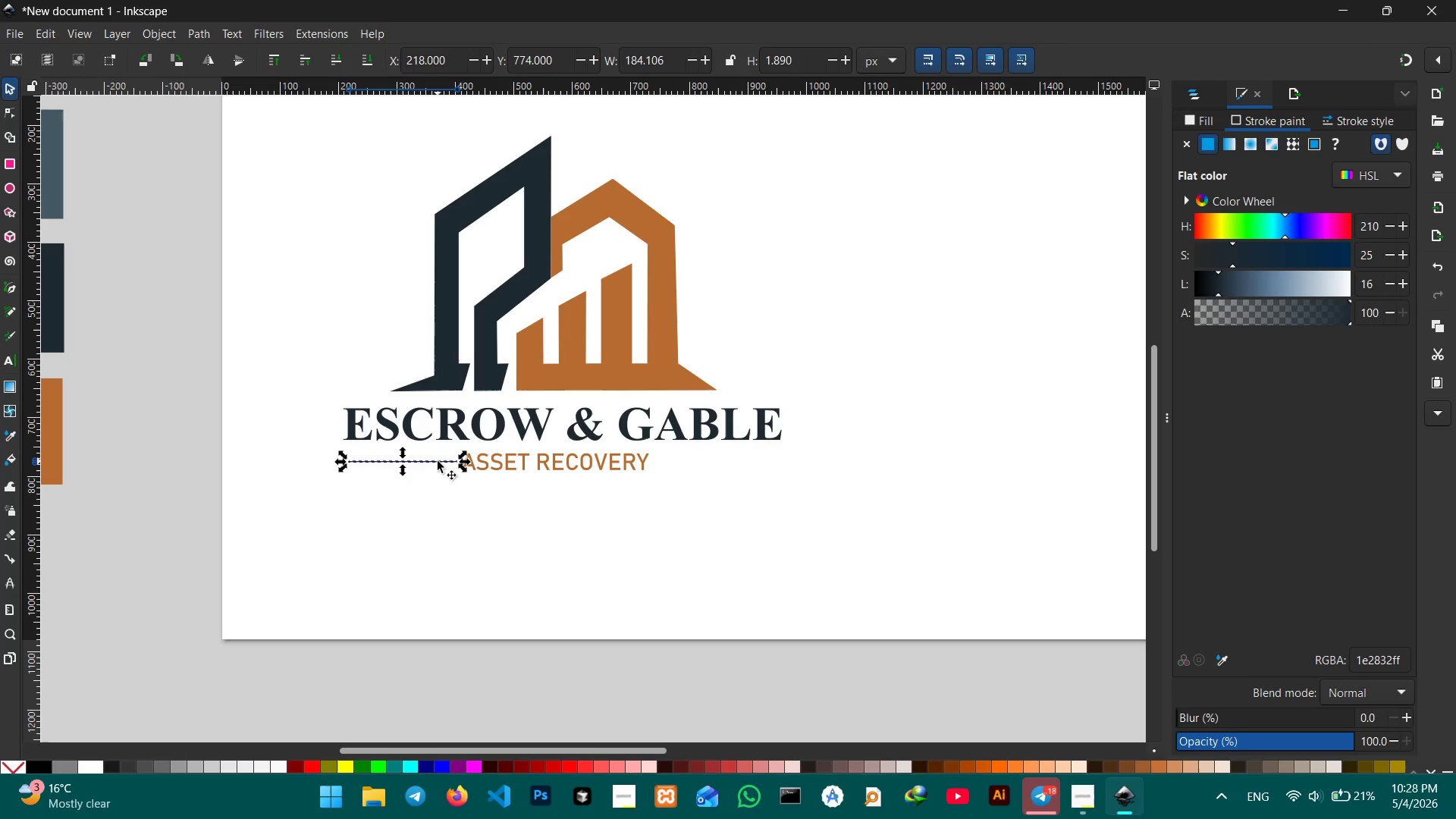 
left_click_drag(start_coordinate=[438, 461], to_coordinate=[745, 465])
 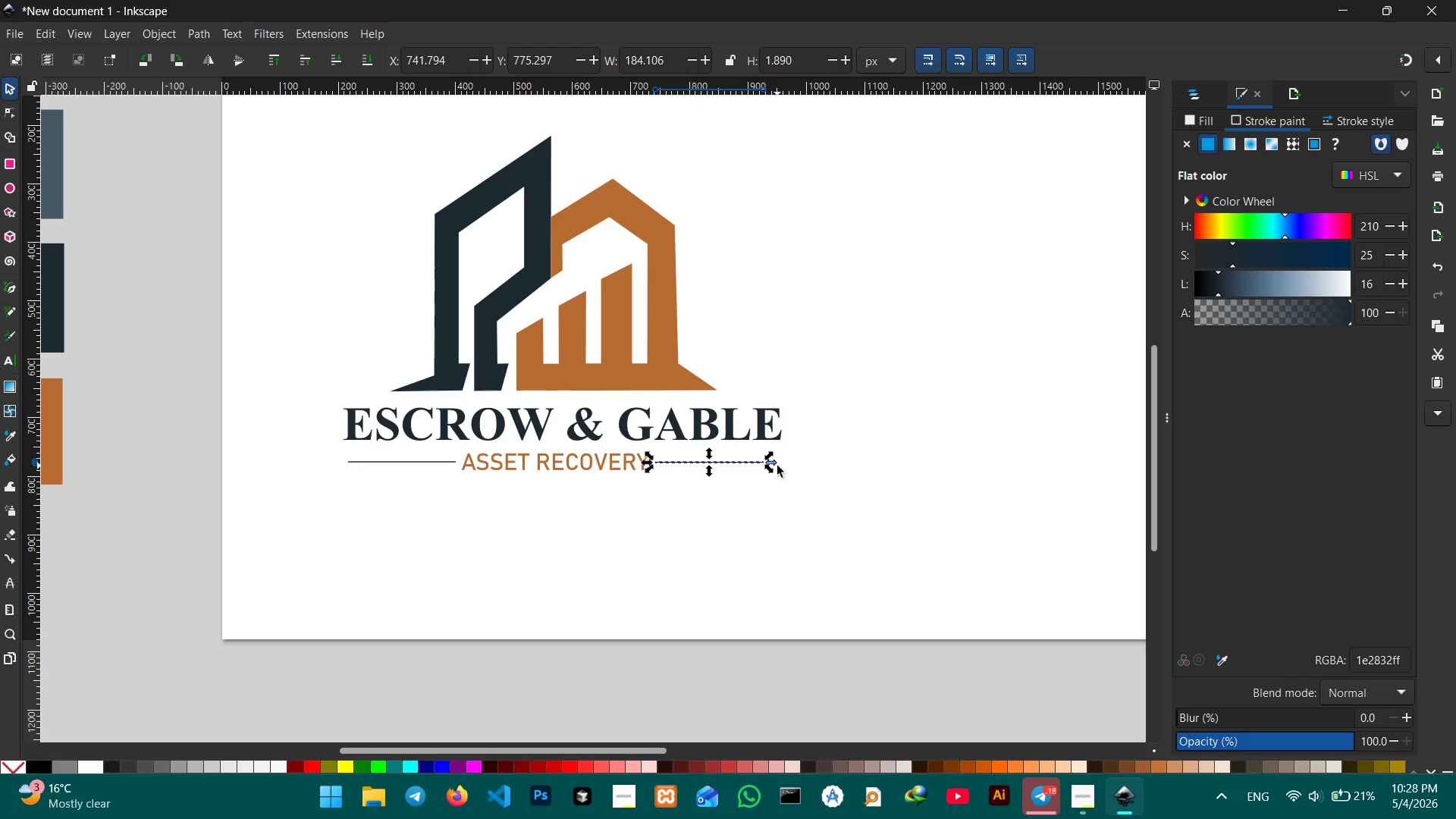 
left_click_drag(start_coordinate=[777, 465], to_coordinate=[789, 466])
 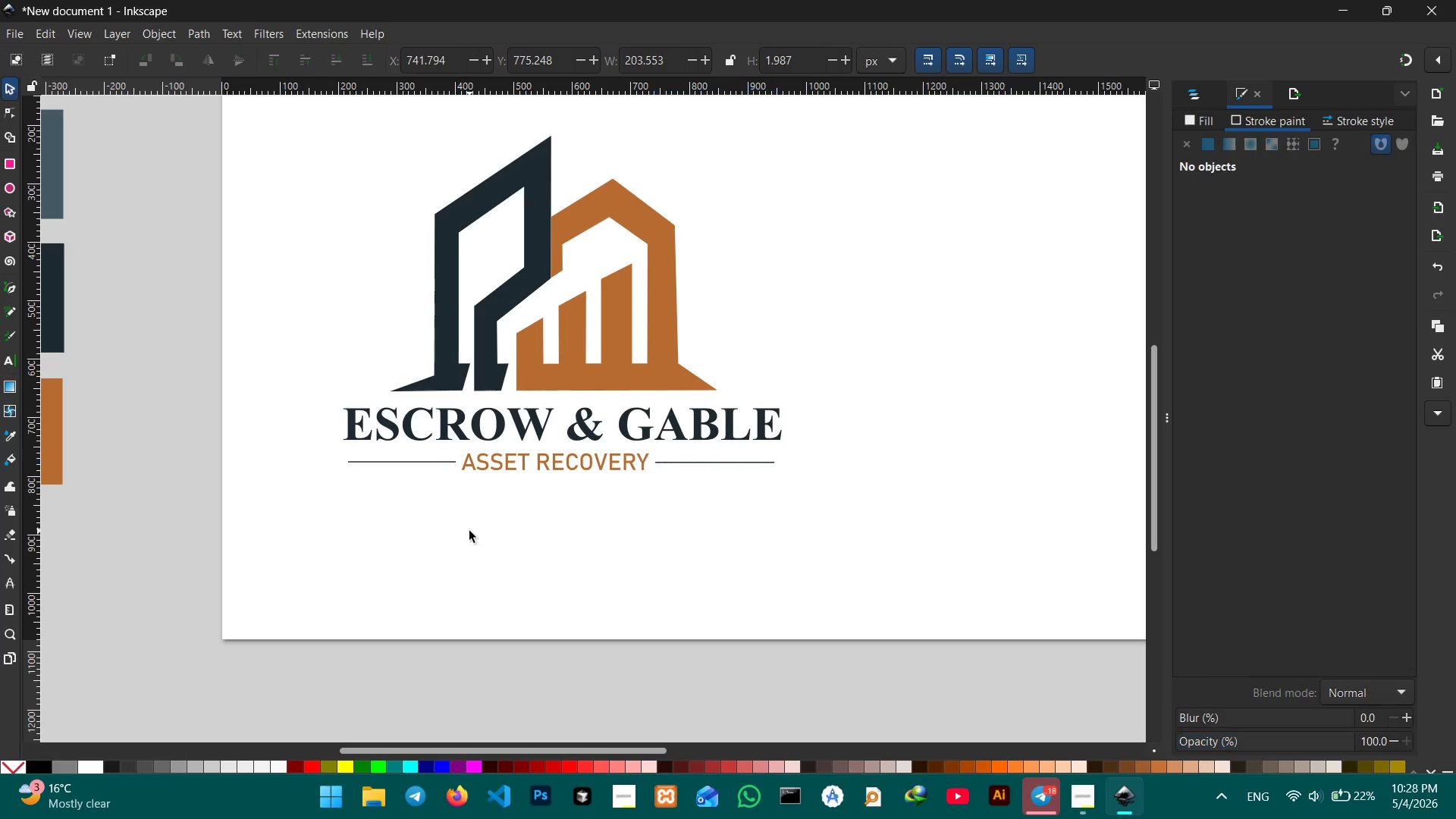 
hold_key(key=ControlLeft, duration=3.52)
 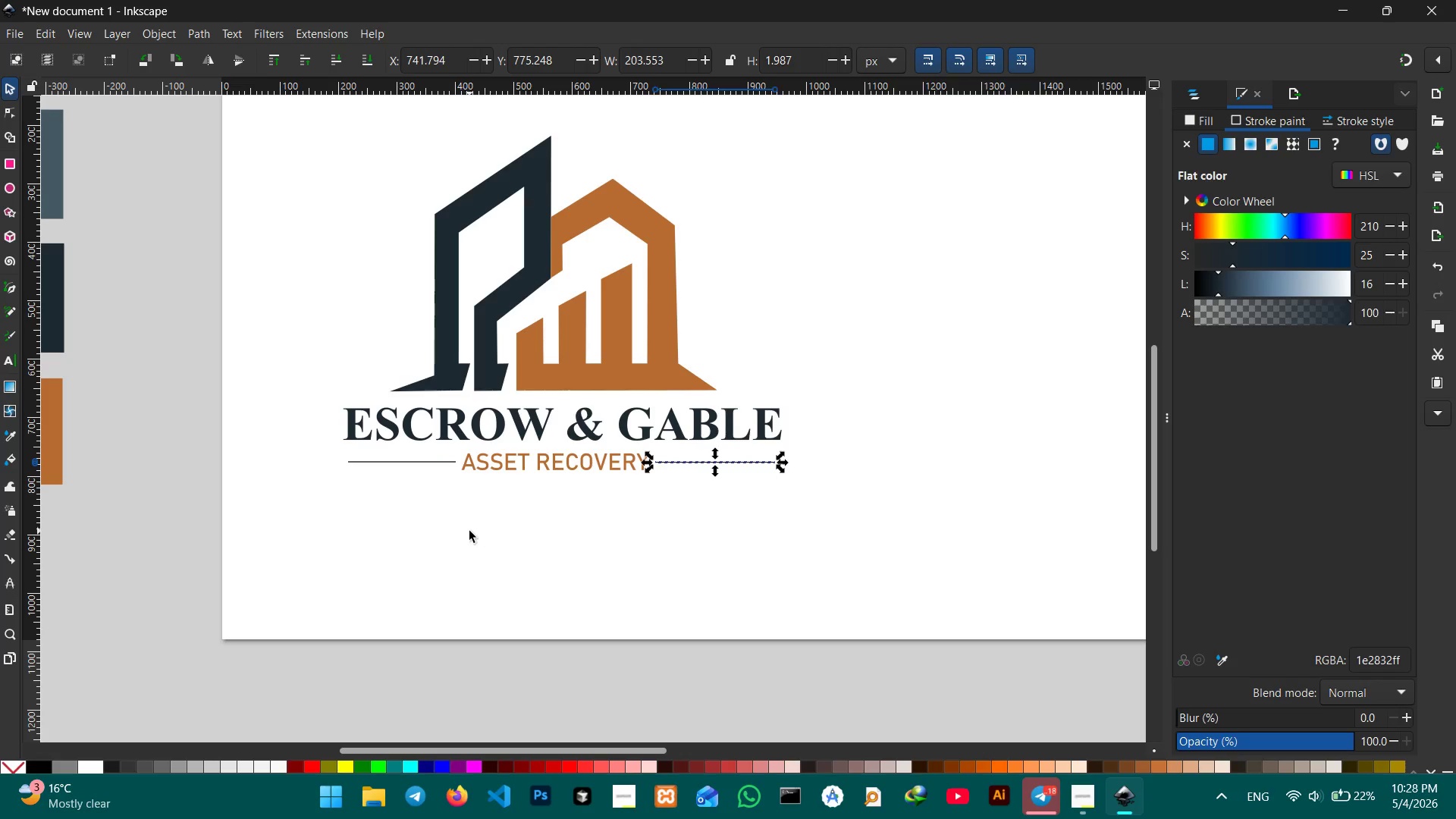 
left_click([469, 531])
 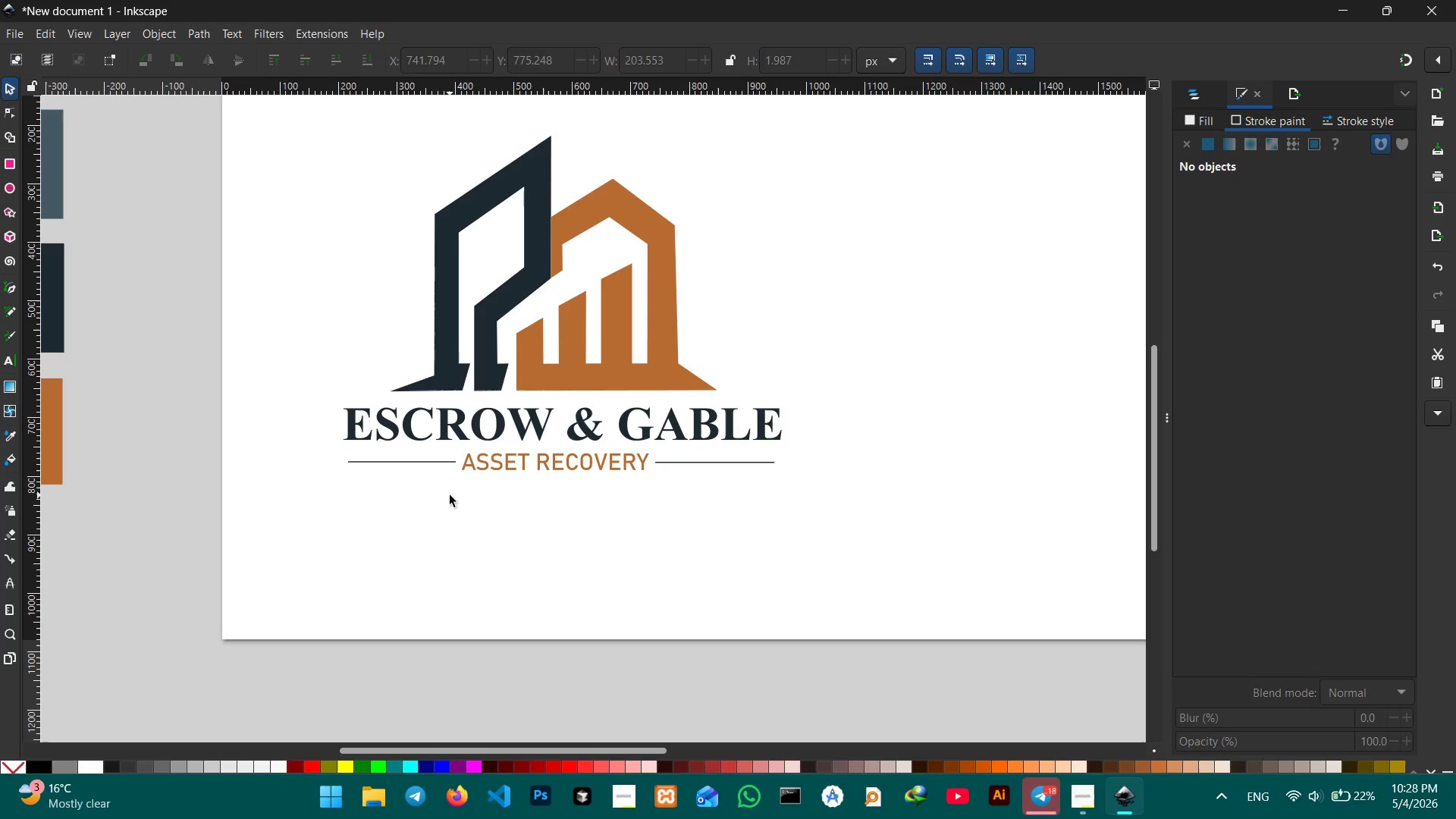 
wait(7.36)
 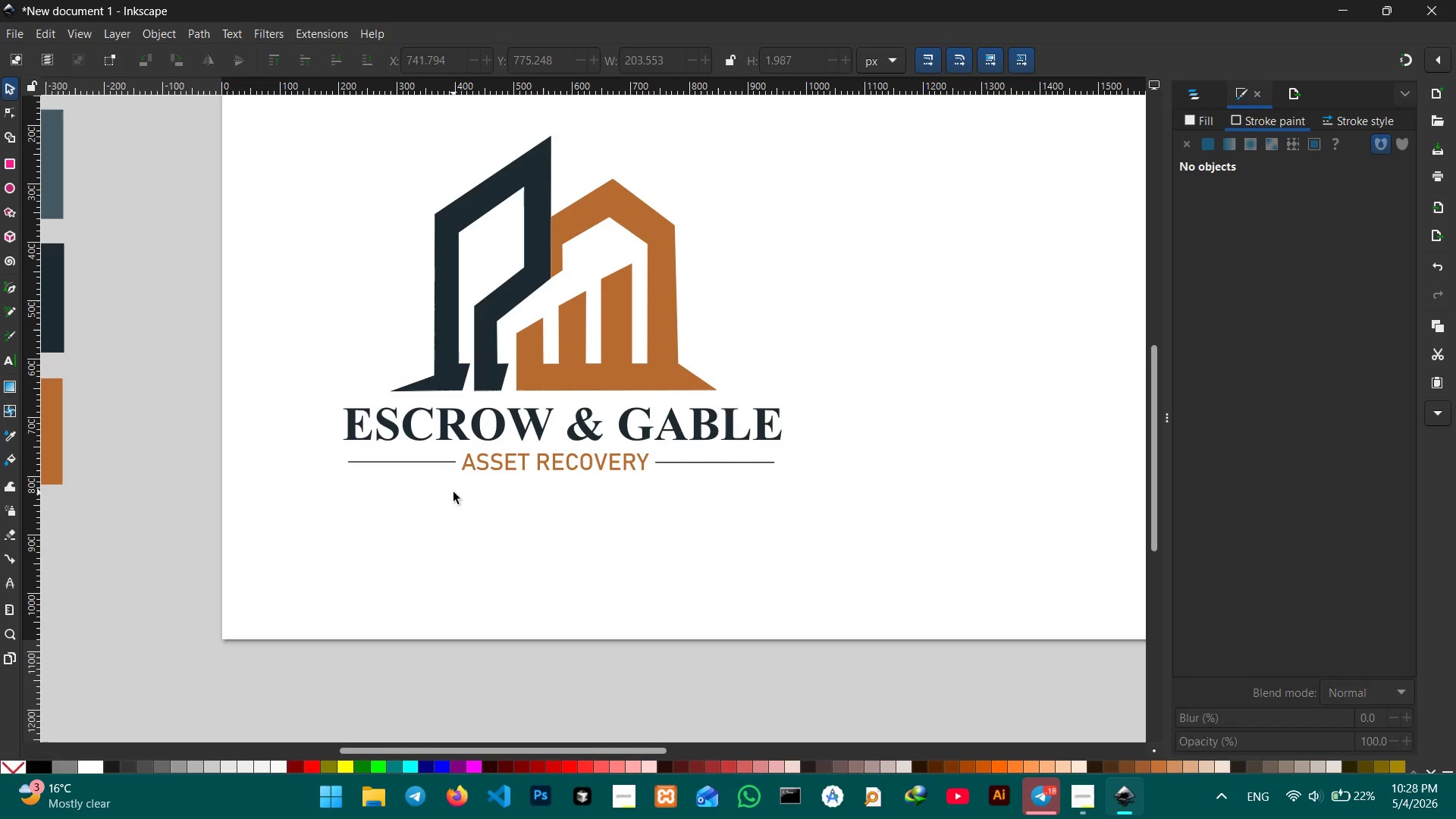 
hold_key(key=ControlLeft, duration=0.39)
 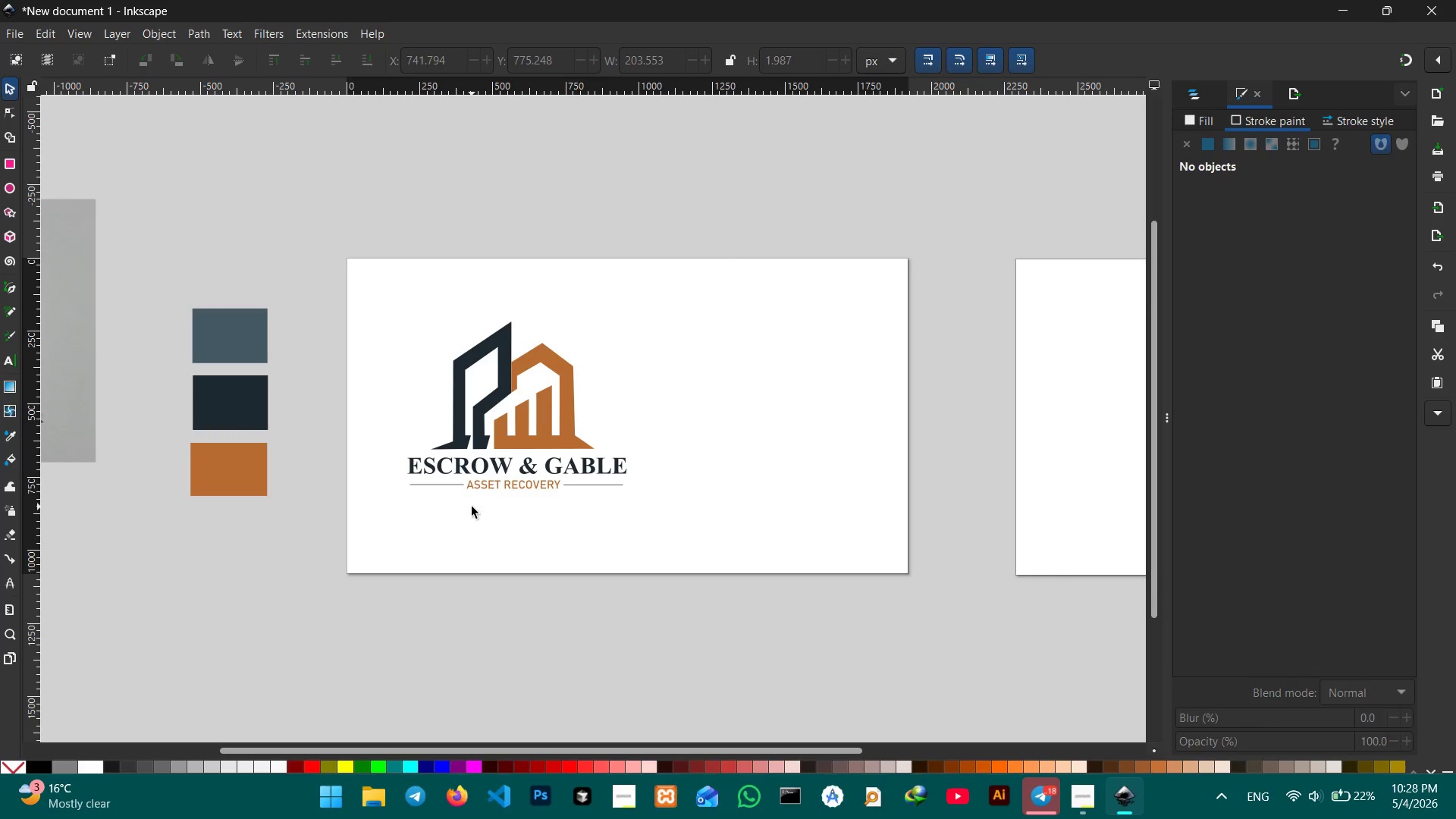 
left_click([472, 507])
 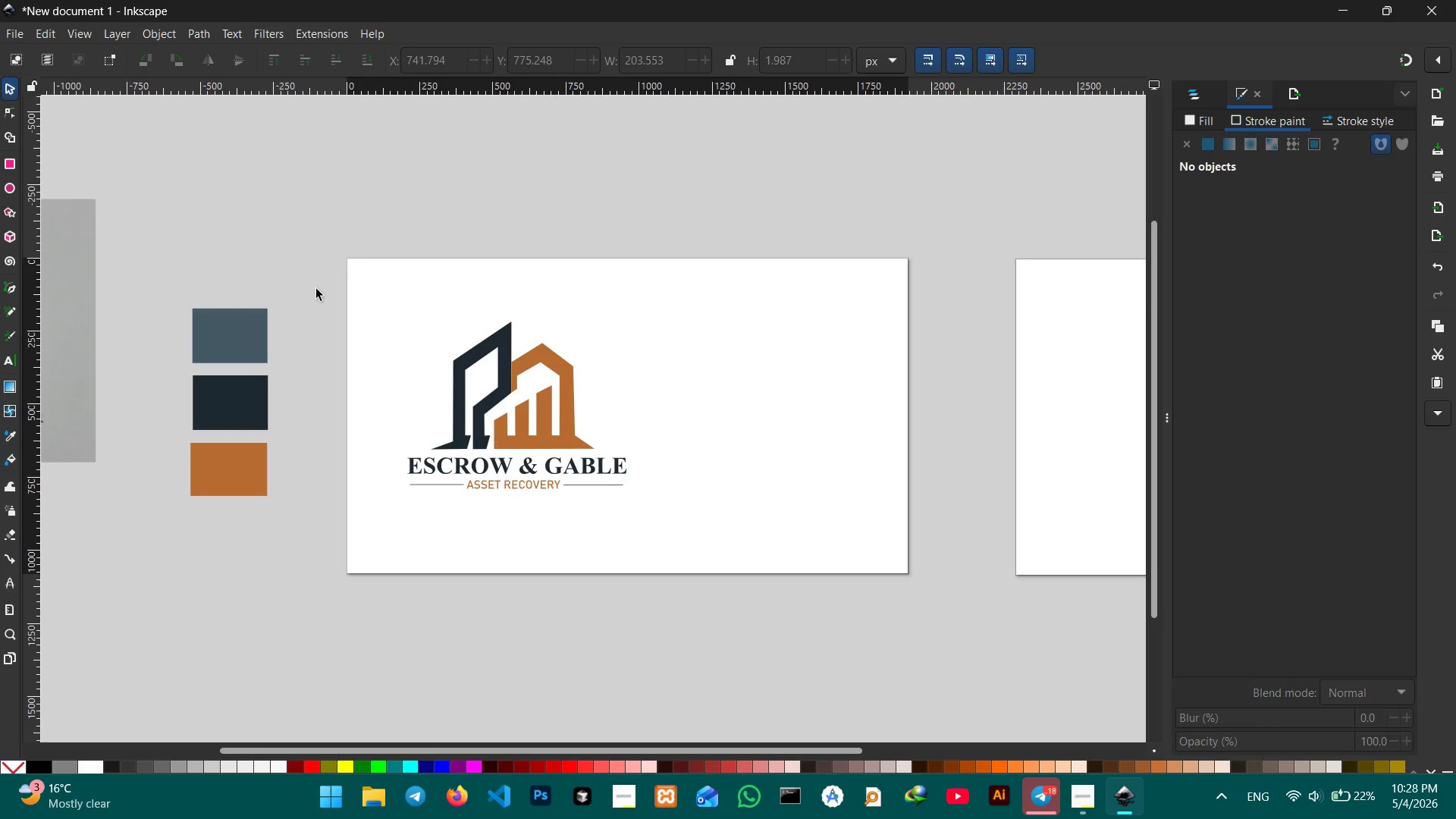 
scroll: coordinate [472, 507], scroll_direction: down, amount: 2.0
 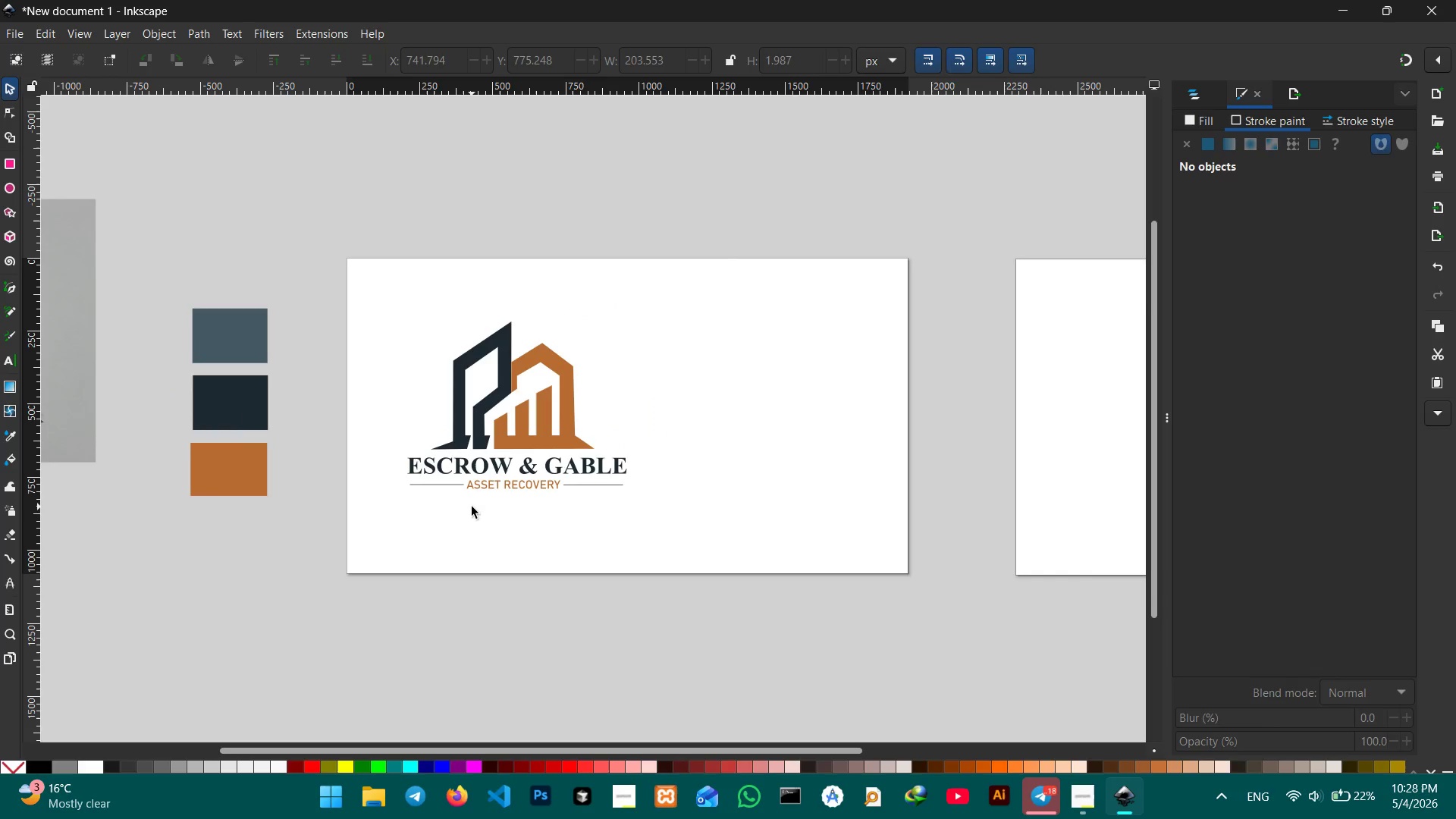 
left_click([212, 403])
 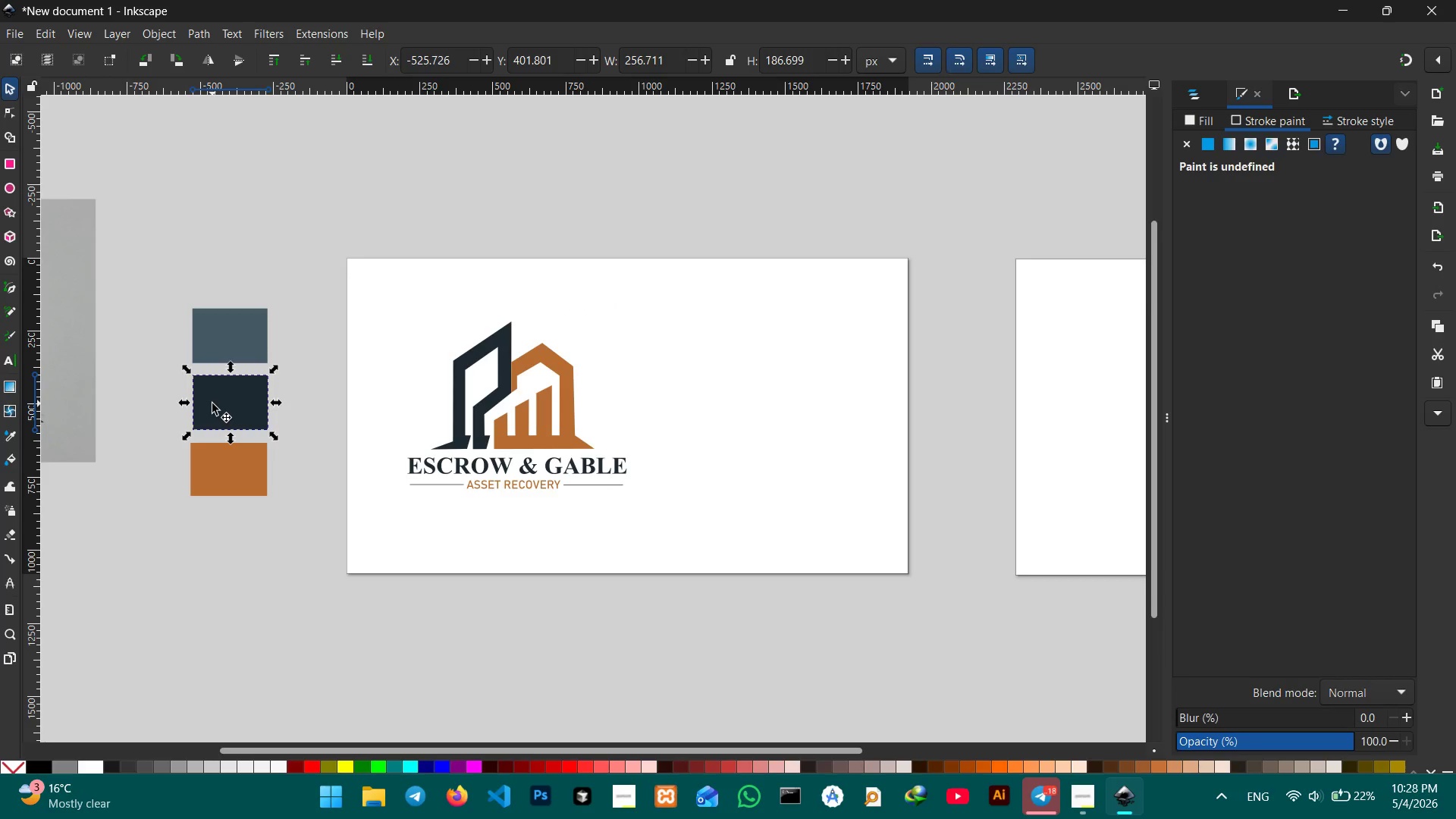 
key(Control+C)
 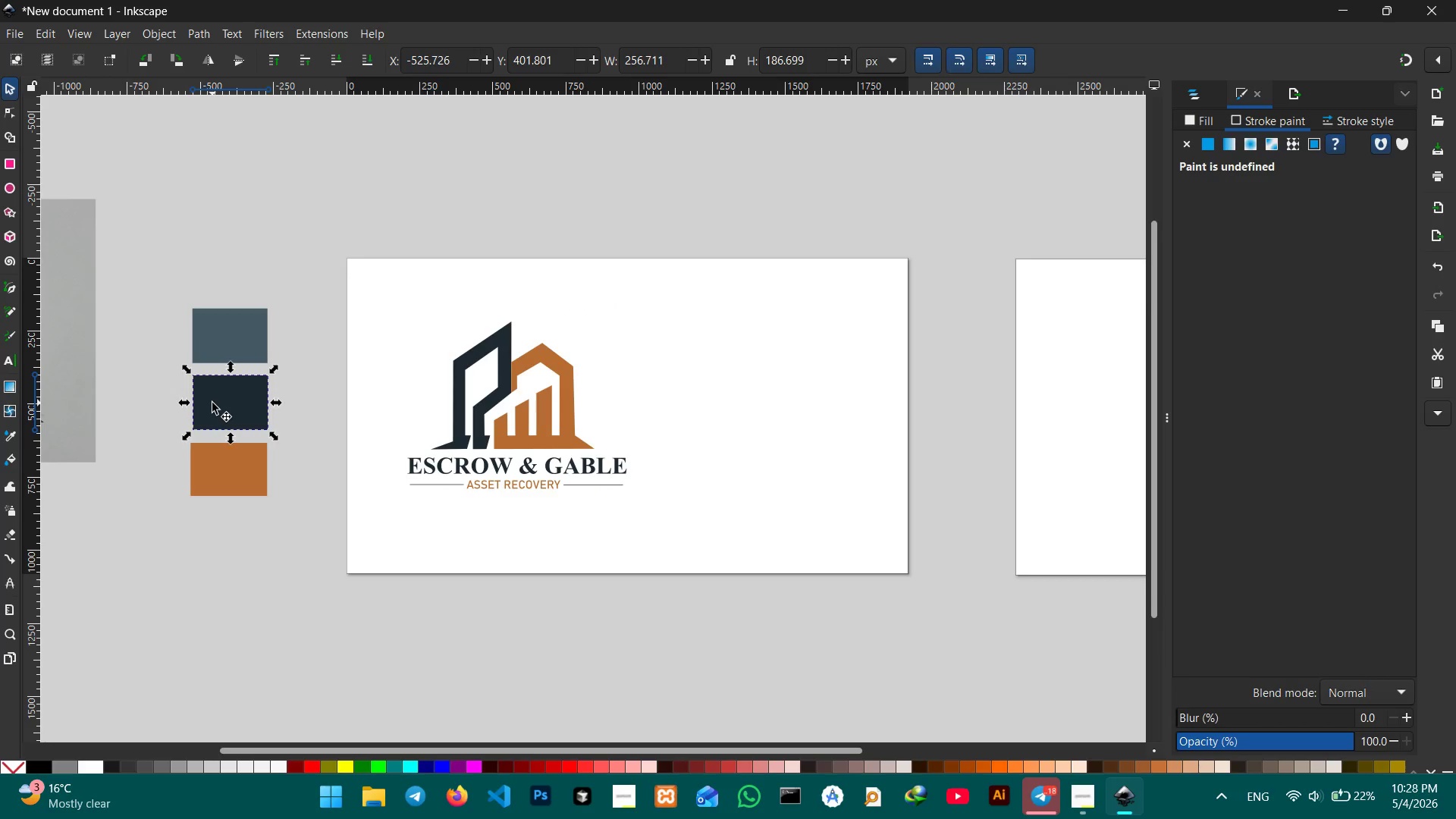 
key(Control+V)
 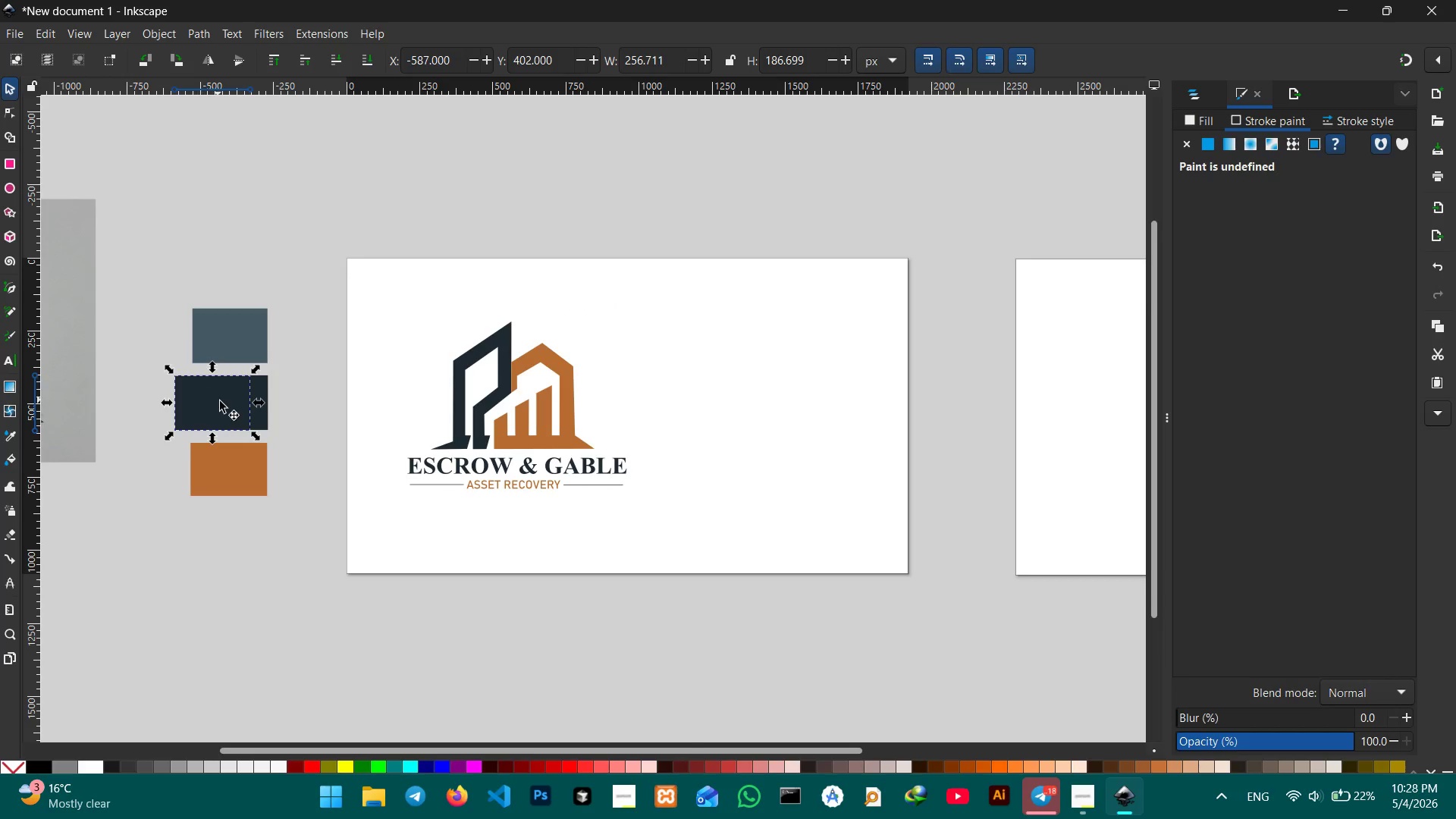 
left_click_drag(start_coordinate=[220, 402], to_coordinate=[882, 549])
 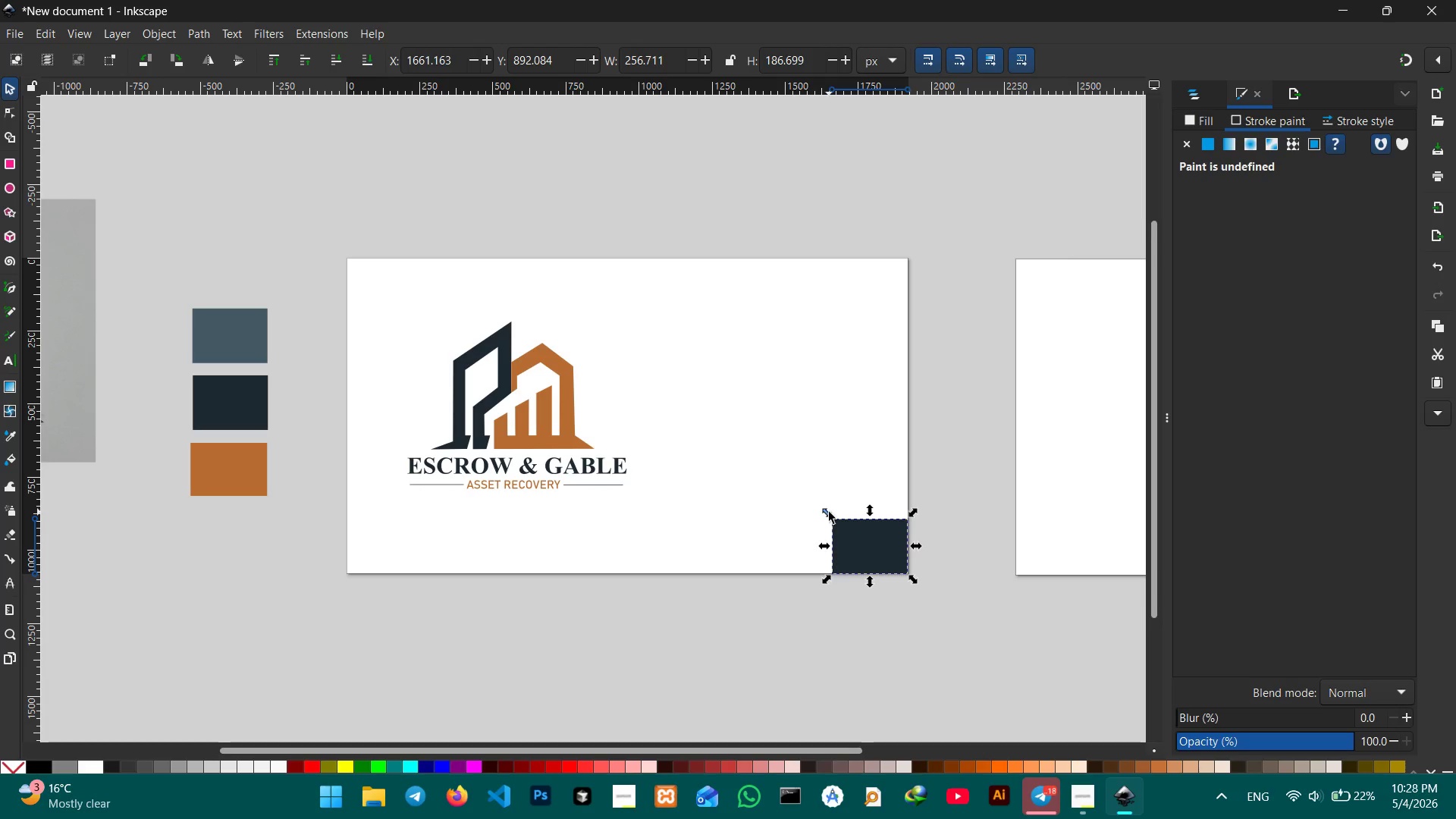 
left_click_drag(start_coordinate=[829, 512], to_coordinate=[519, 369])
 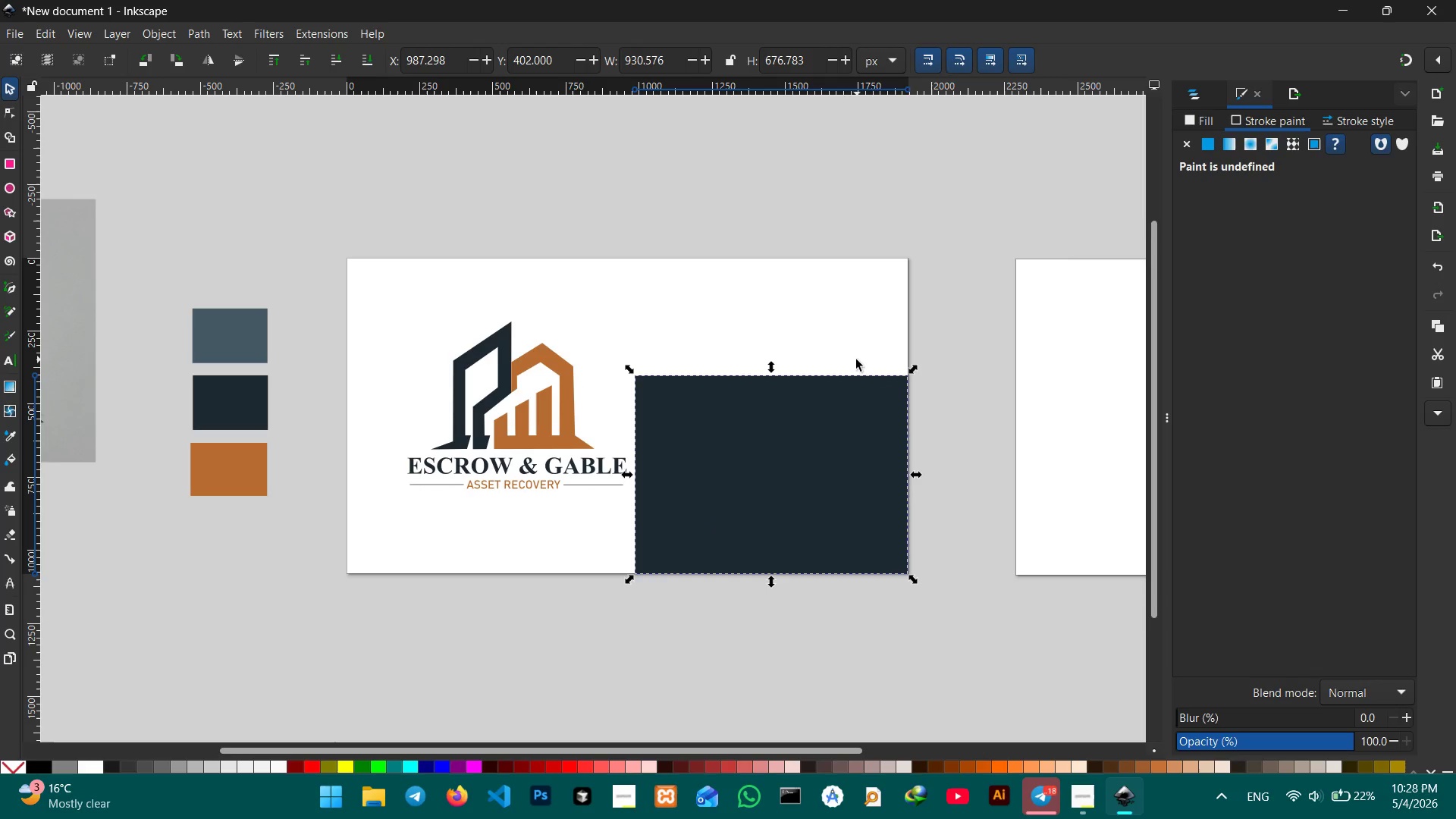 
hold_key(key=ControlLeft, duration=5.0)
 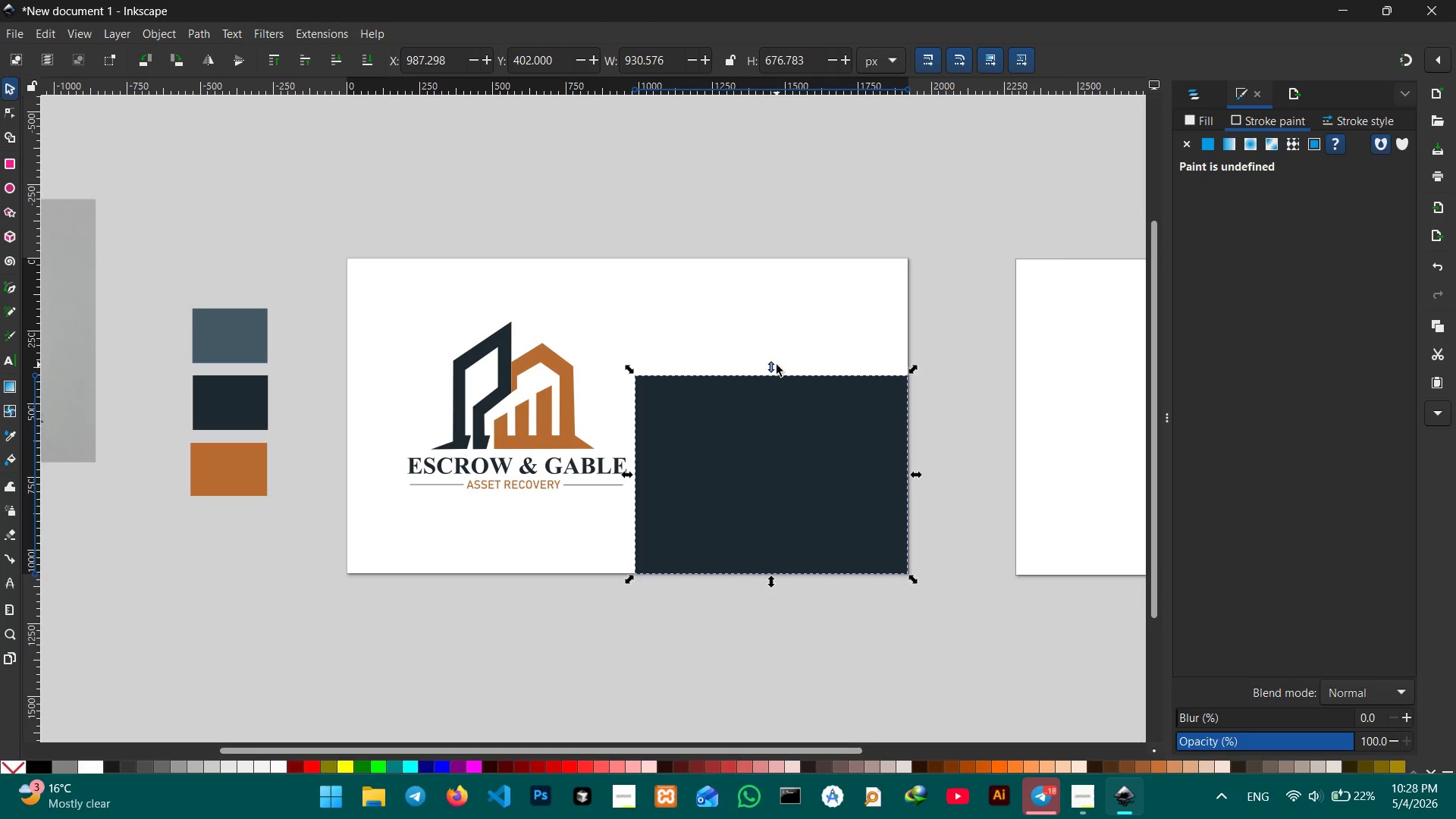 
left_click_drag(start_coordinate=[775, 366], to_coordinate=[770, 419])
 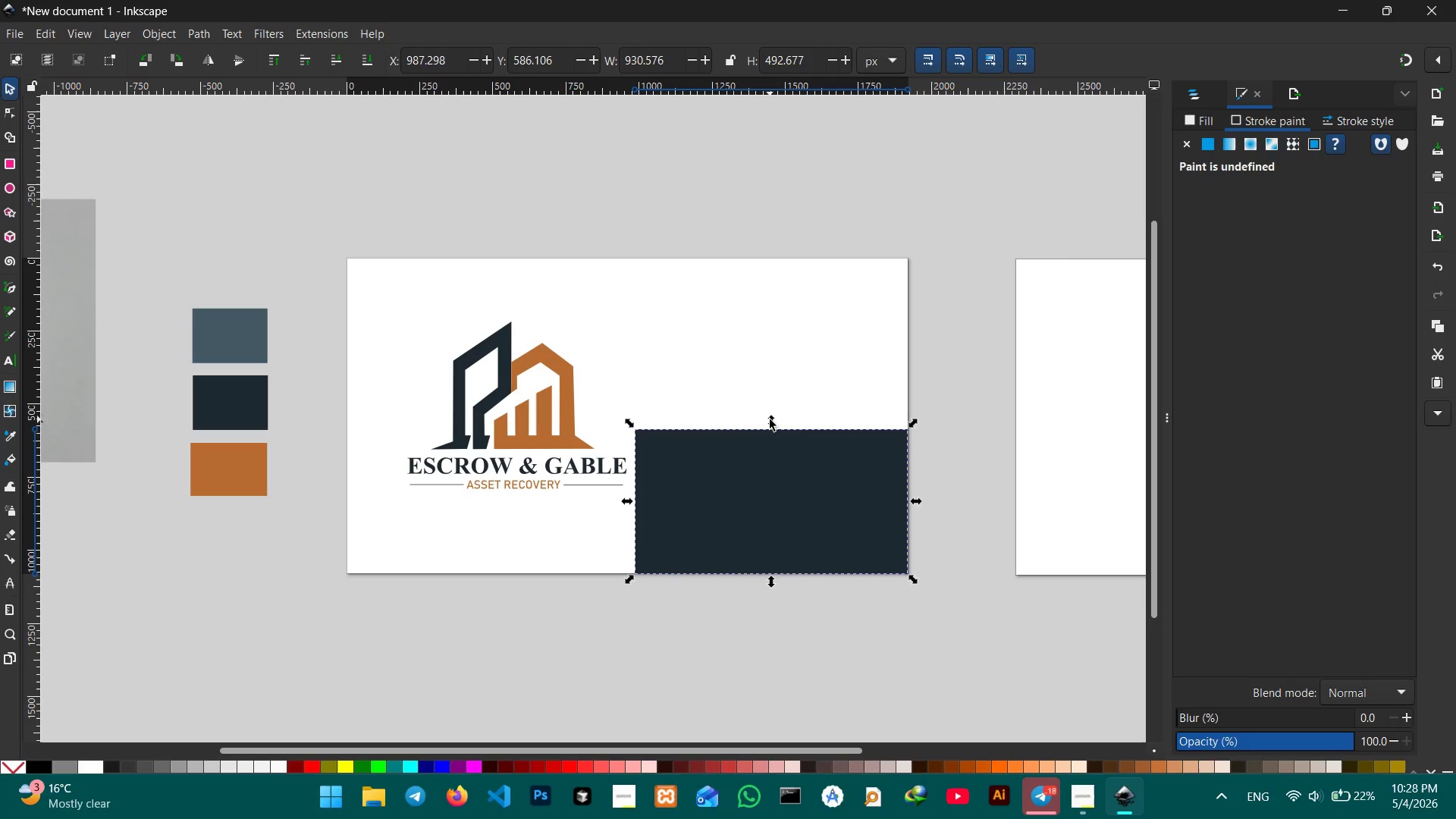 
left_click_drag(start_coordinate=[770, 419], to_coordinate=[769, 410])
 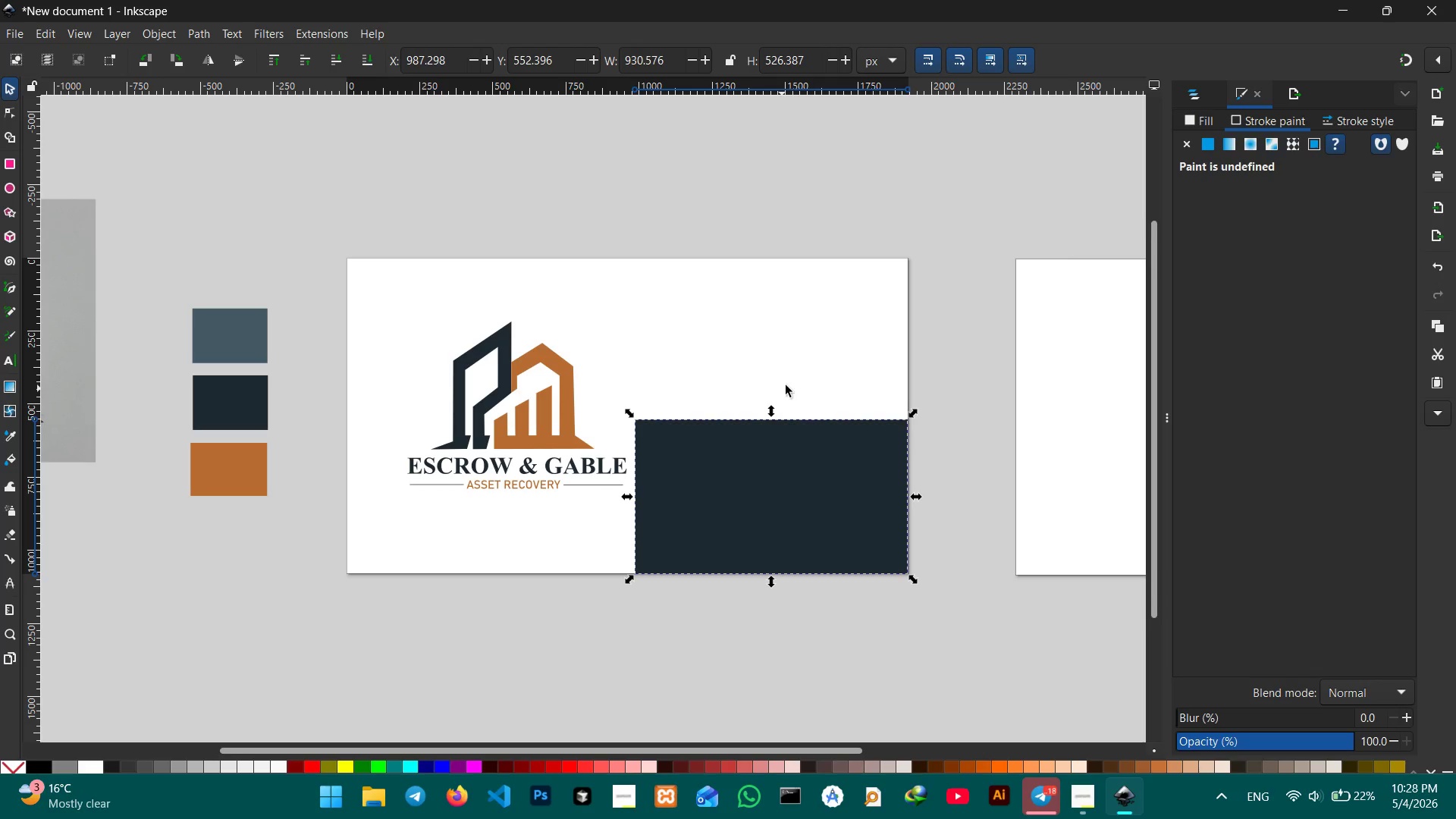 
key(Control+C)
 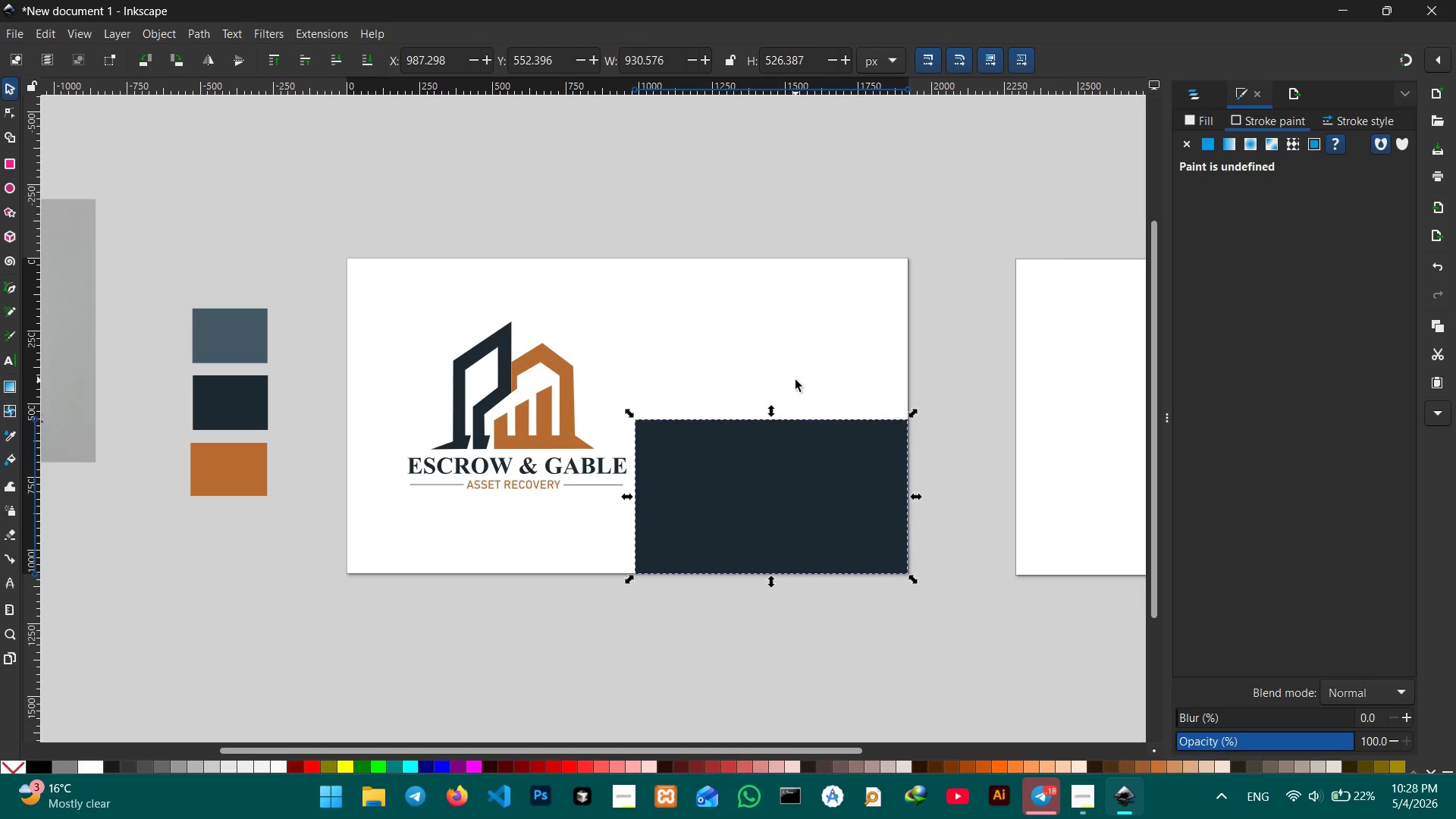 
key(Control+V)
 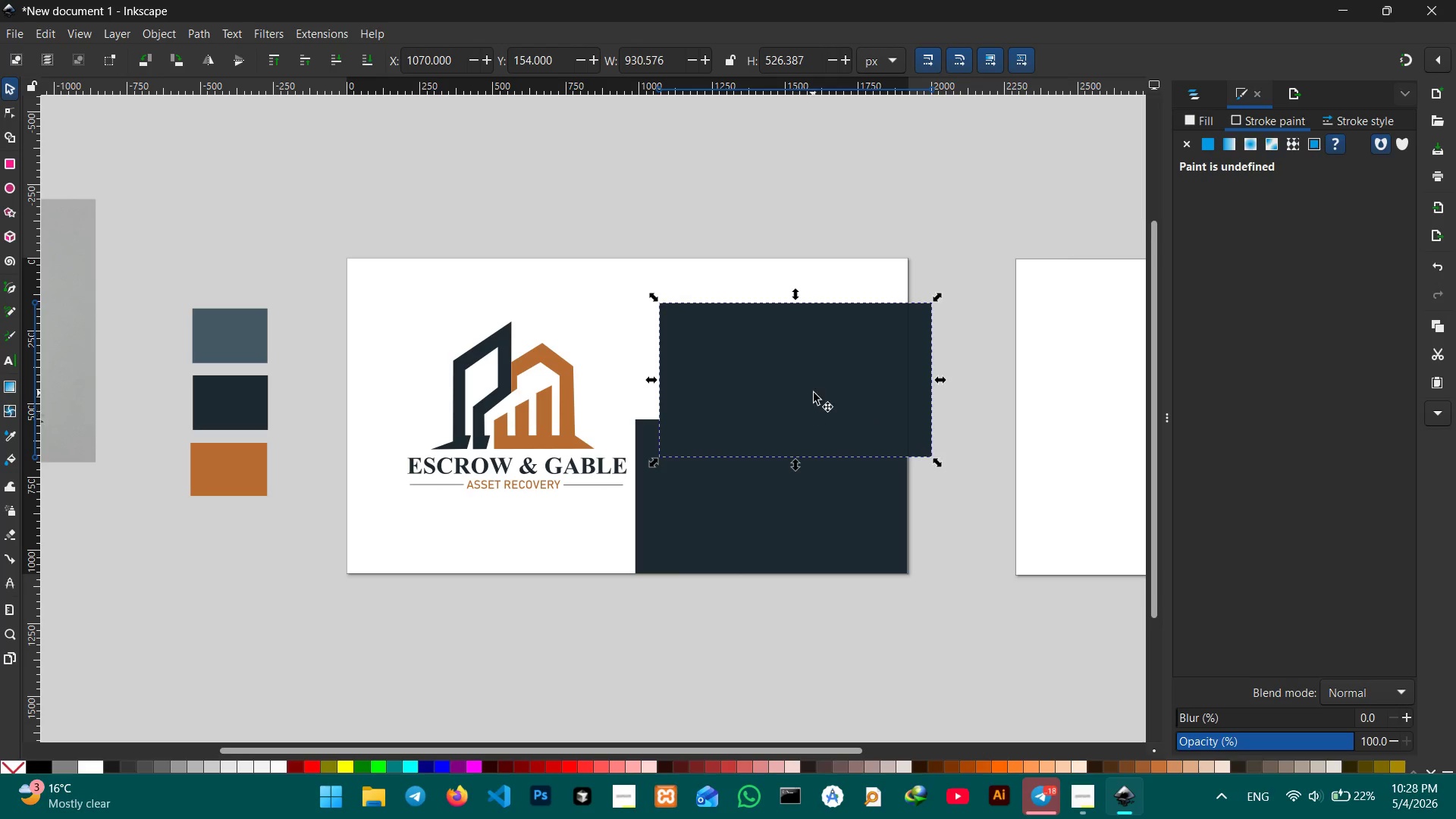 
left_click_drag(start_coordinate=[814, 393], to_coordinate=[791, 344])
 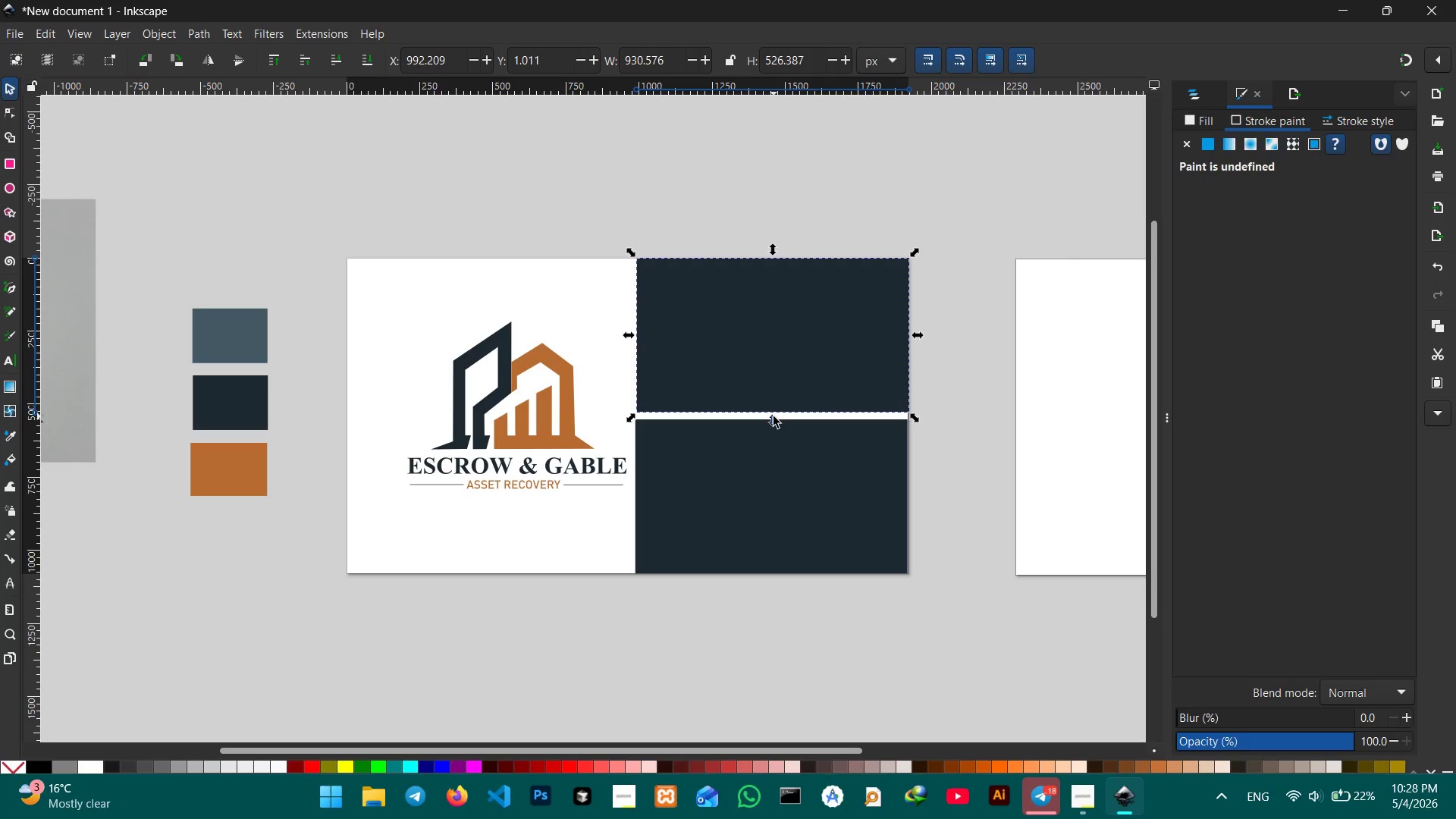 
left_click_drag(start_coordinate=[774, 418], to_coordinate=[774, 423])
 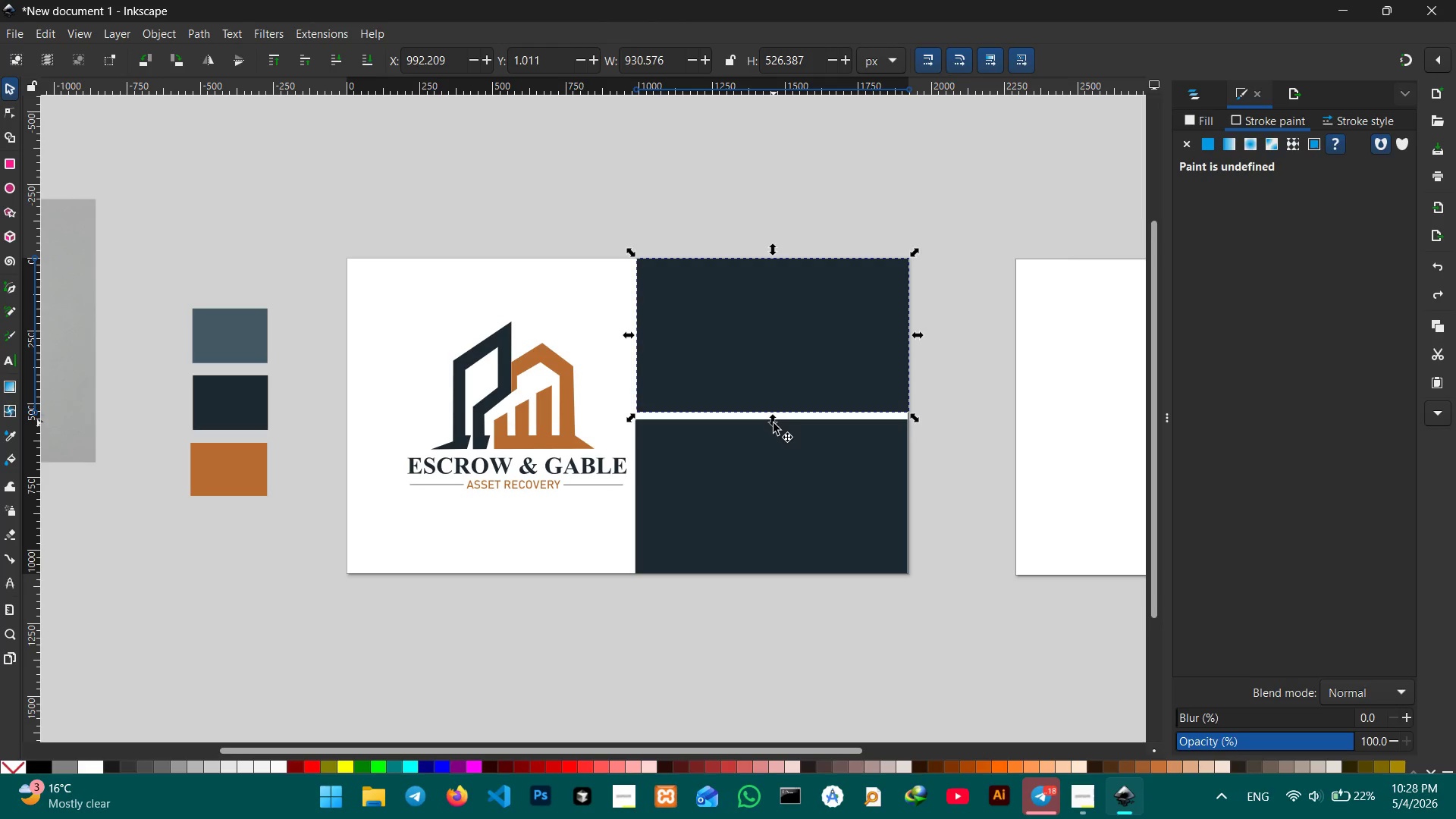 
key(Control+Z)
 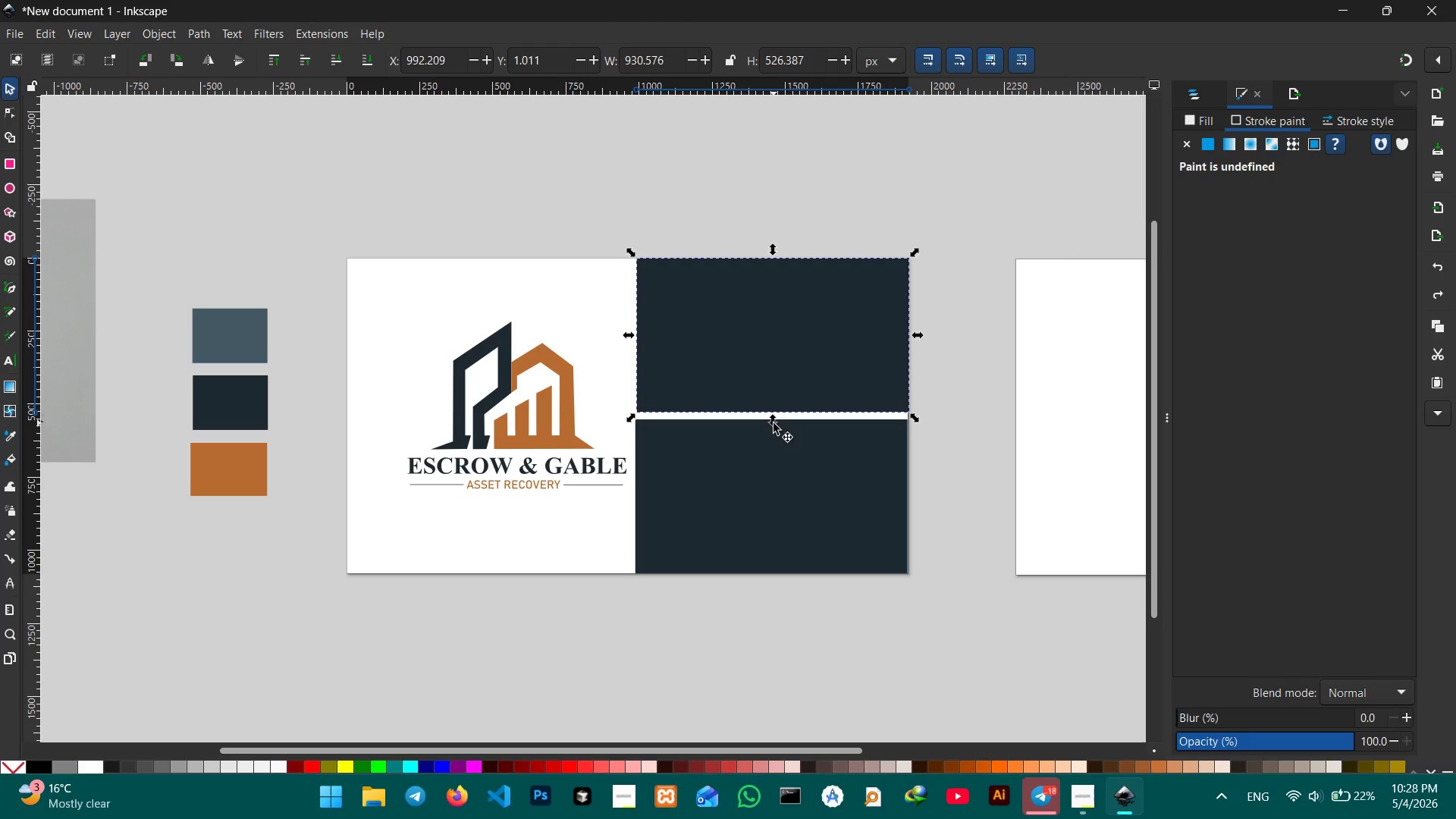 
left_click_drag(start_coordinate=[774, 423], to_coordinate=[774, 427])
 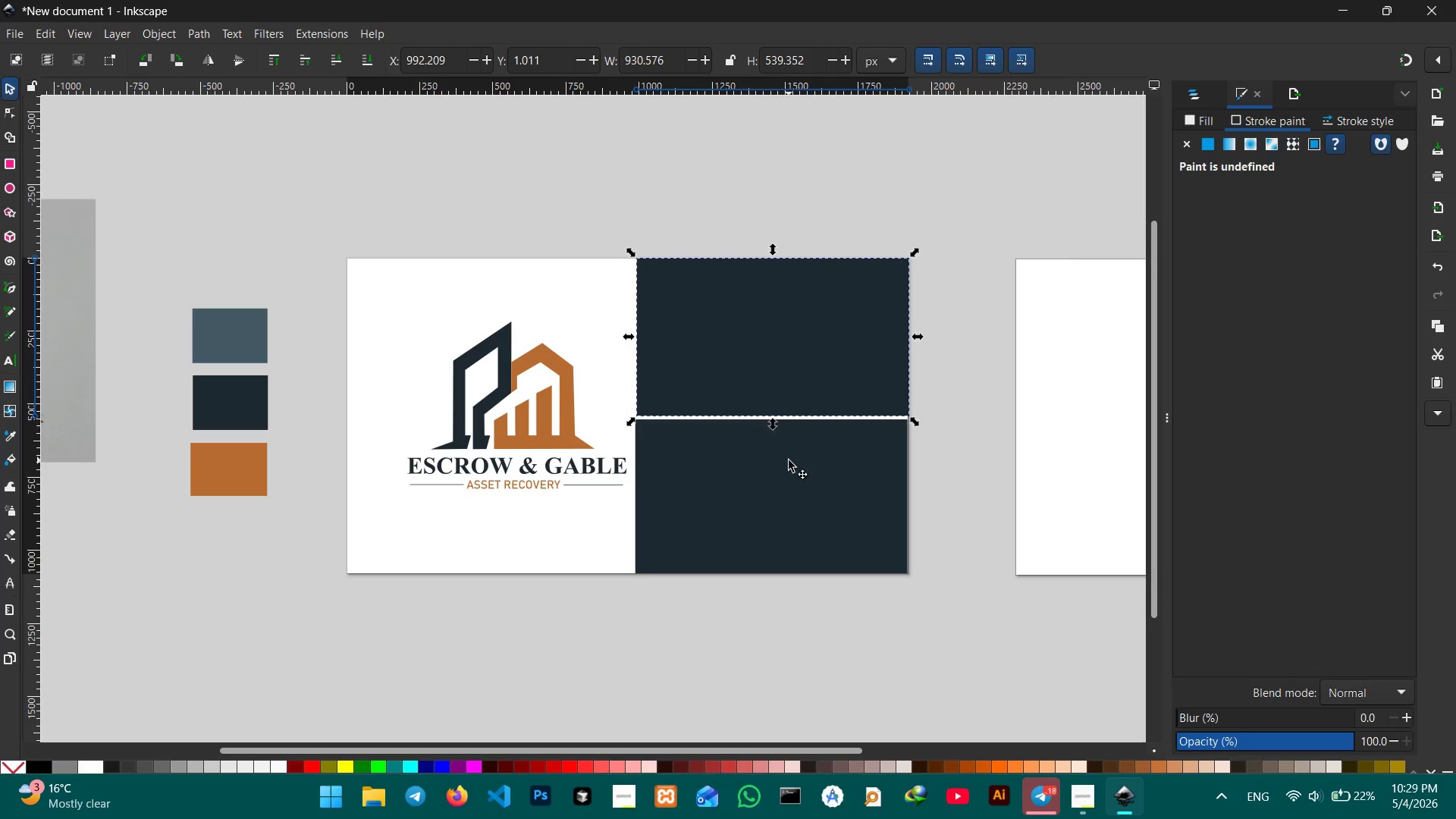 
left_click([789, 460])
 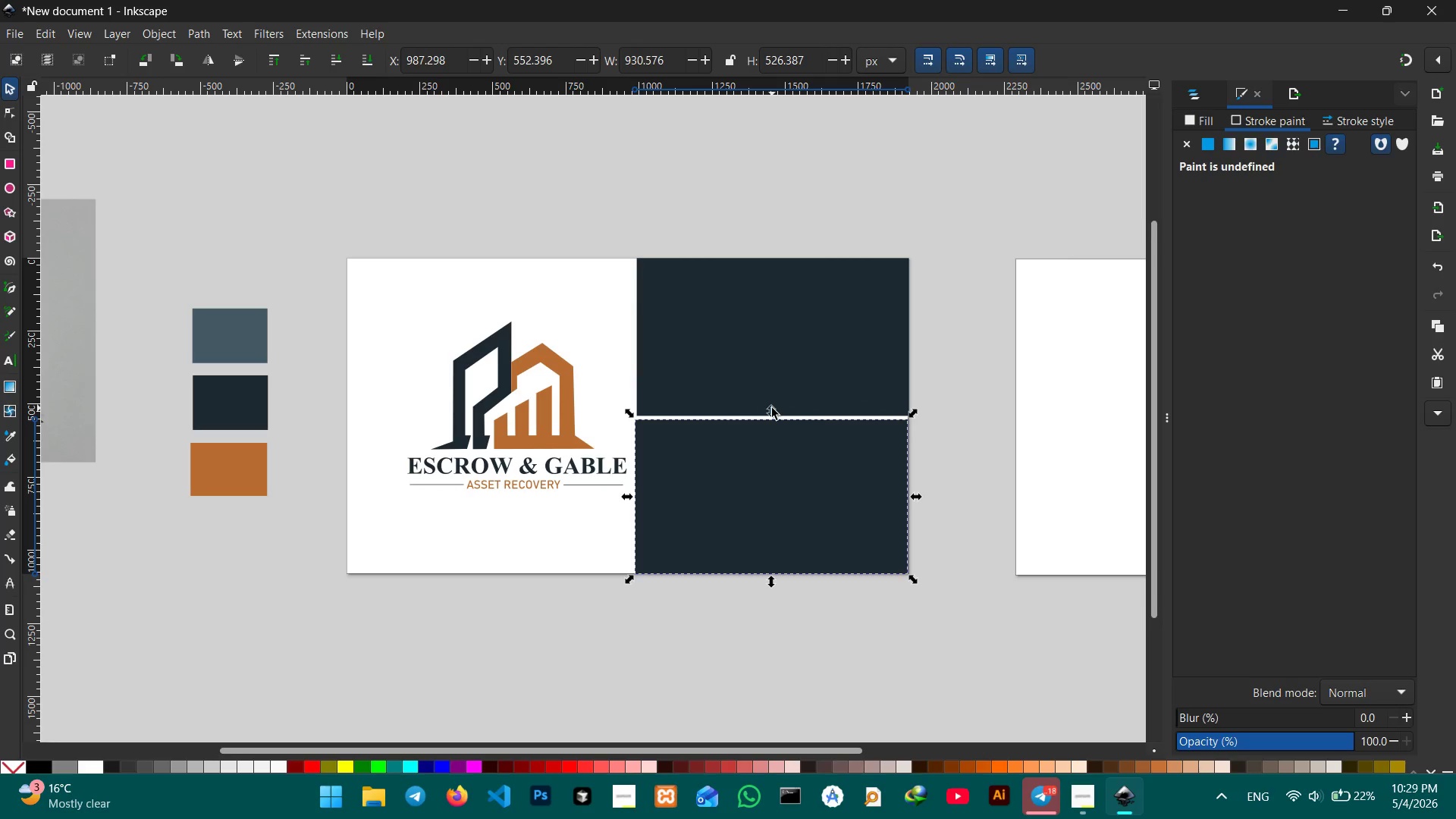 
left_click_drag(start_coordinate=[772, 408], to_coordinate=[772, 404])
 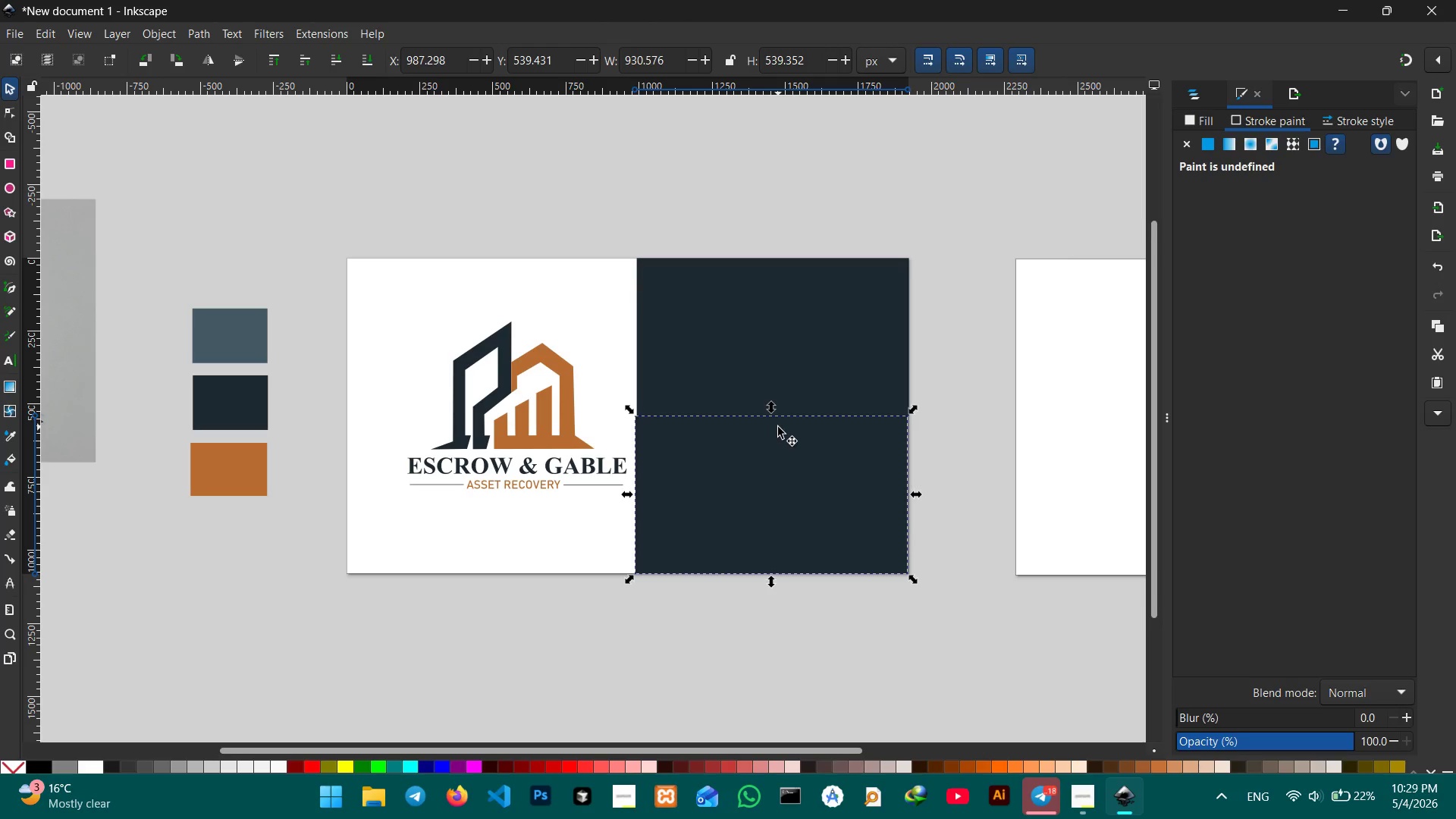 
key(Control+ControlLeft)
 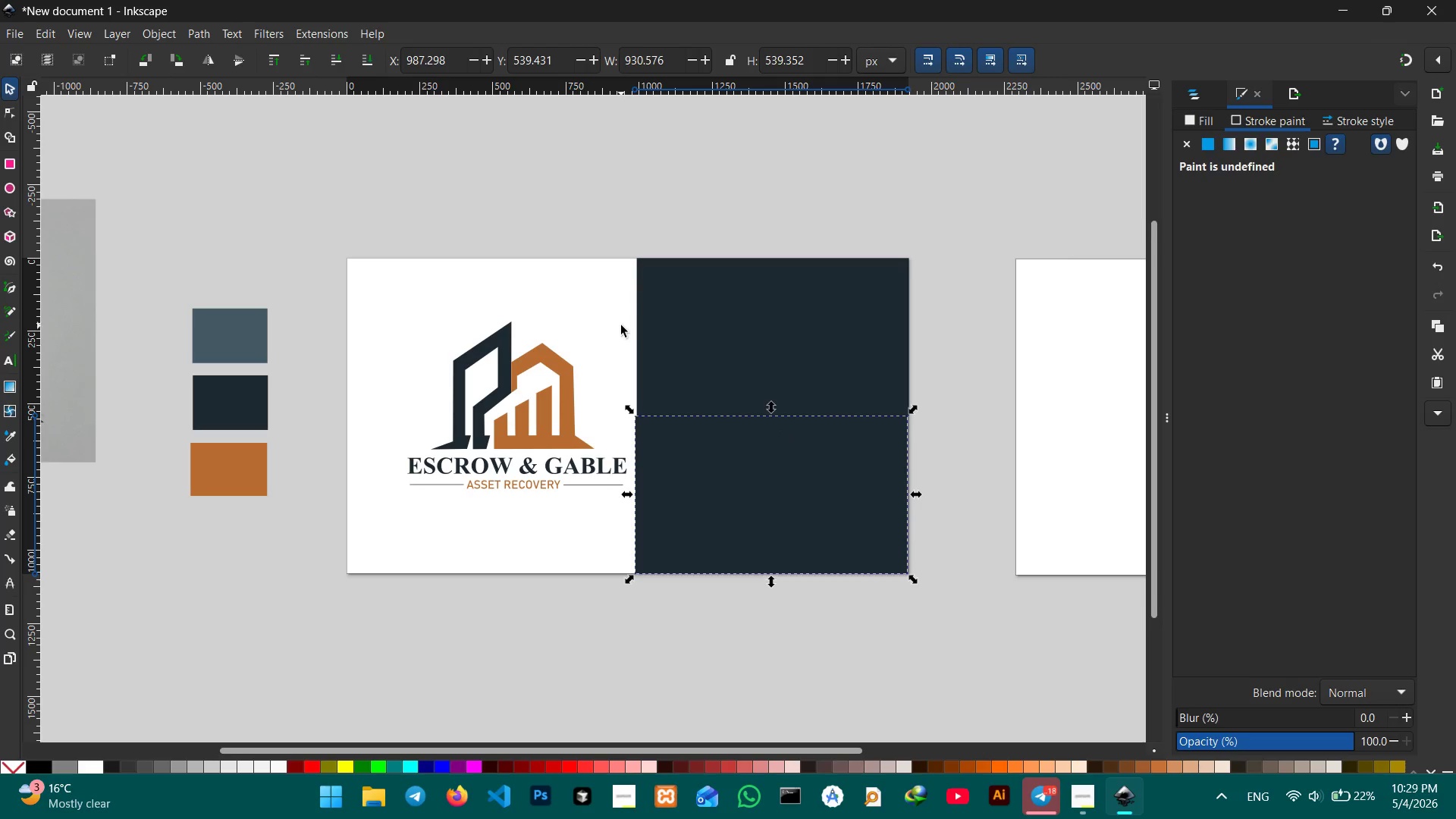 
double_click([695, 354])
 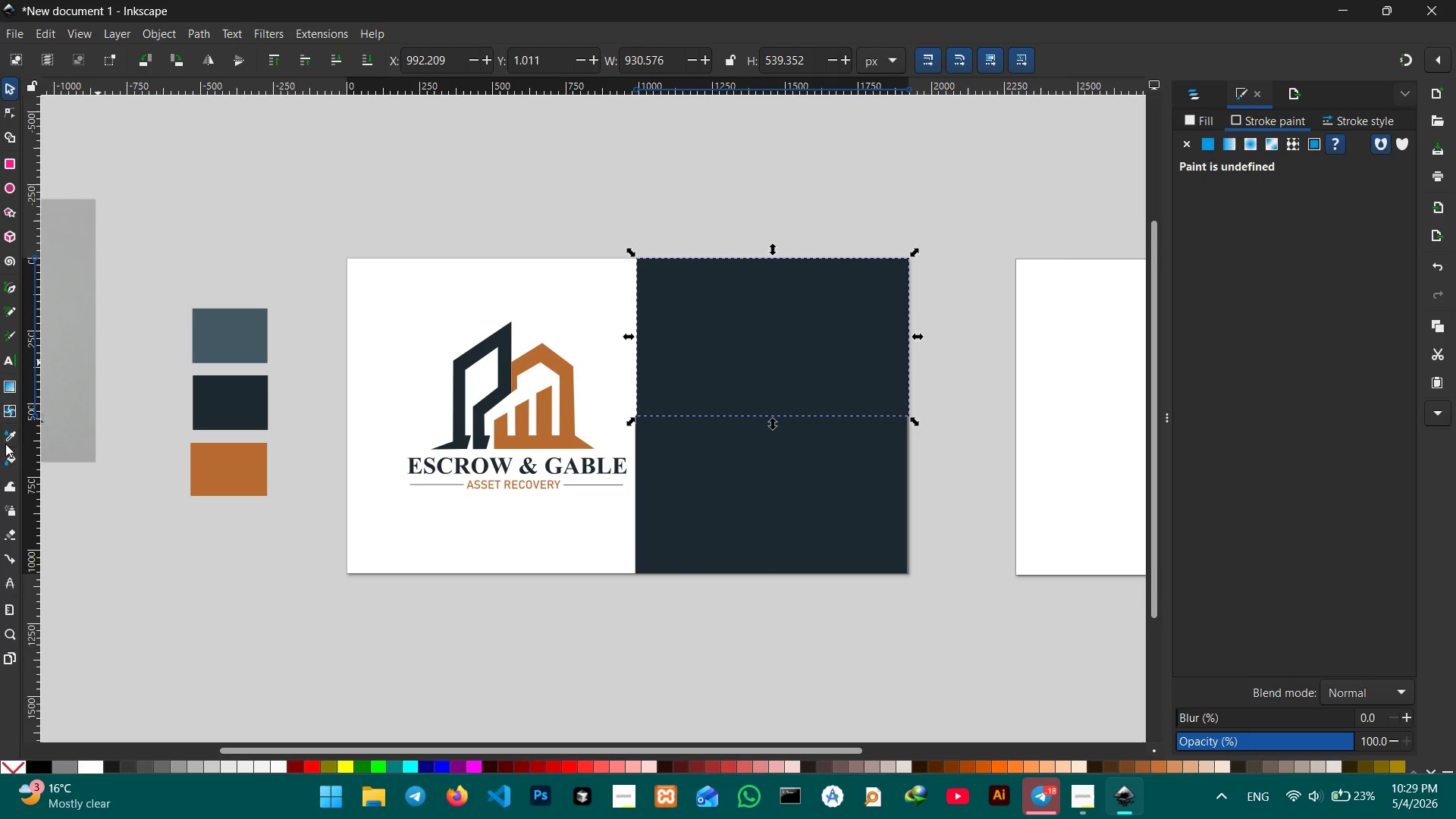 
left_click([4, 424])
 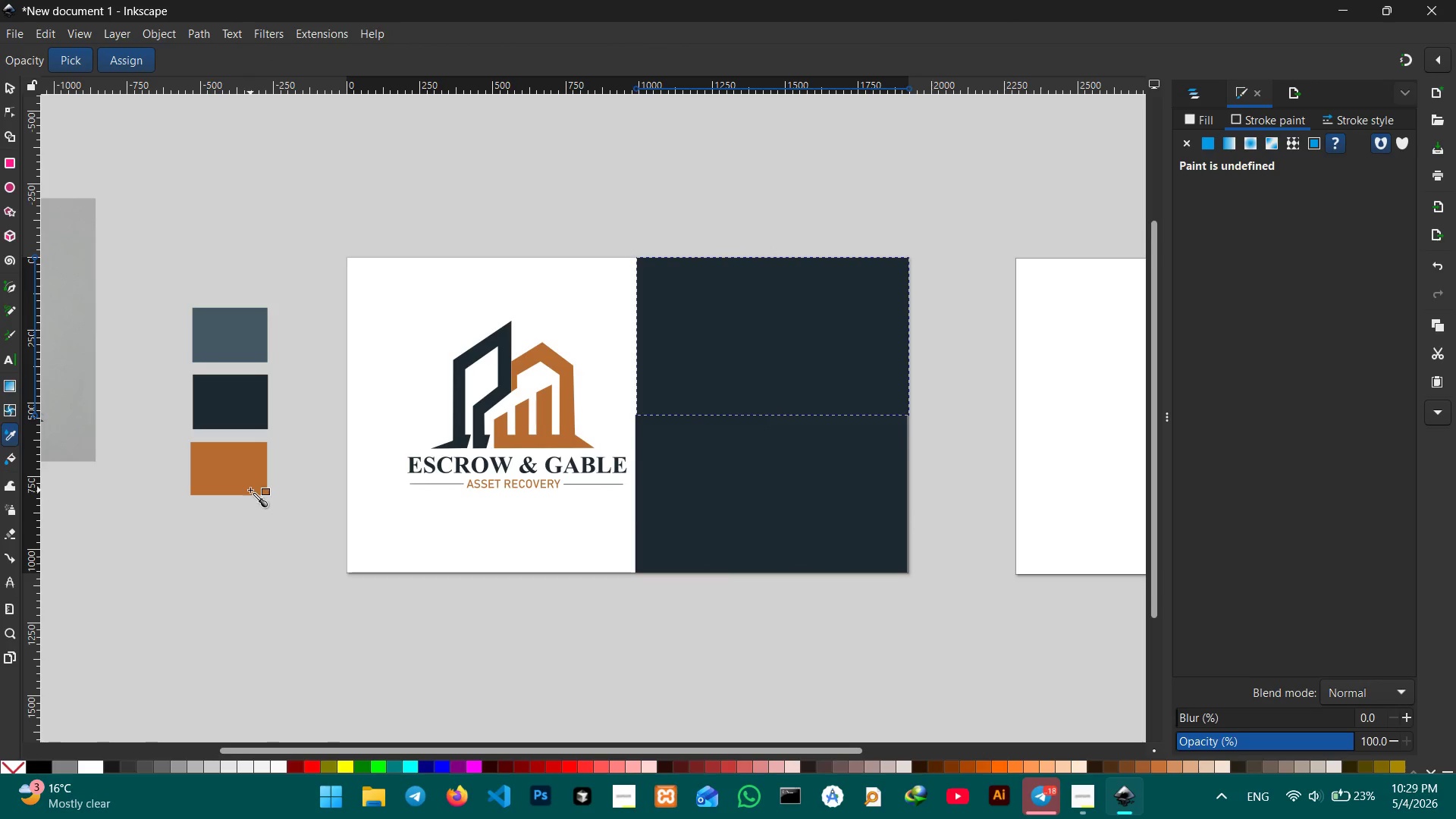 
left_click([245, 469])
 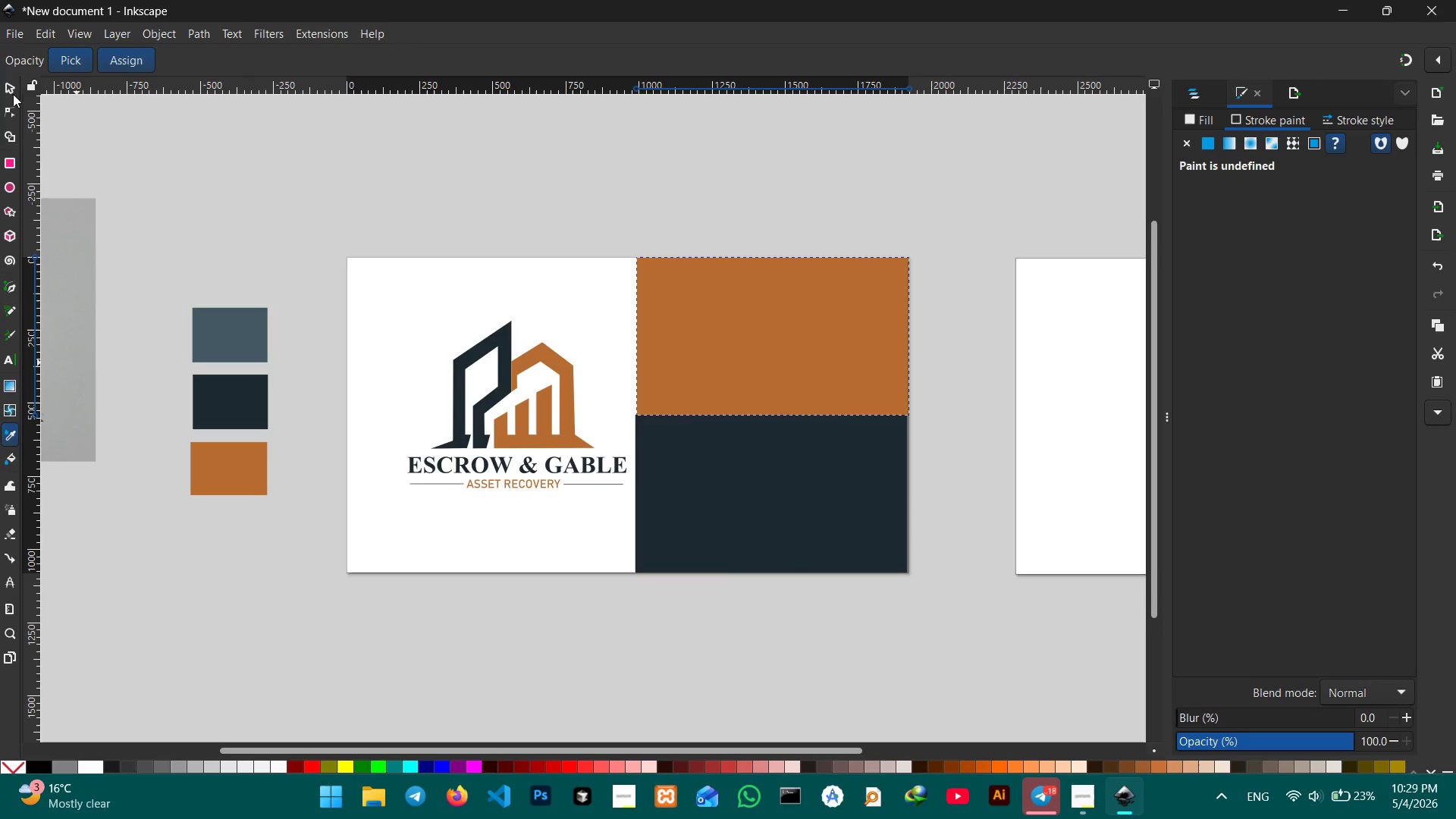 
left_click_drag(start_coordinate=[15, 88], to_coordinate=[14, 93])
 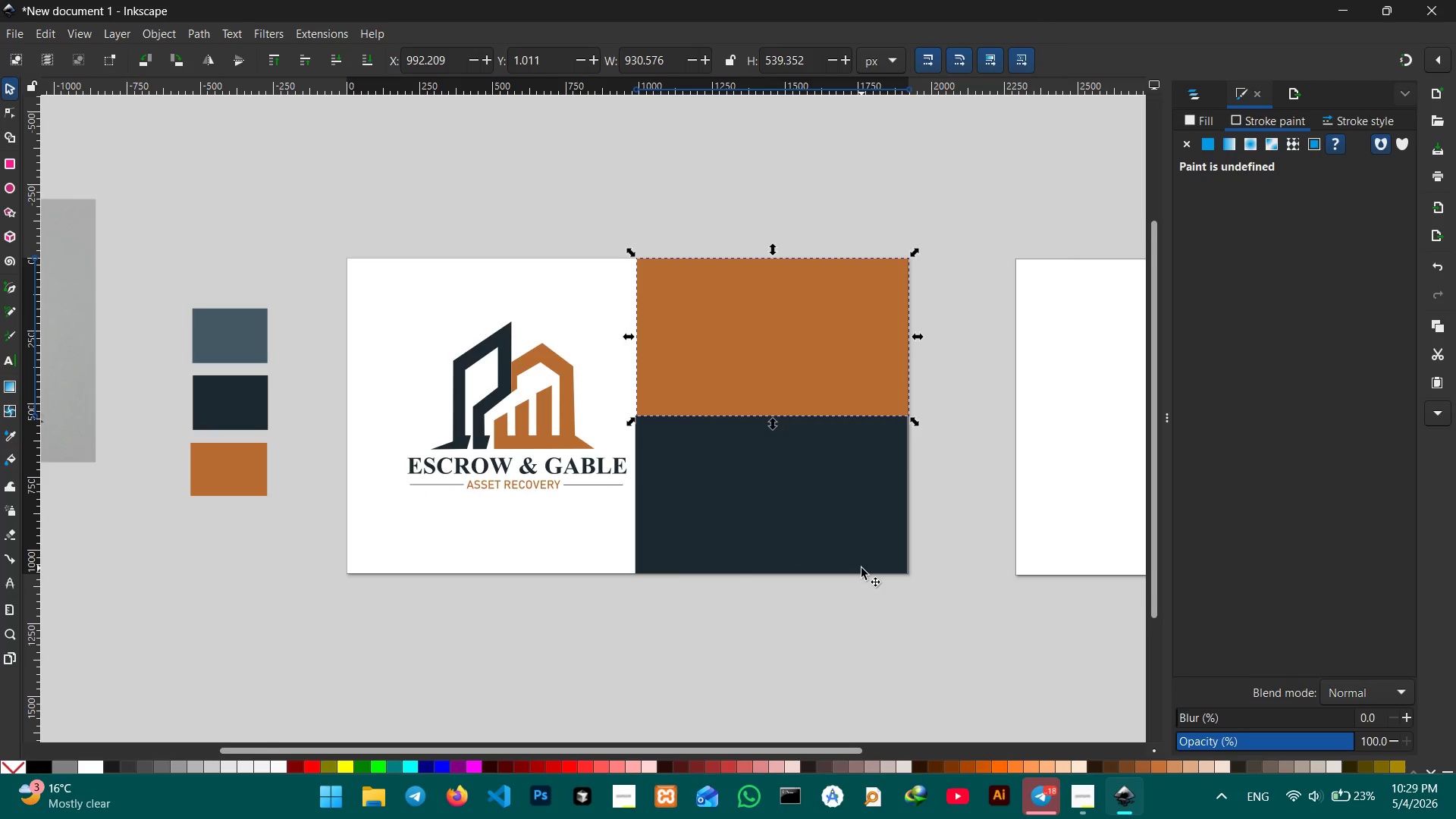 
key(Control+ControlLeft)
 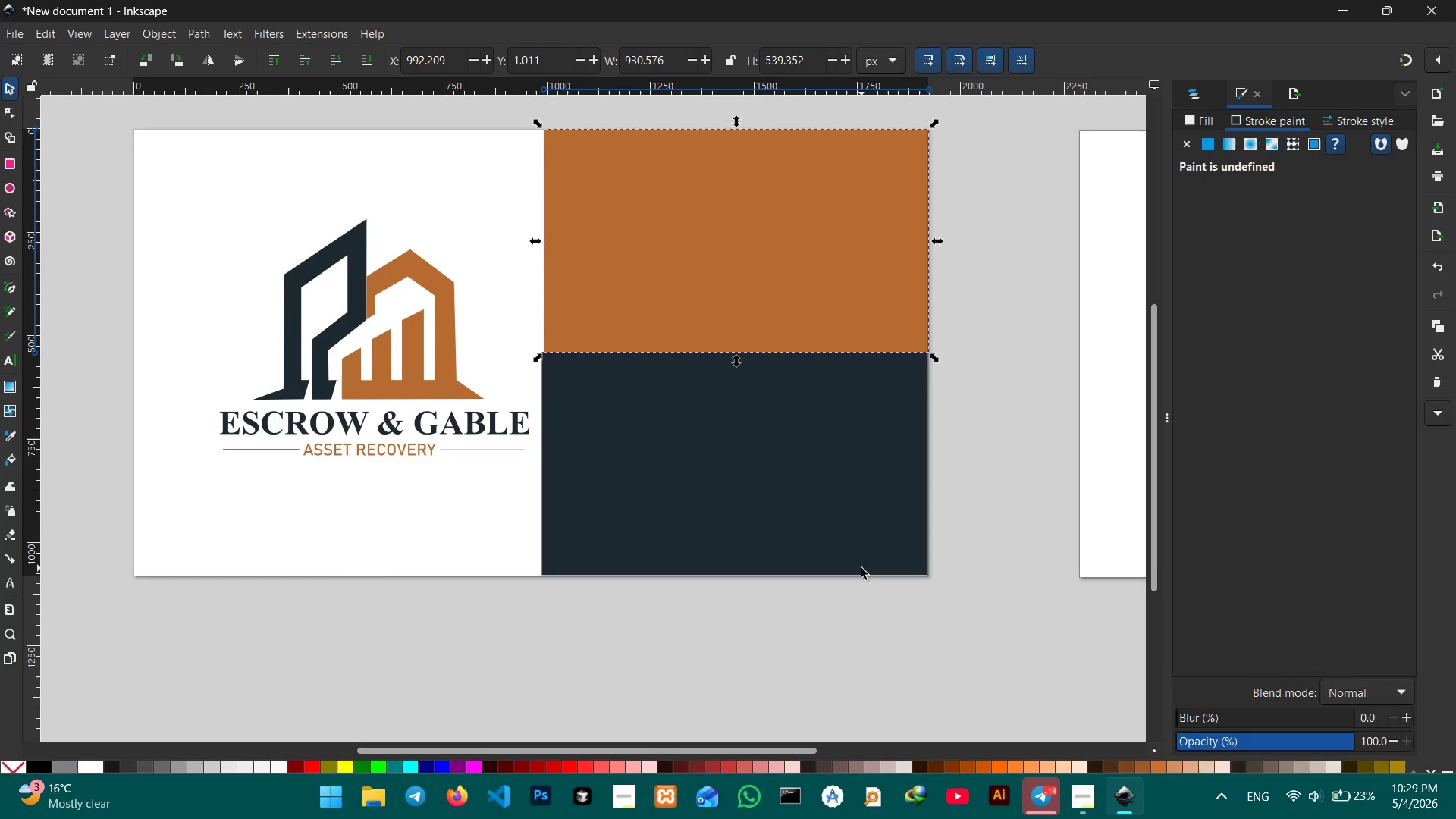 
scroll: coordinate [861, 568], scroll_direction: up, amount: 1.0
 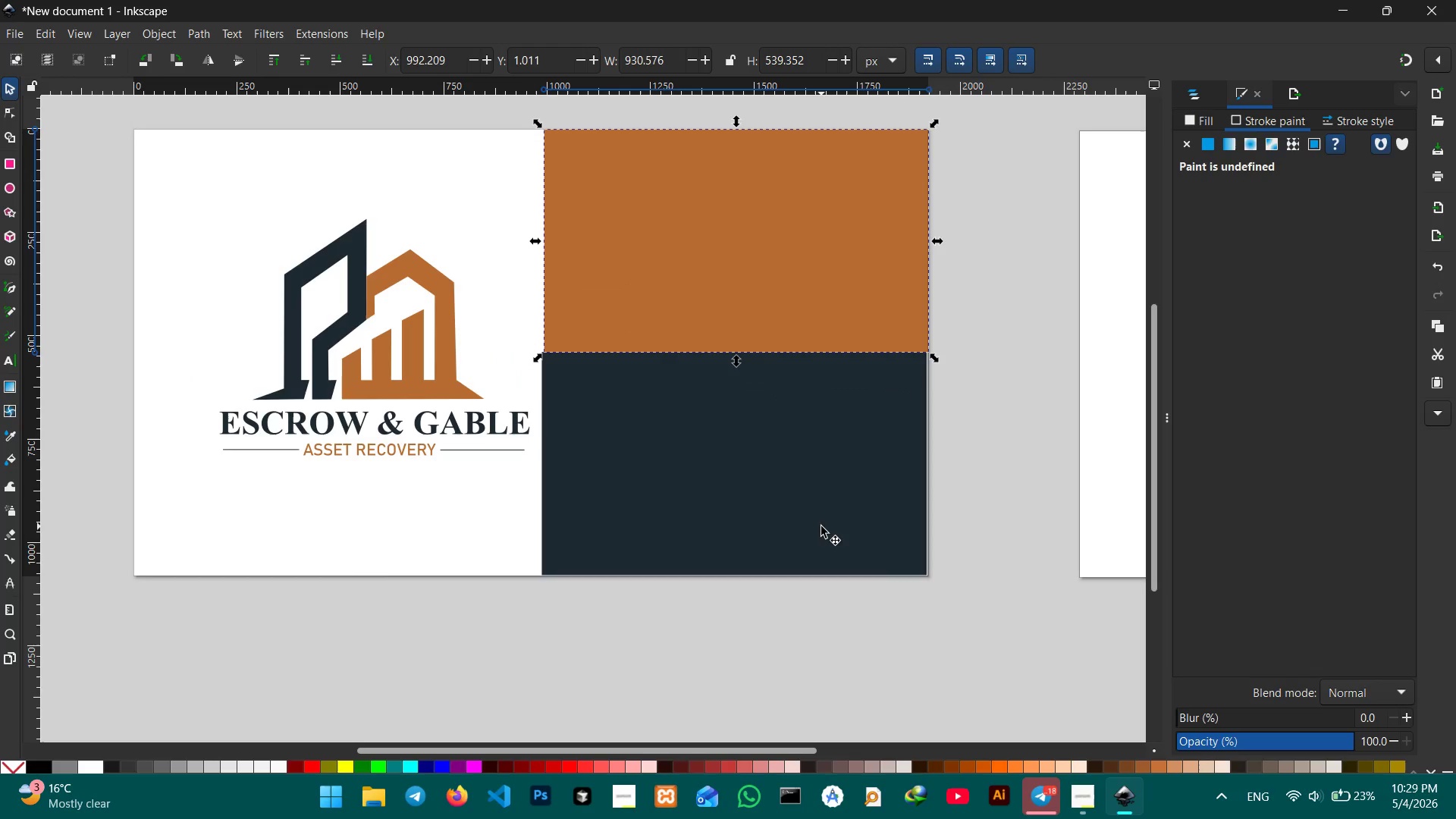 
left_click([821, 513])
 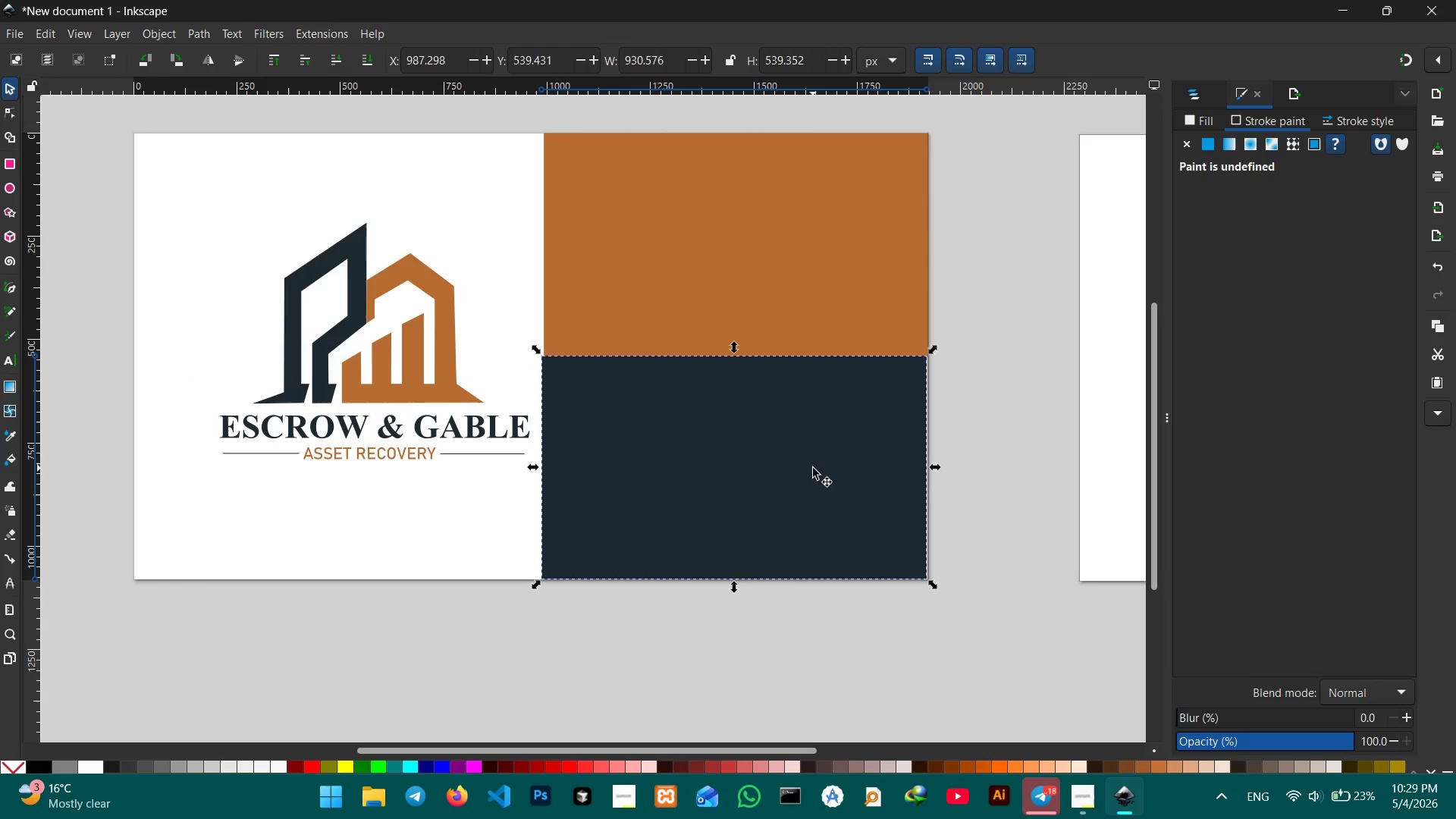 
scroll: coordinate [821, 526], scroll_direction: none, amount: 0.0
 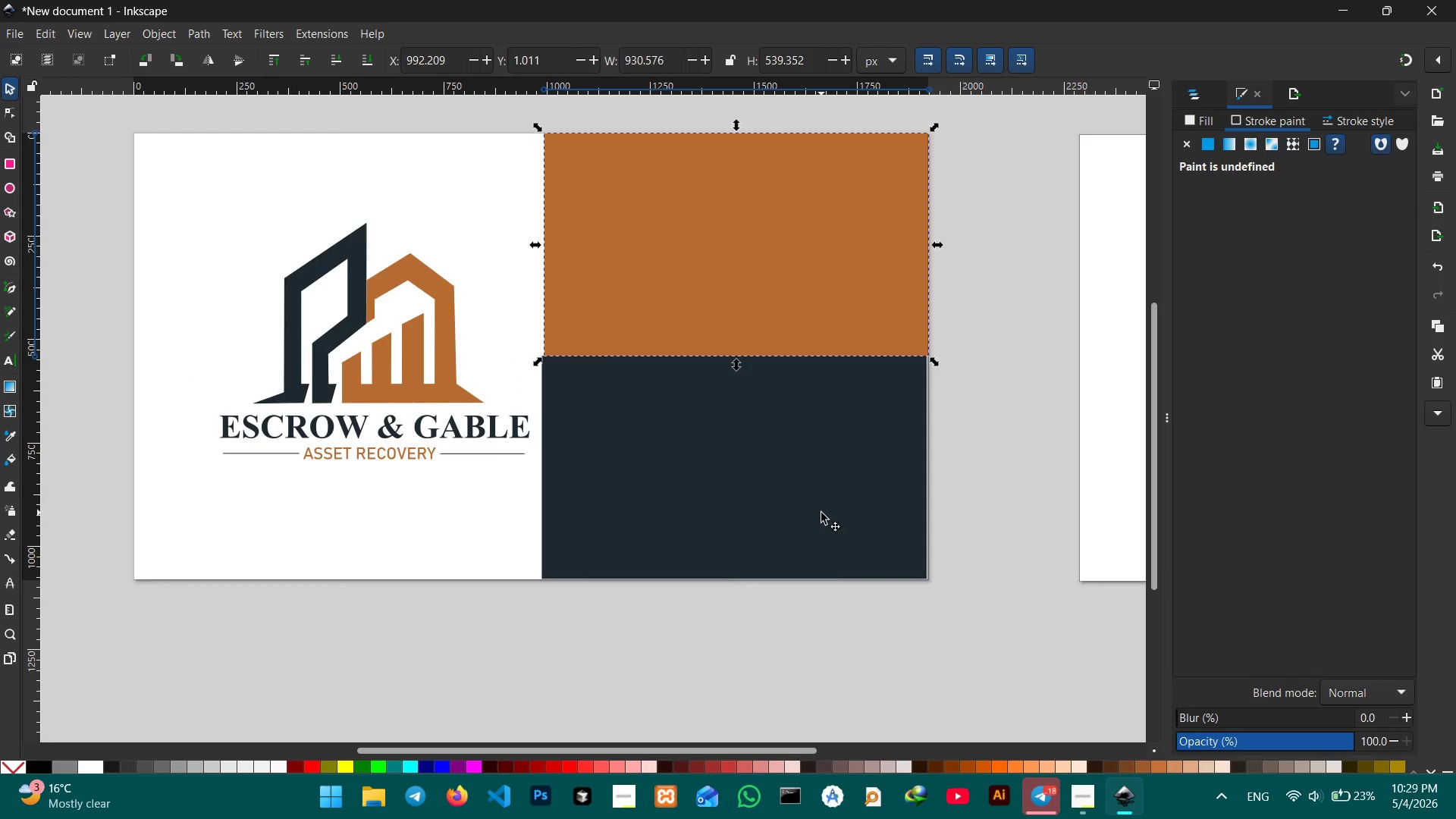 
left_click_drag(start_coordinate=[813, 468], to_coordinate=[817, 468])
 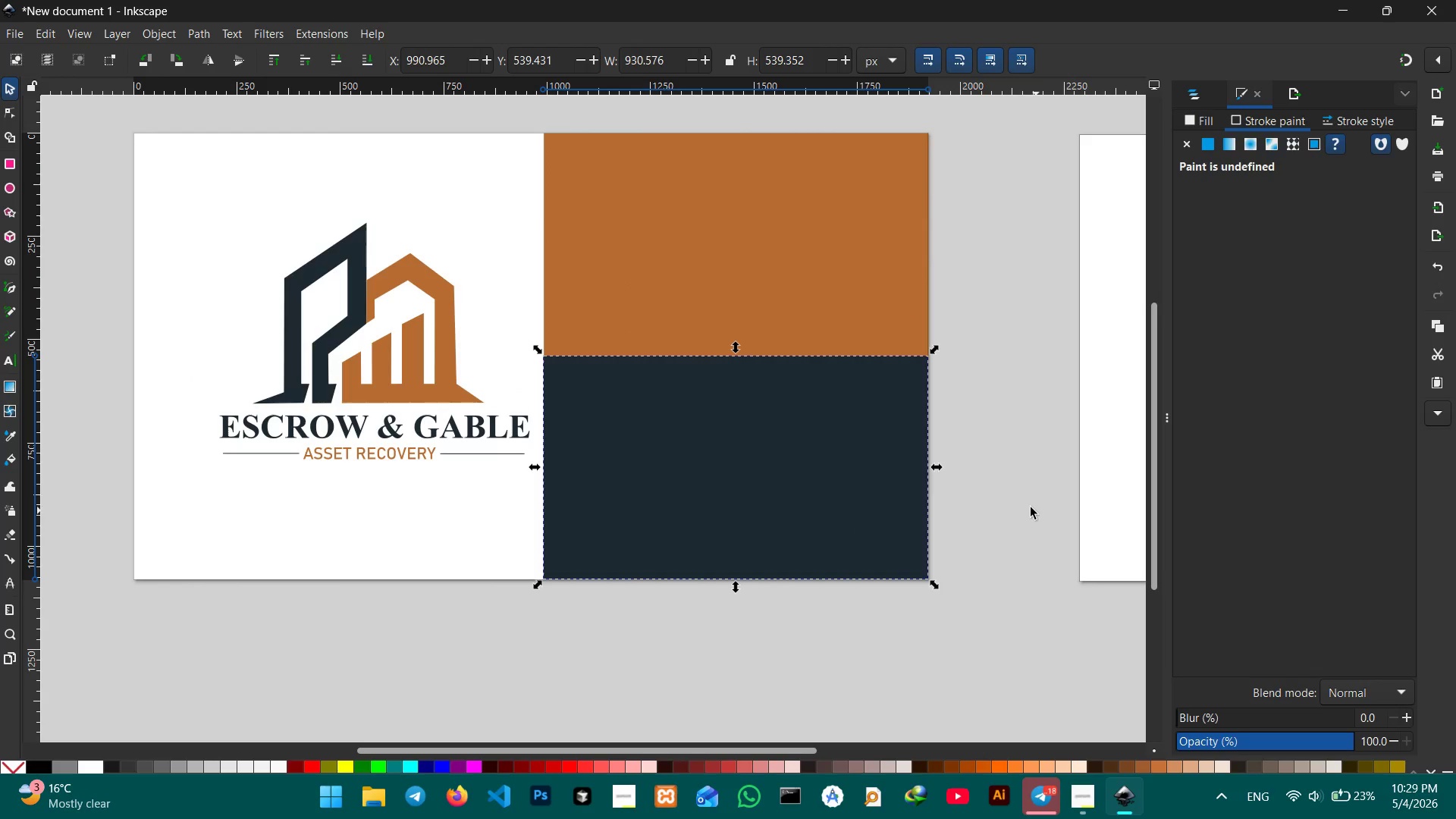 
left_click([1024, 504])
 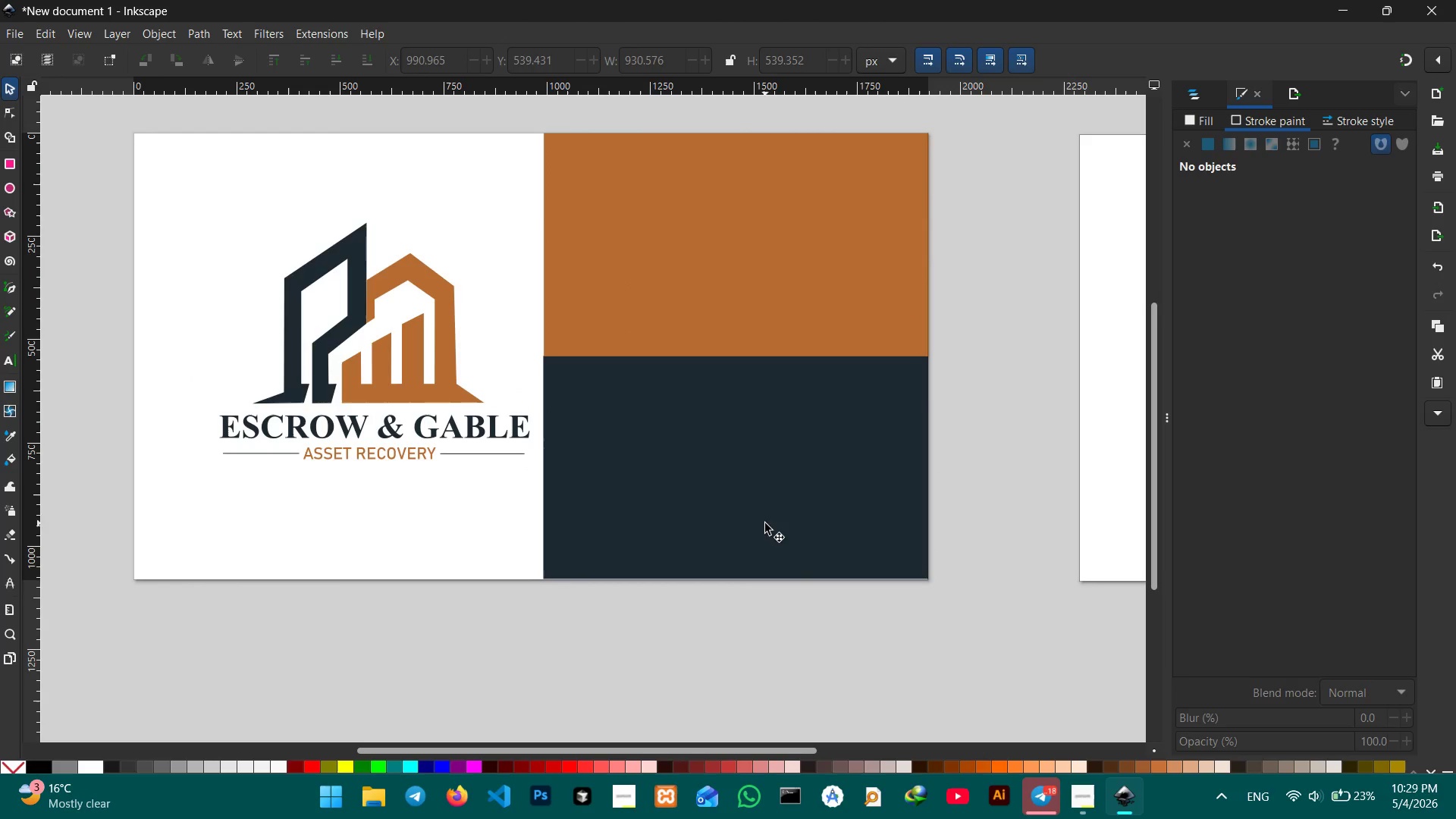 
left_click_drag(start_coordinate=[767, 516], to_coordinate=[767, 520])
 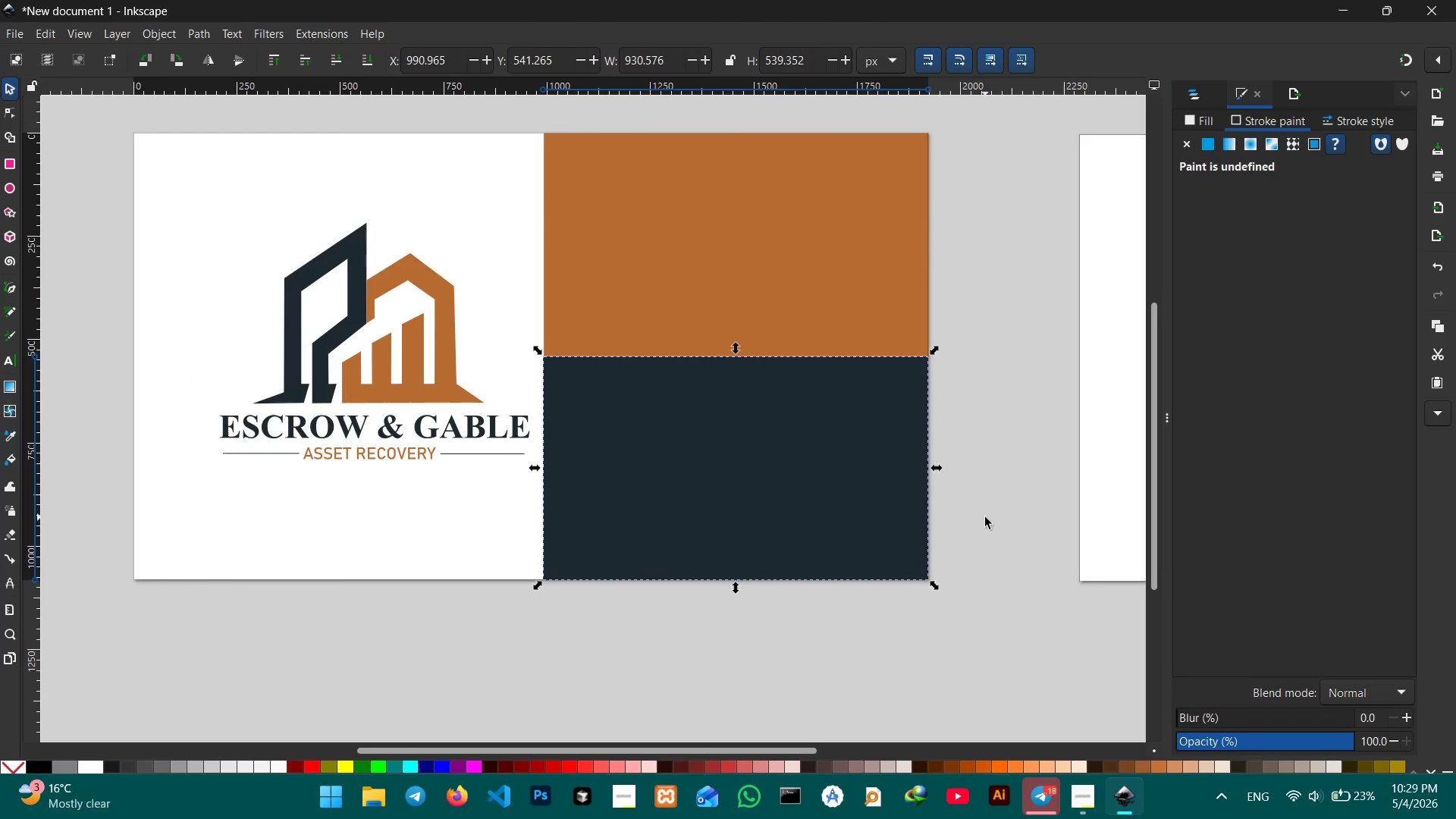 
left_click([985, 517])
 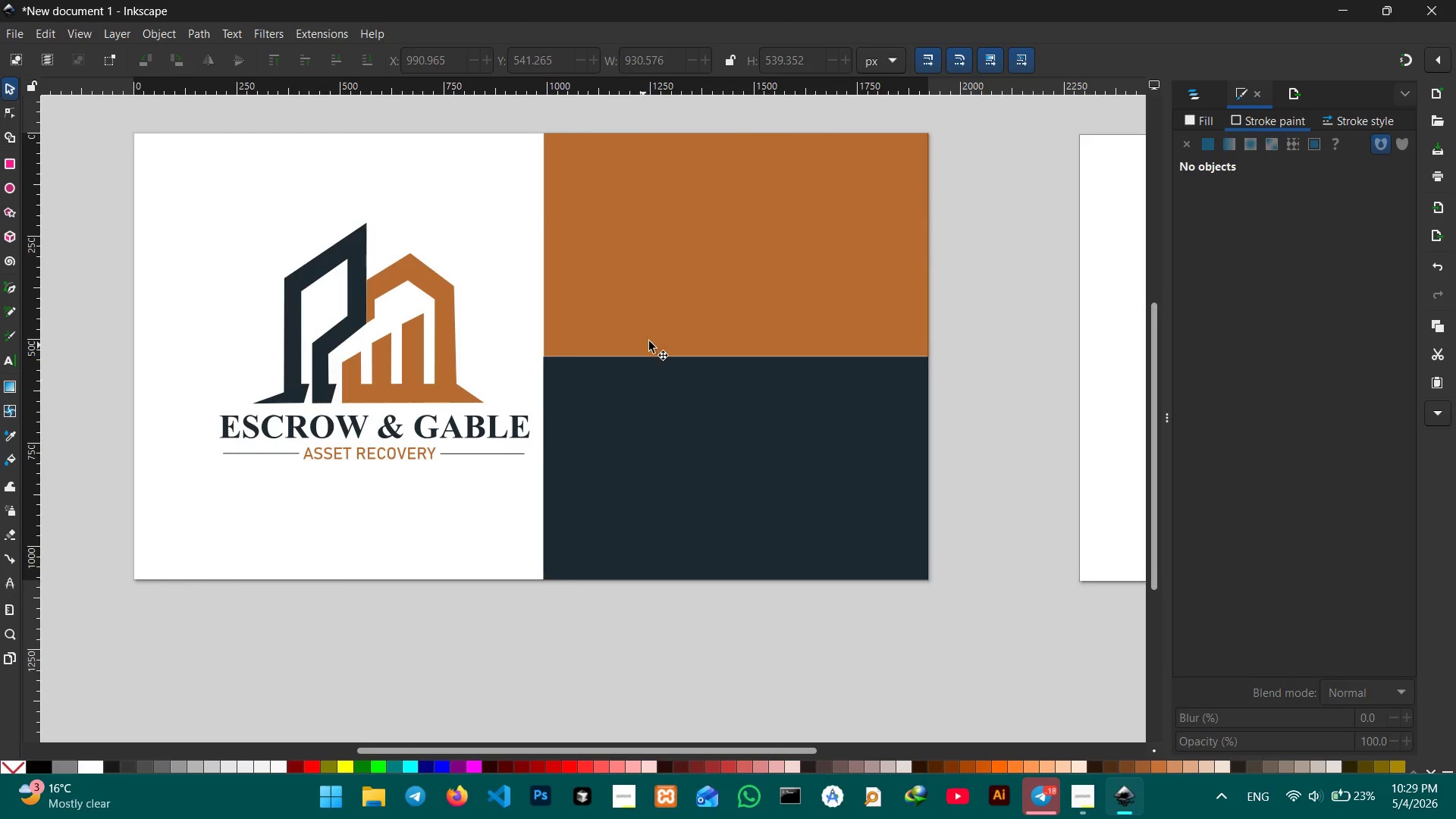 
left_click([670, 324])
 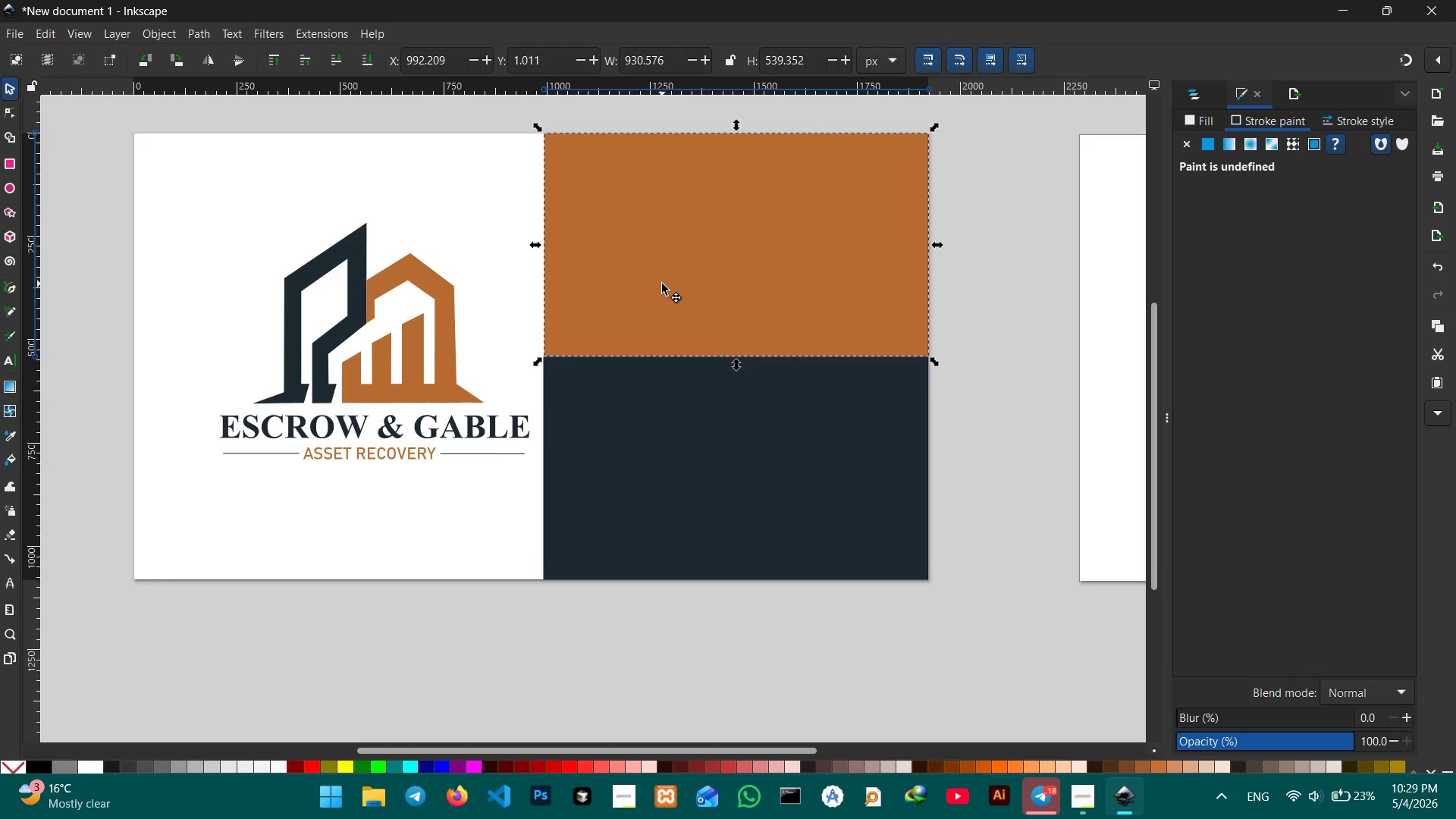 
left_click([476, 265])
 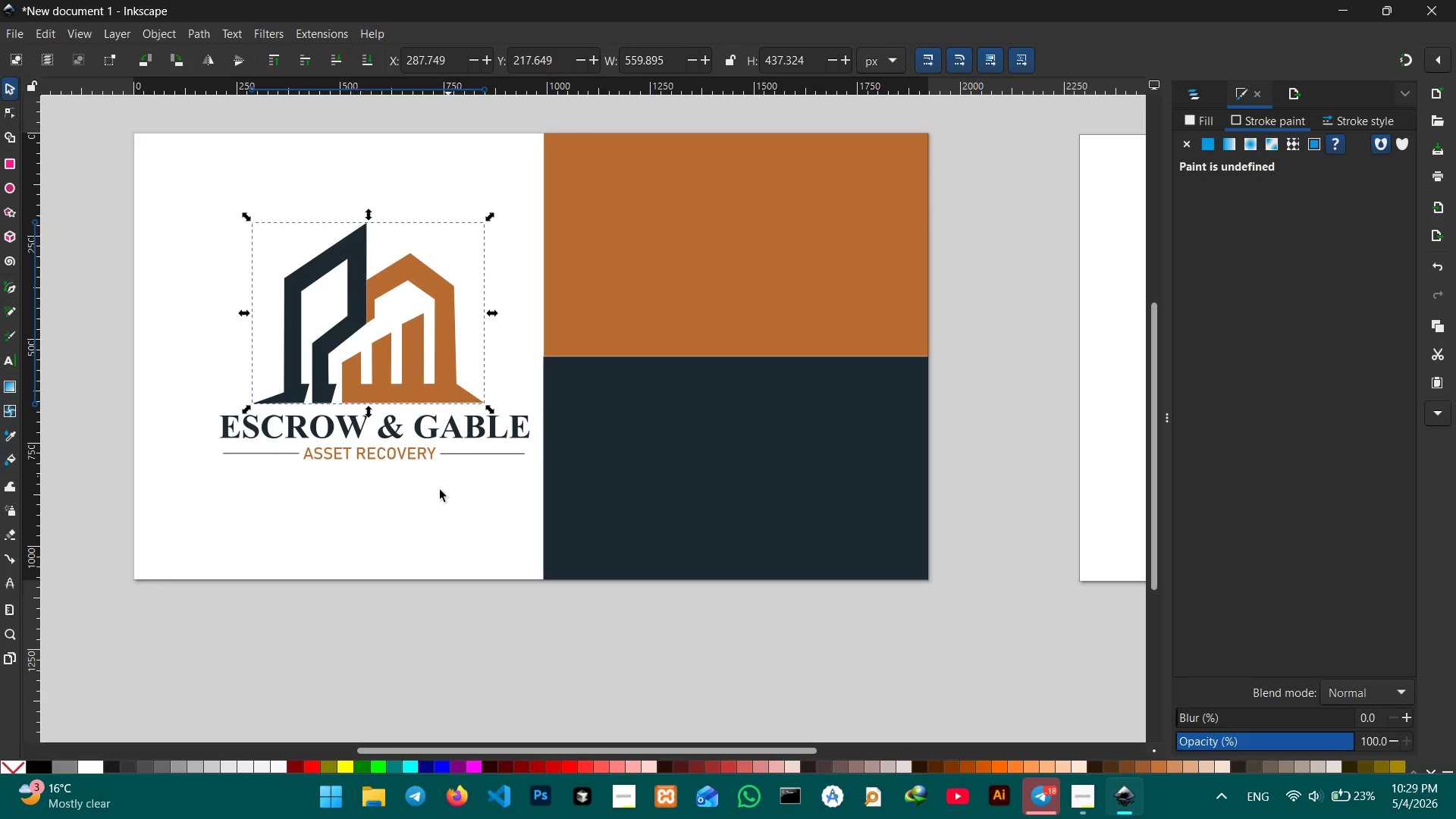 
left_click([211, 265])
 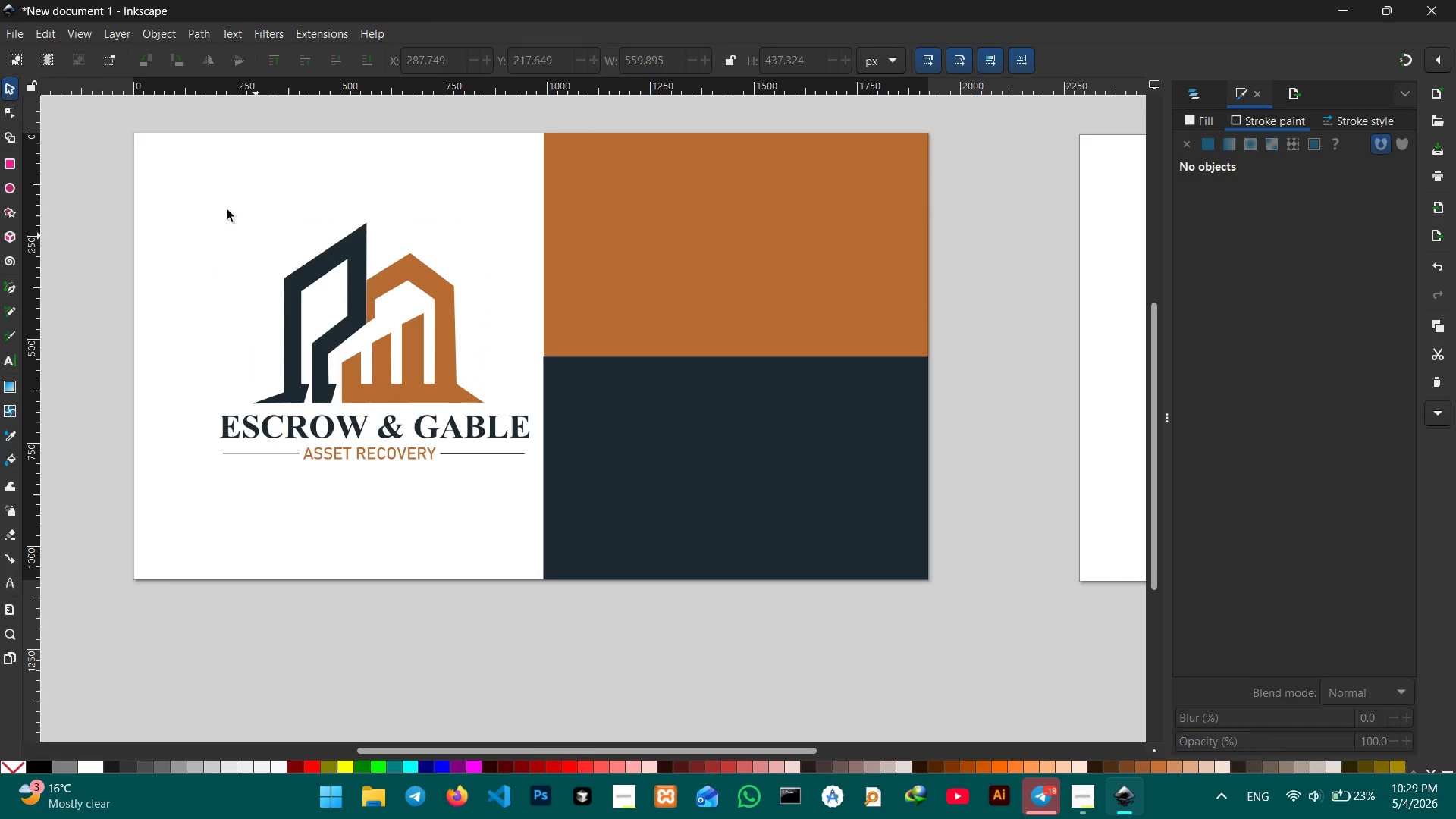 
left_click_drag(start_coordinate=[221, 199], to_coordinate=[489, 517])
 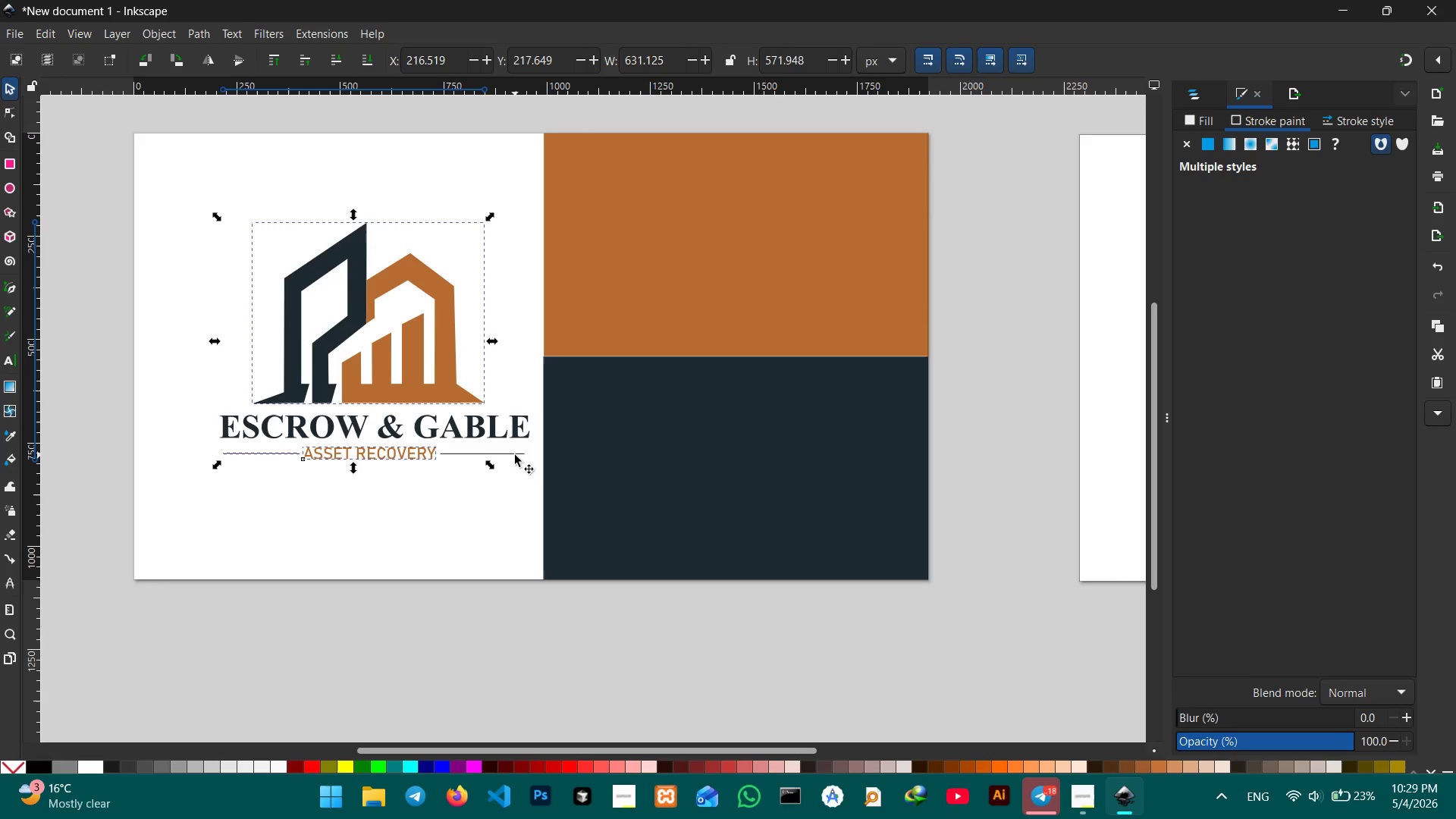 
hold_key(key=ShiftLeft, duration=0.75)
left_click([515, 455])
 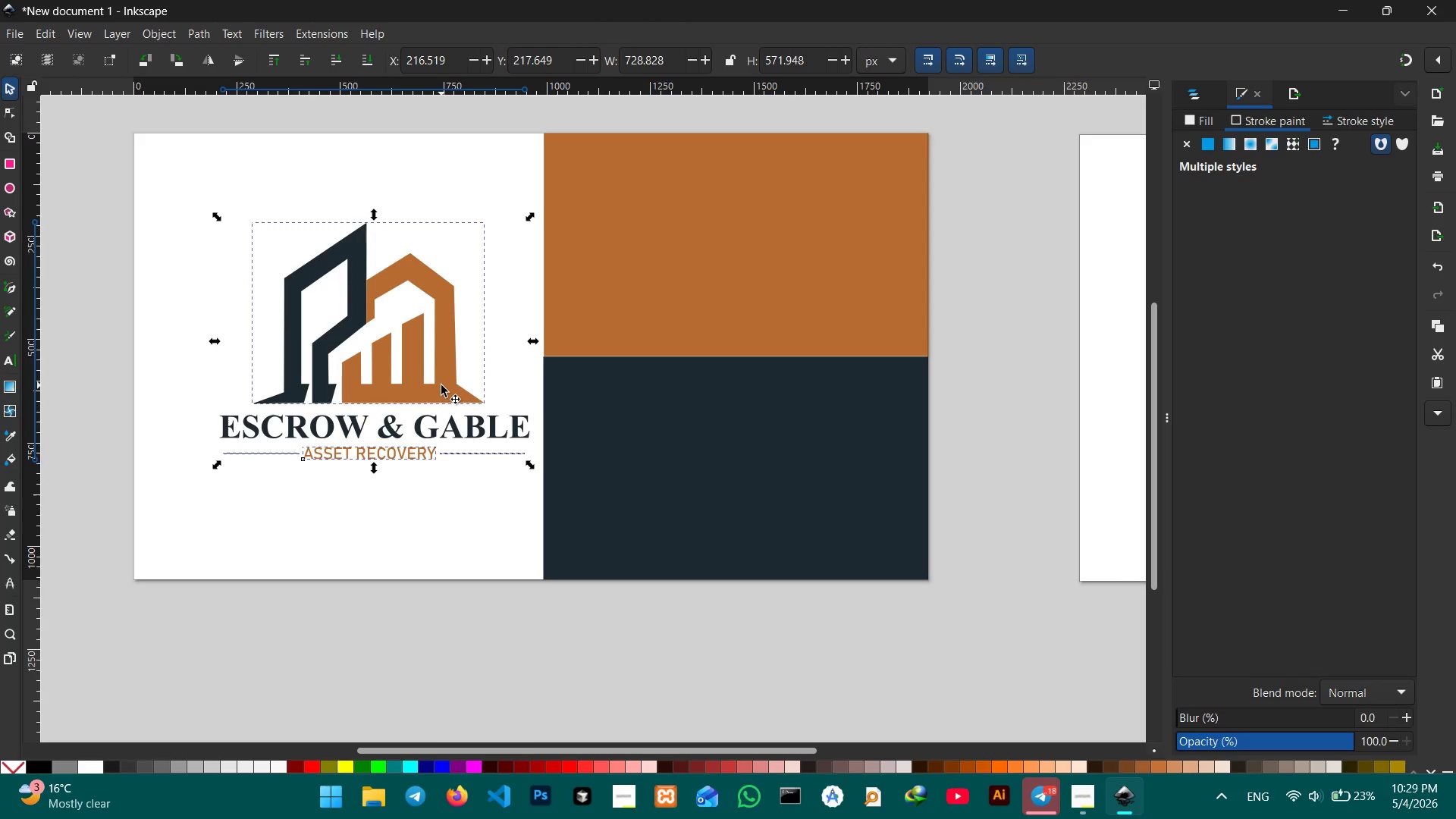 
key(Control+G)
 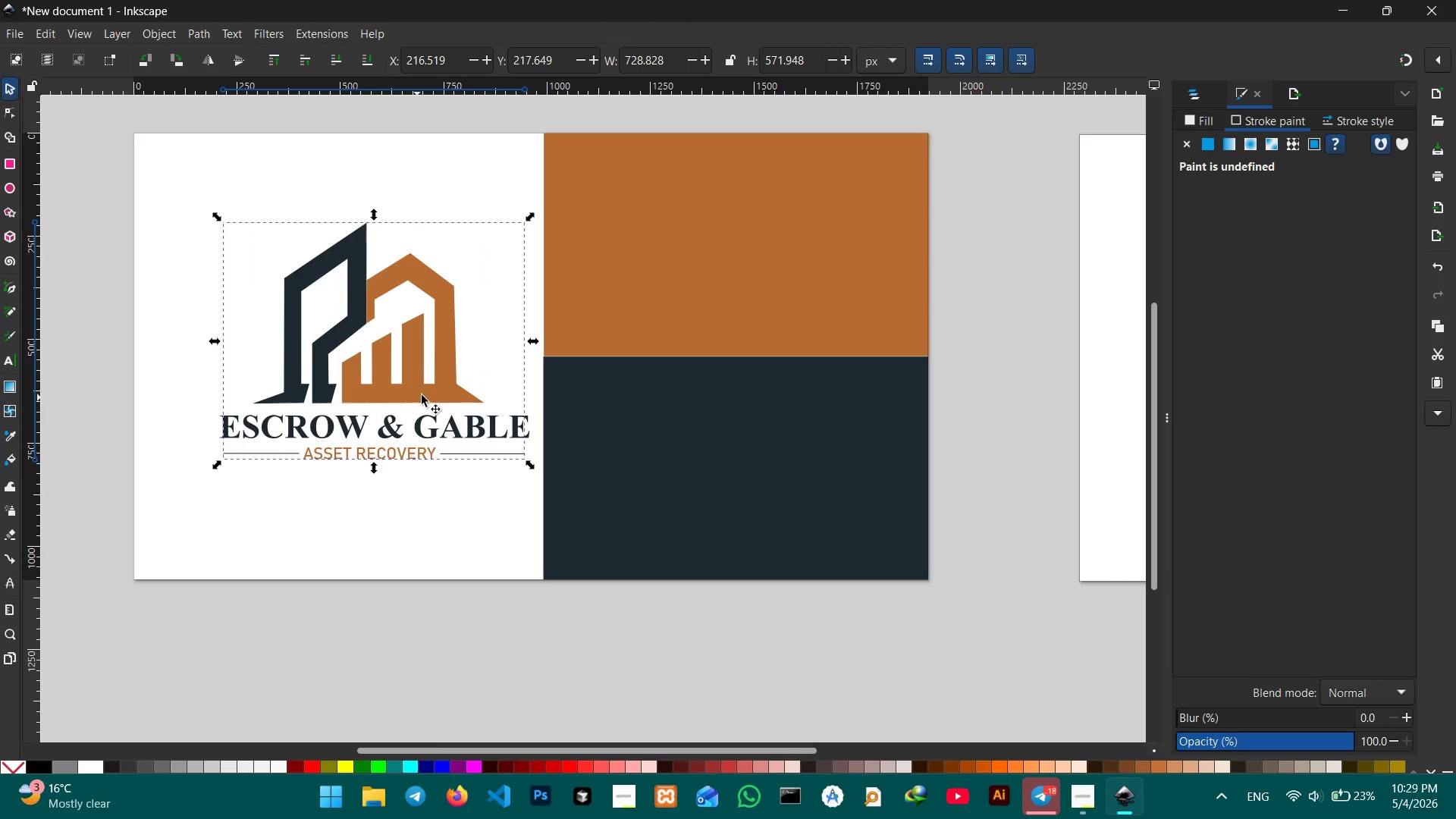 
left_click_drag(start_coordinate=[431, 393], to_coordinate=[401, 399])
 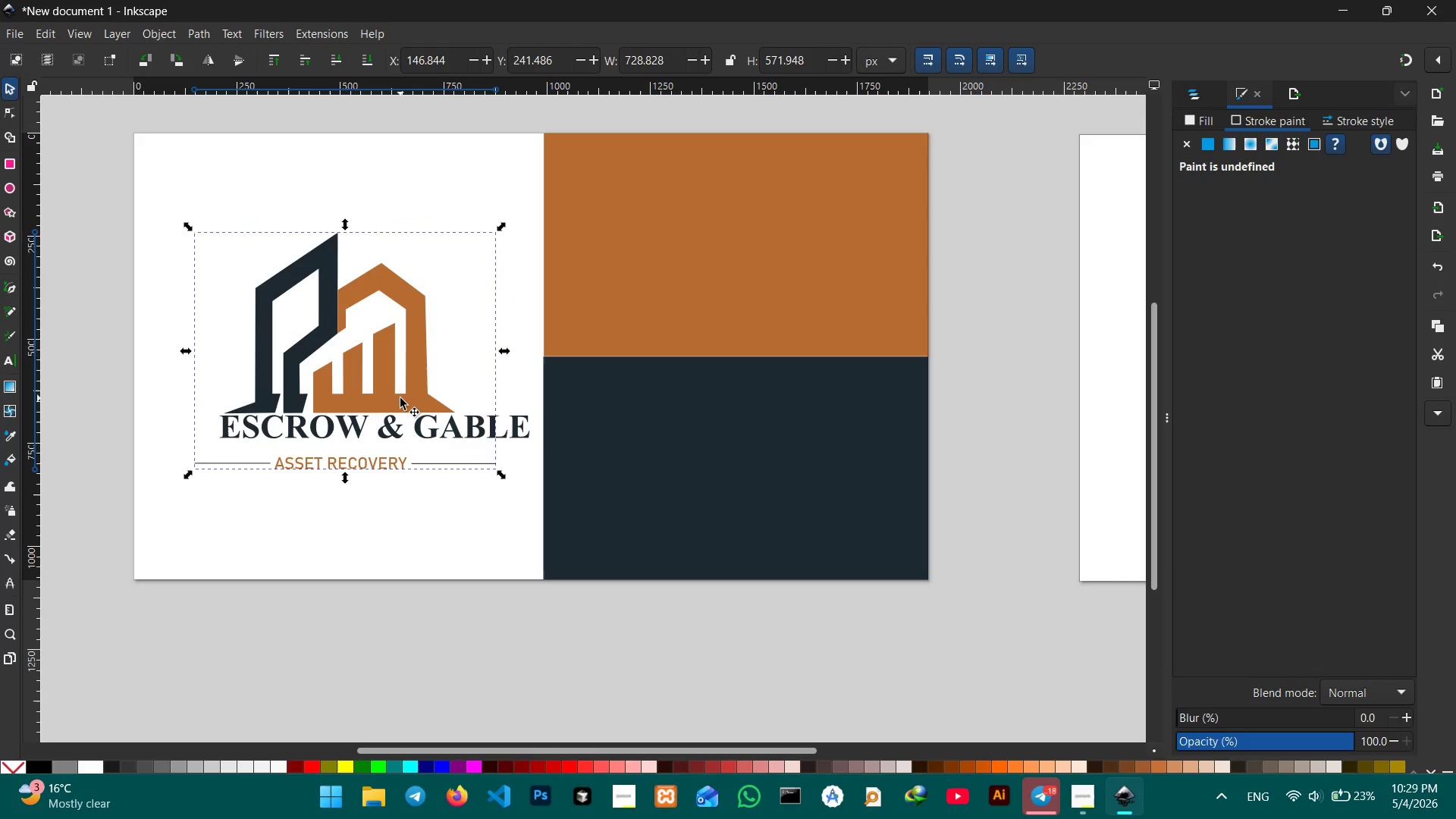 
key(Control+Z)
 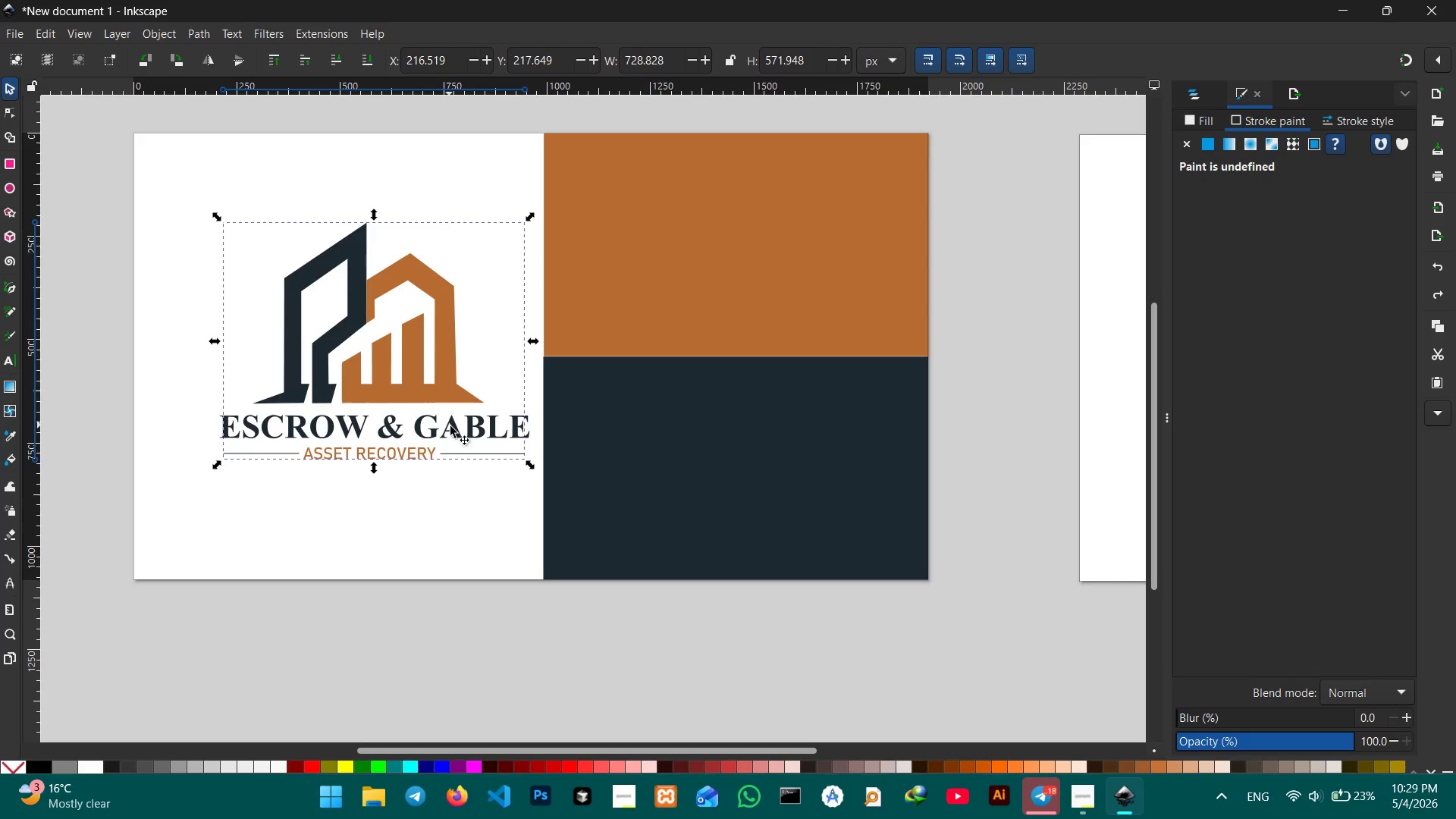 
hold_key(key=ShiftLeft, duration=0.84)
left_click([451, 427])
 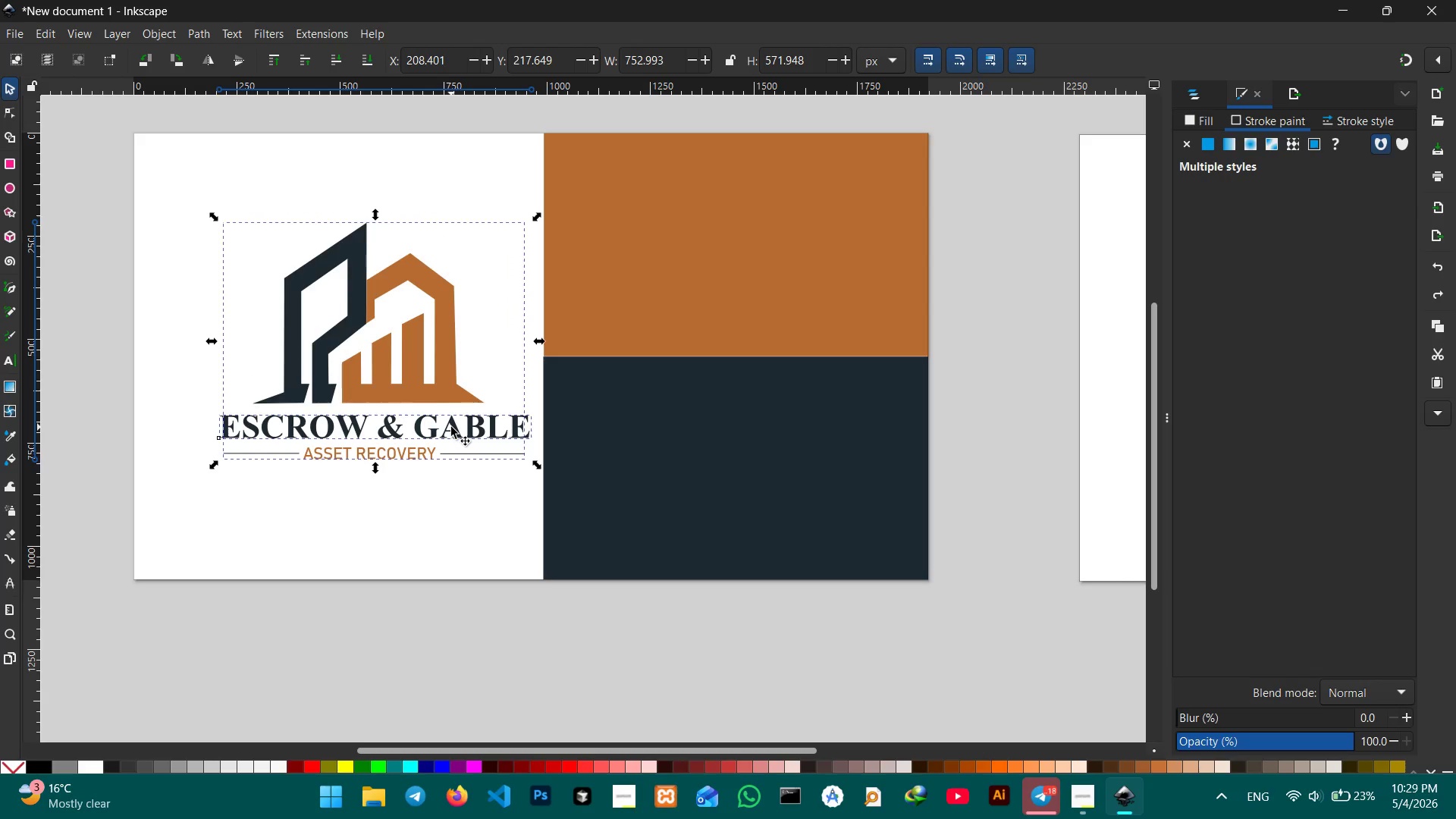 
key(Control+G)
 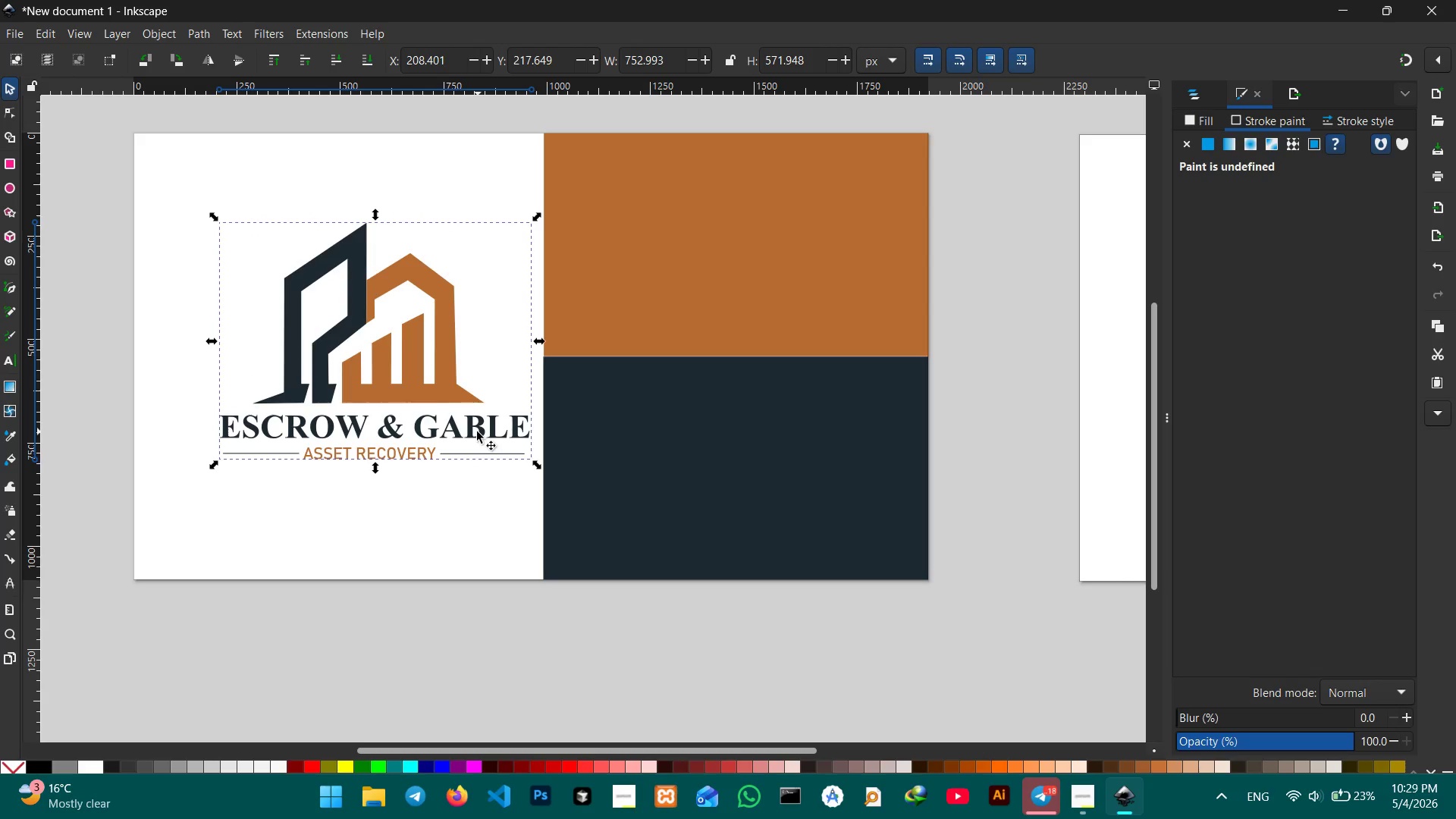 
left_click_drag(start_coordinate=[476, 431], to_coordinate=[434, 434])
 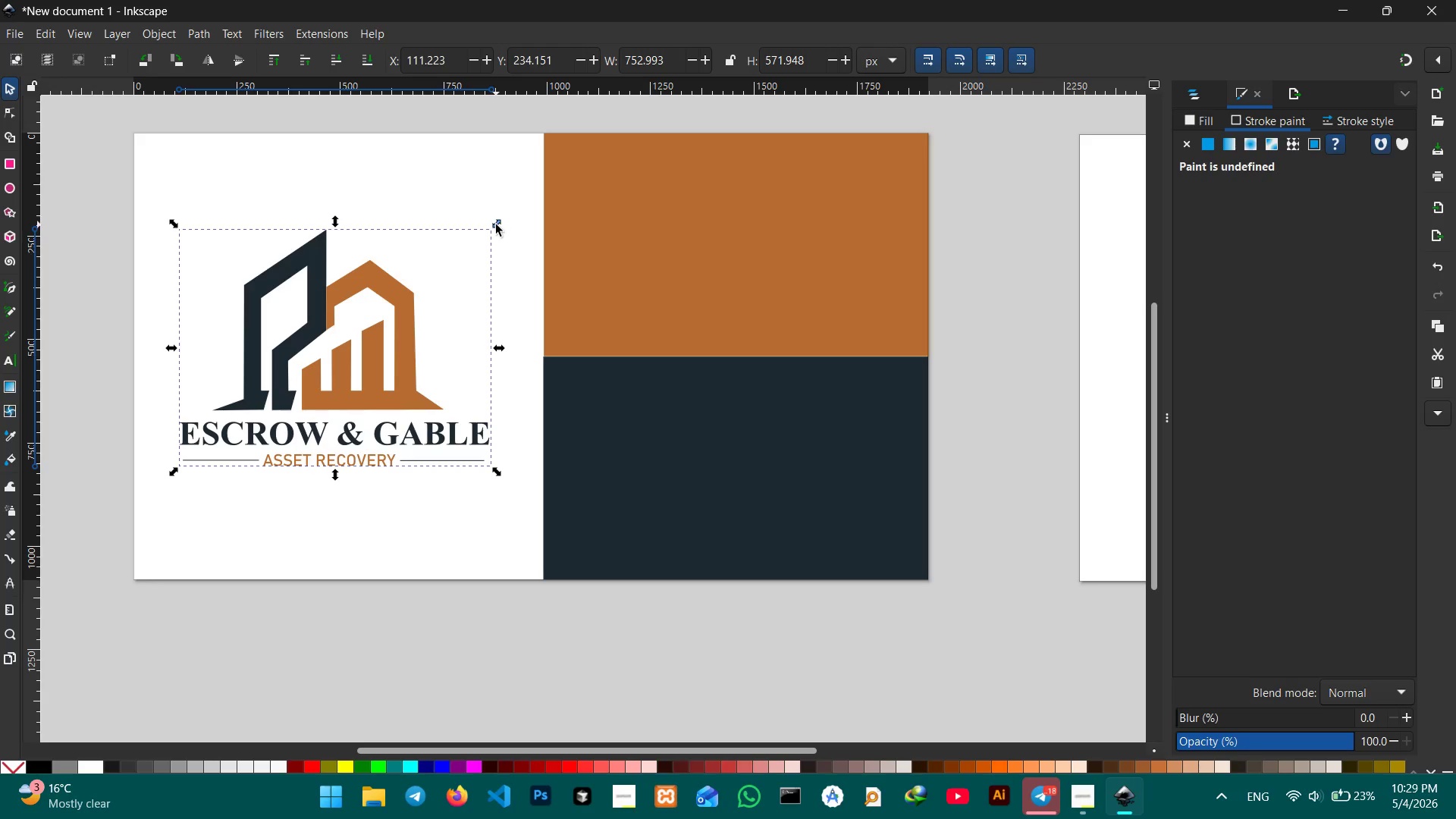 
left_click_drag(start_coordinate=[496, 224], to_coordinate=[494, 254])
 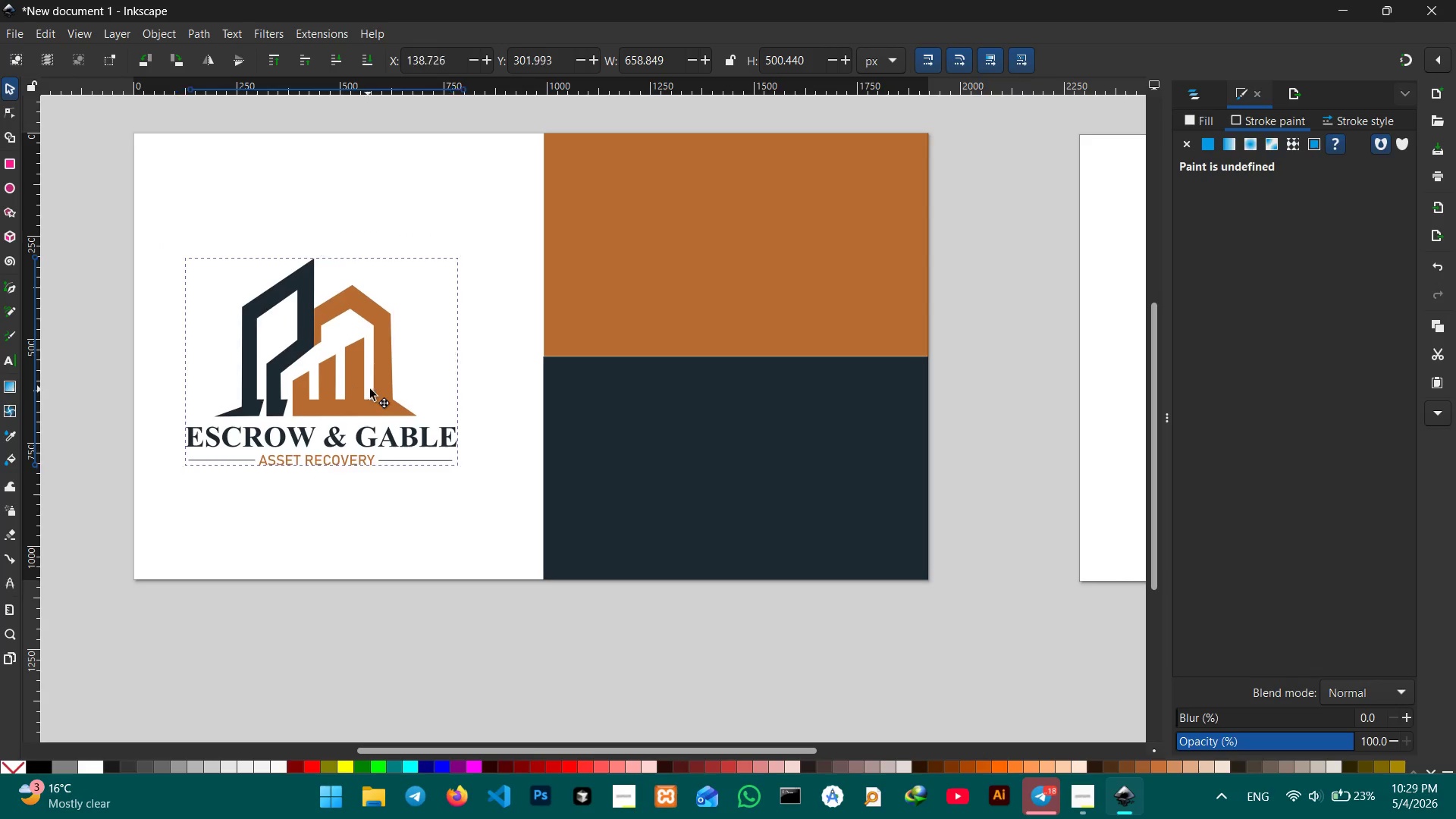 
hold_key(key=ControlLeft, duration=1.83)
 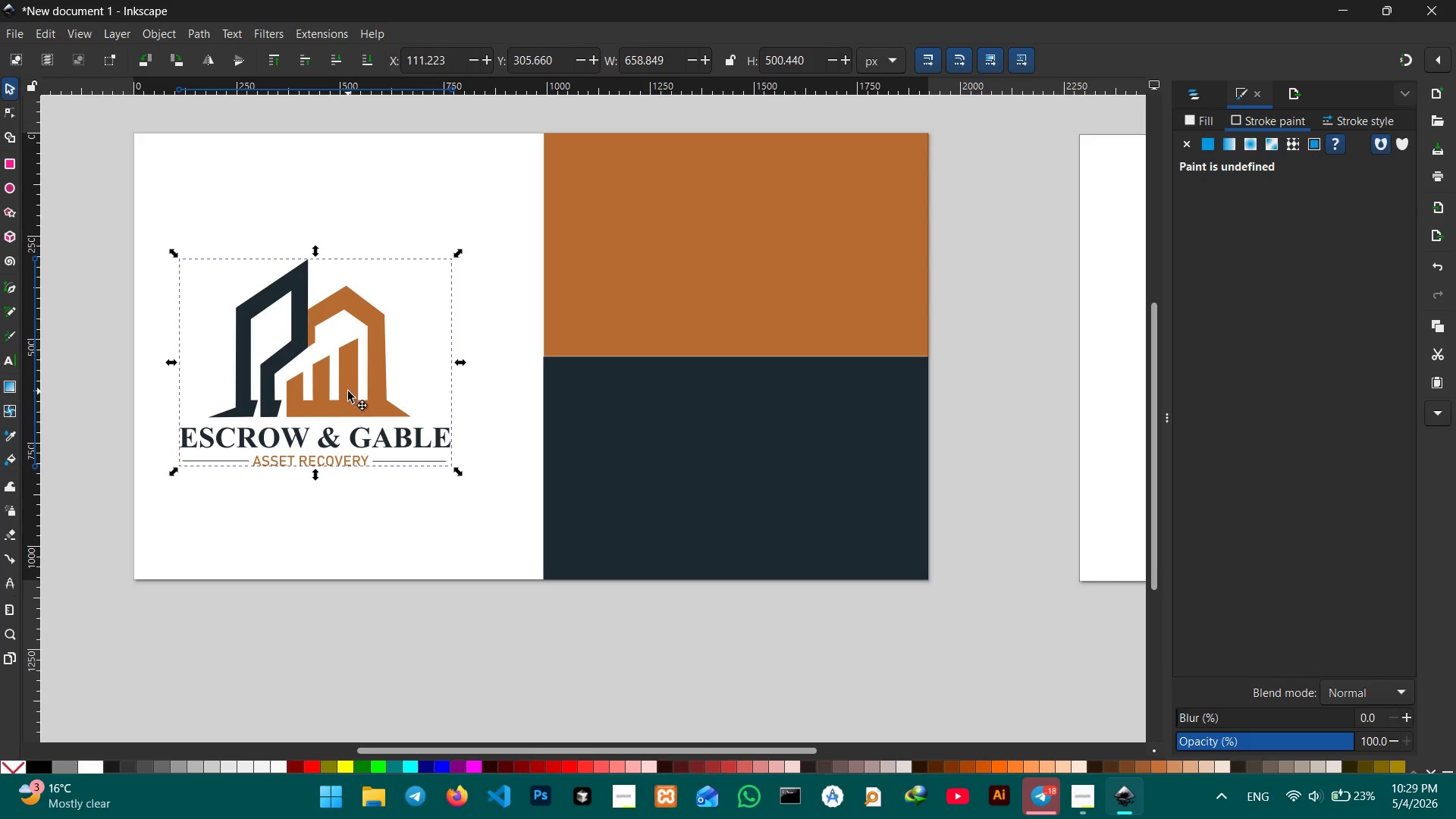 
left_click_drag(start_coordinate=[348, 391], to_coordinate=[378, 383])
 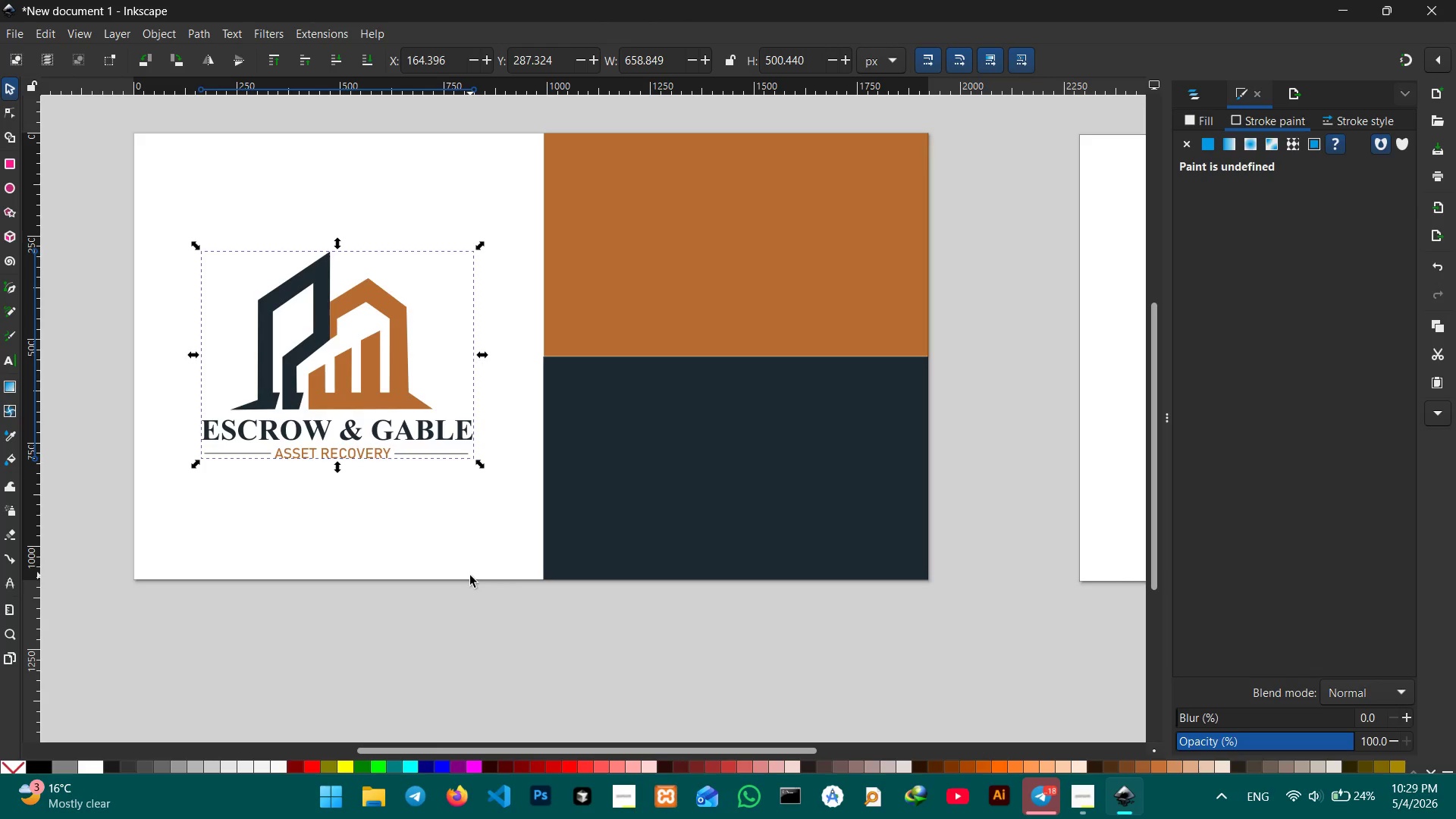 
wait(6.59)
 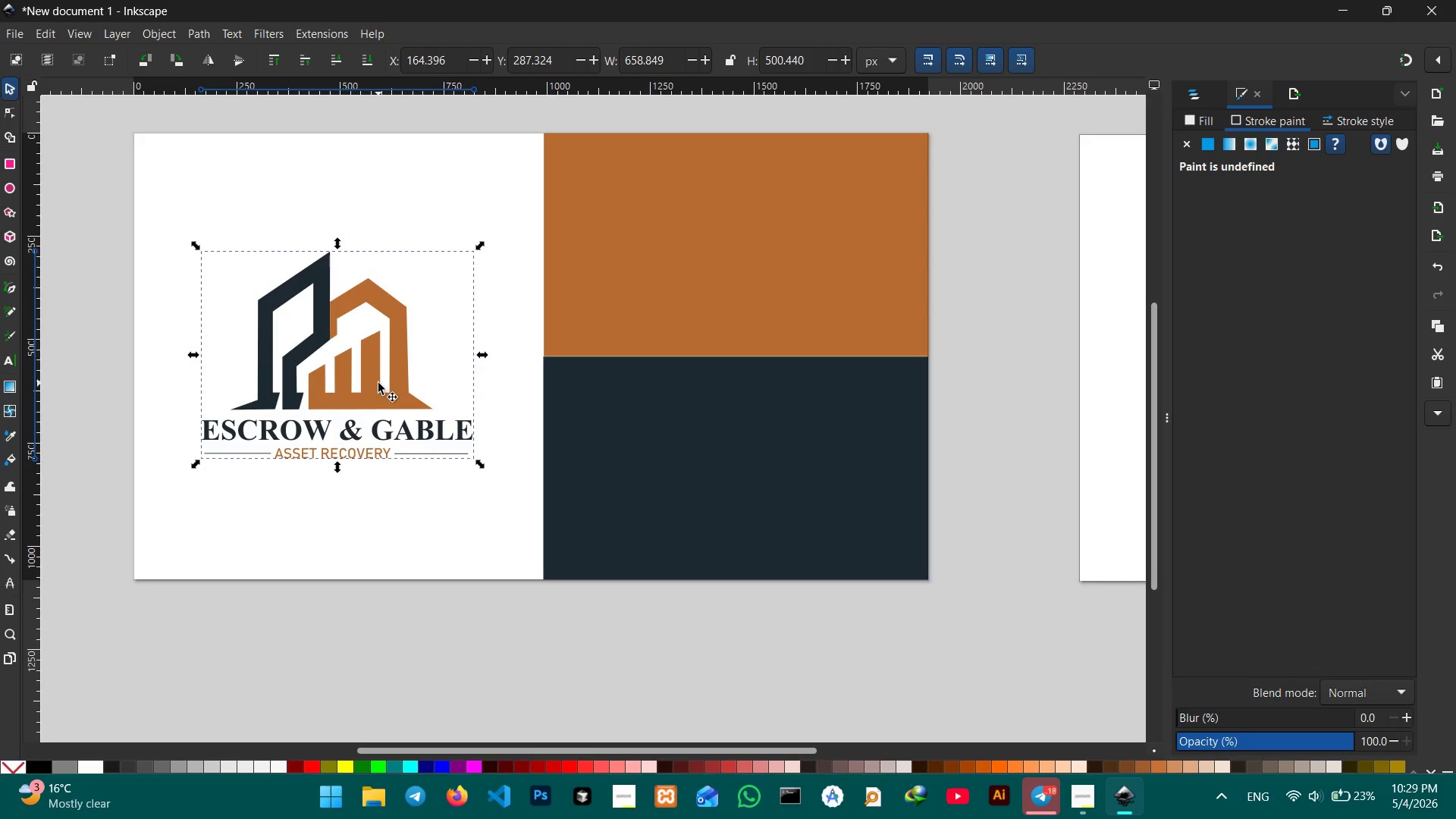 
left_click_drag(start_coordinate=[371, 386], to_coordinate=[375, 384])
 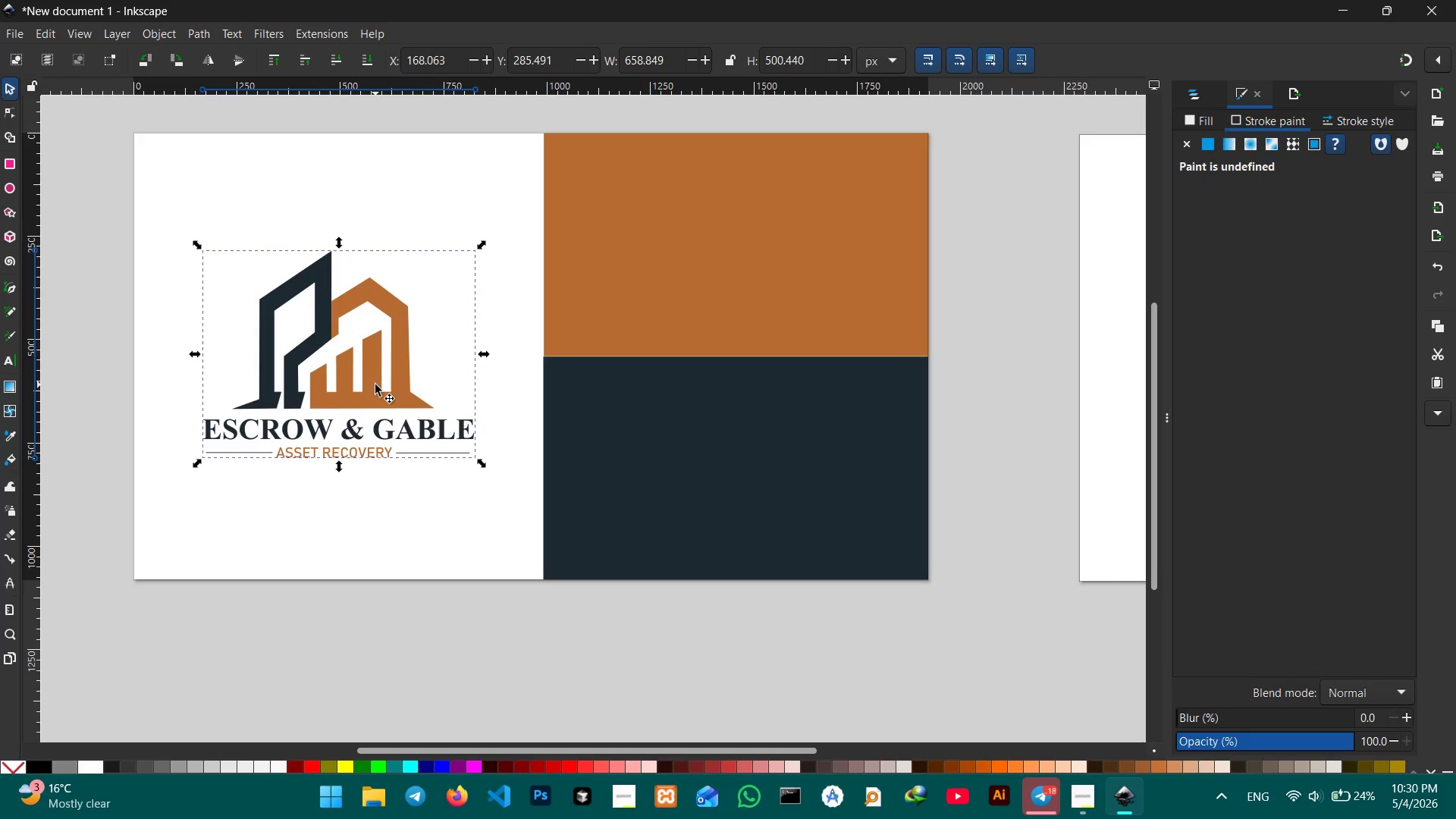 
hold_key(key=ControlLeft, duration=0.72)
 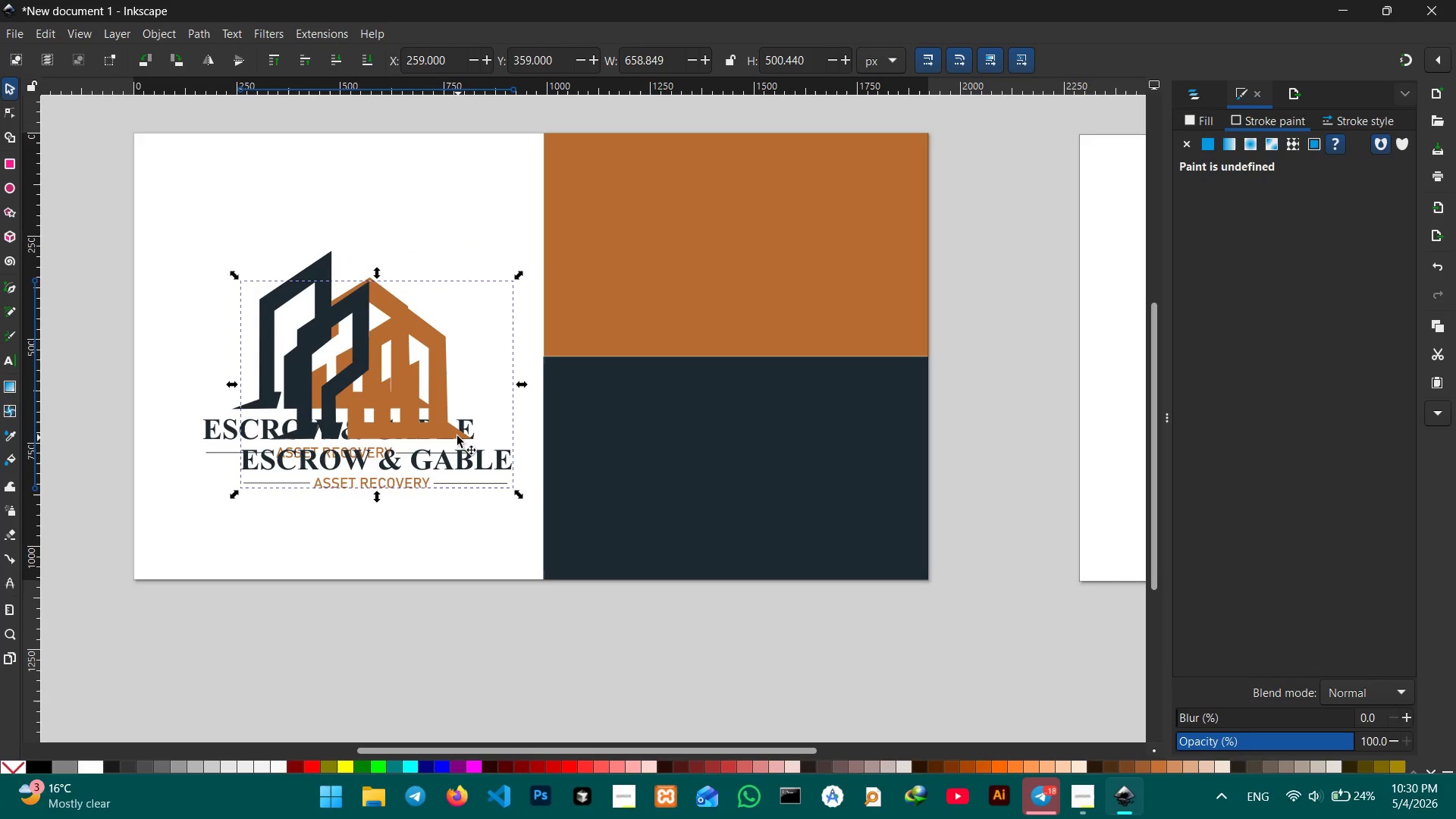 
type(CV)
 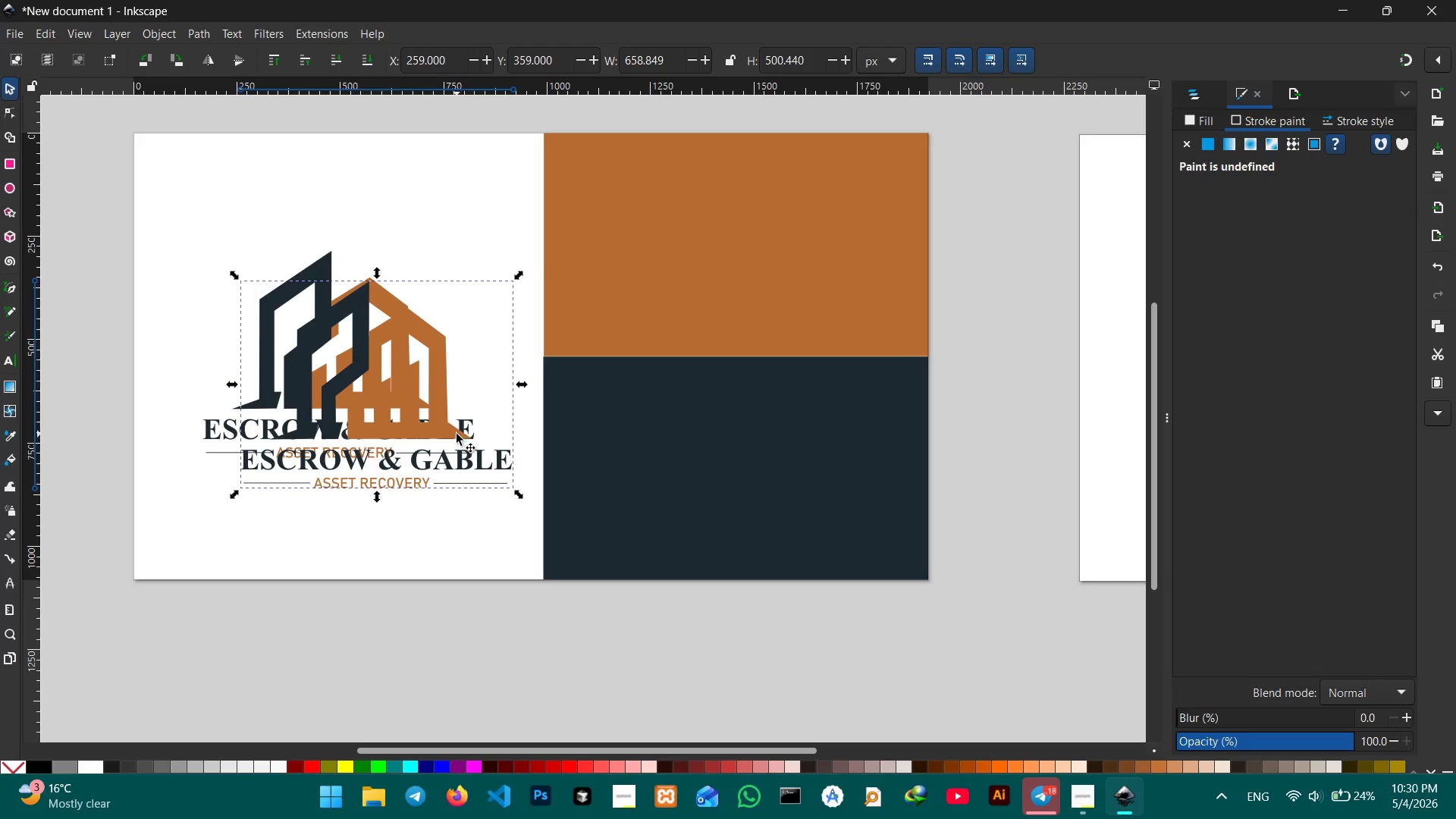 
left_click_drag(start_coordinate=[457, 434], to_coordinate=[827, 519])
 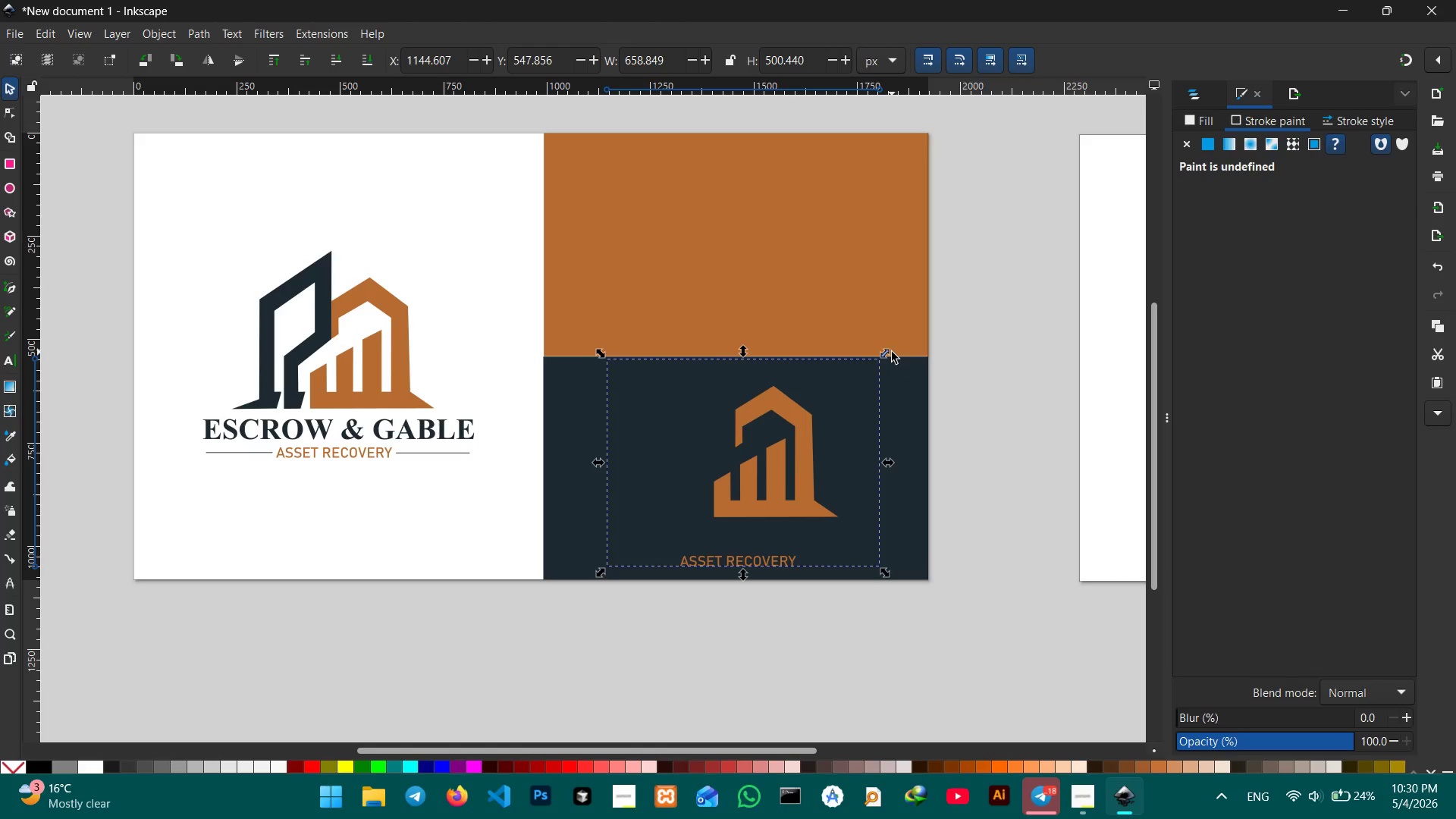 
left_click_drag(start_coordinate=[888, 352], to_coordinate=[833, 391])
 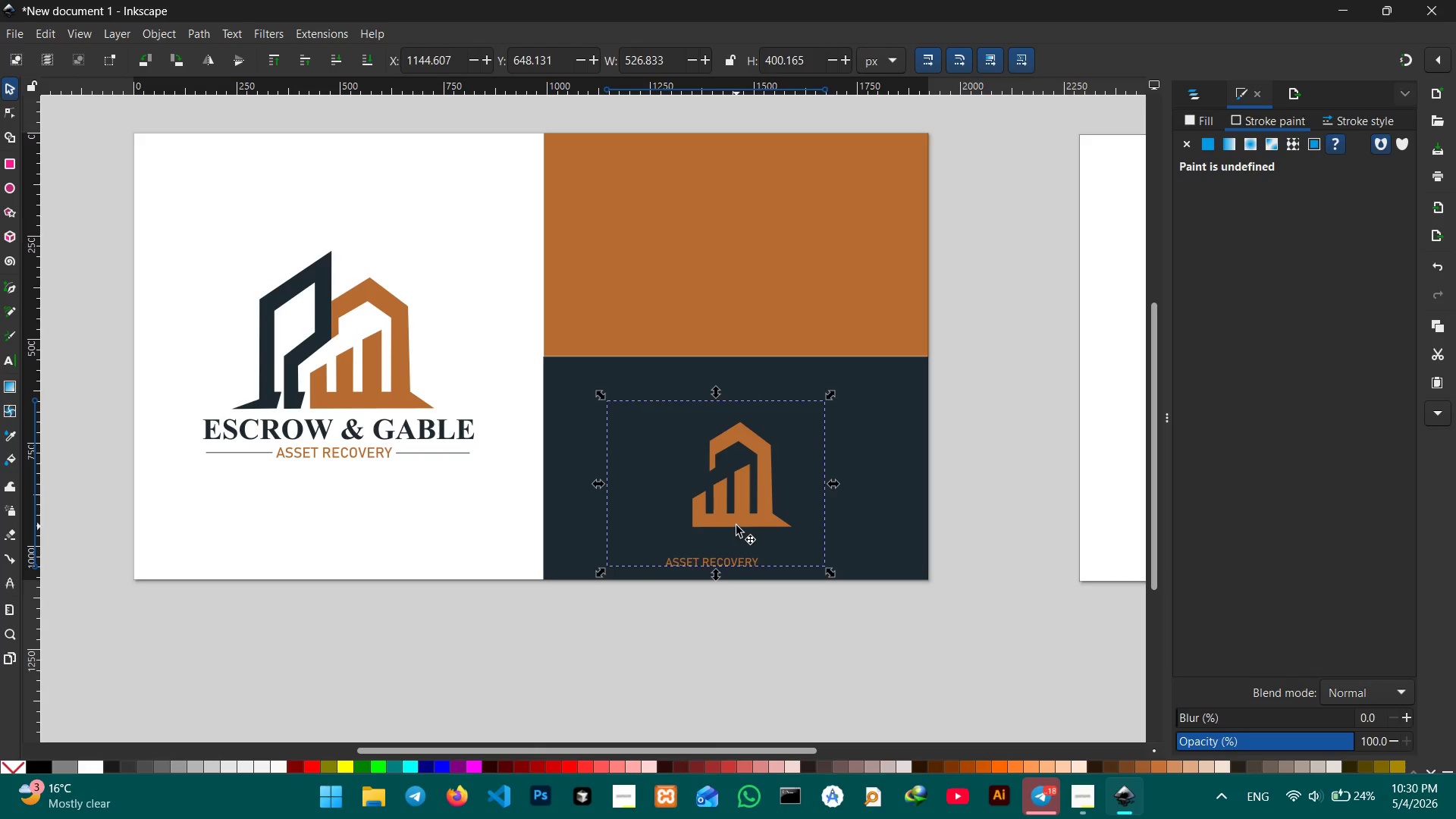 
hold_key(key=ControlLeft, duration=1.73)
 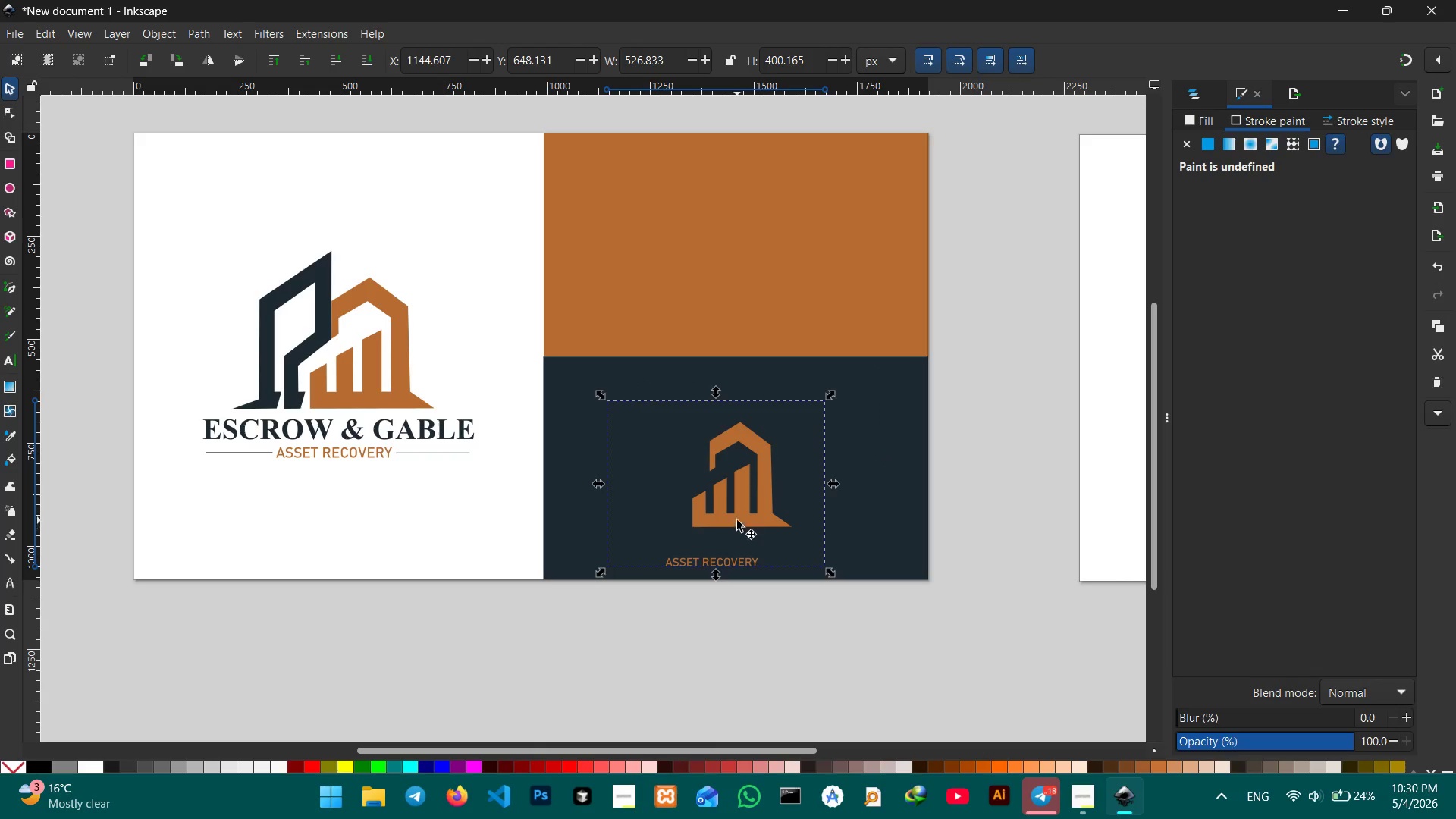 
left_click_drag(start_coordinate=[737, 520], to_coordinate=[761, 501])
 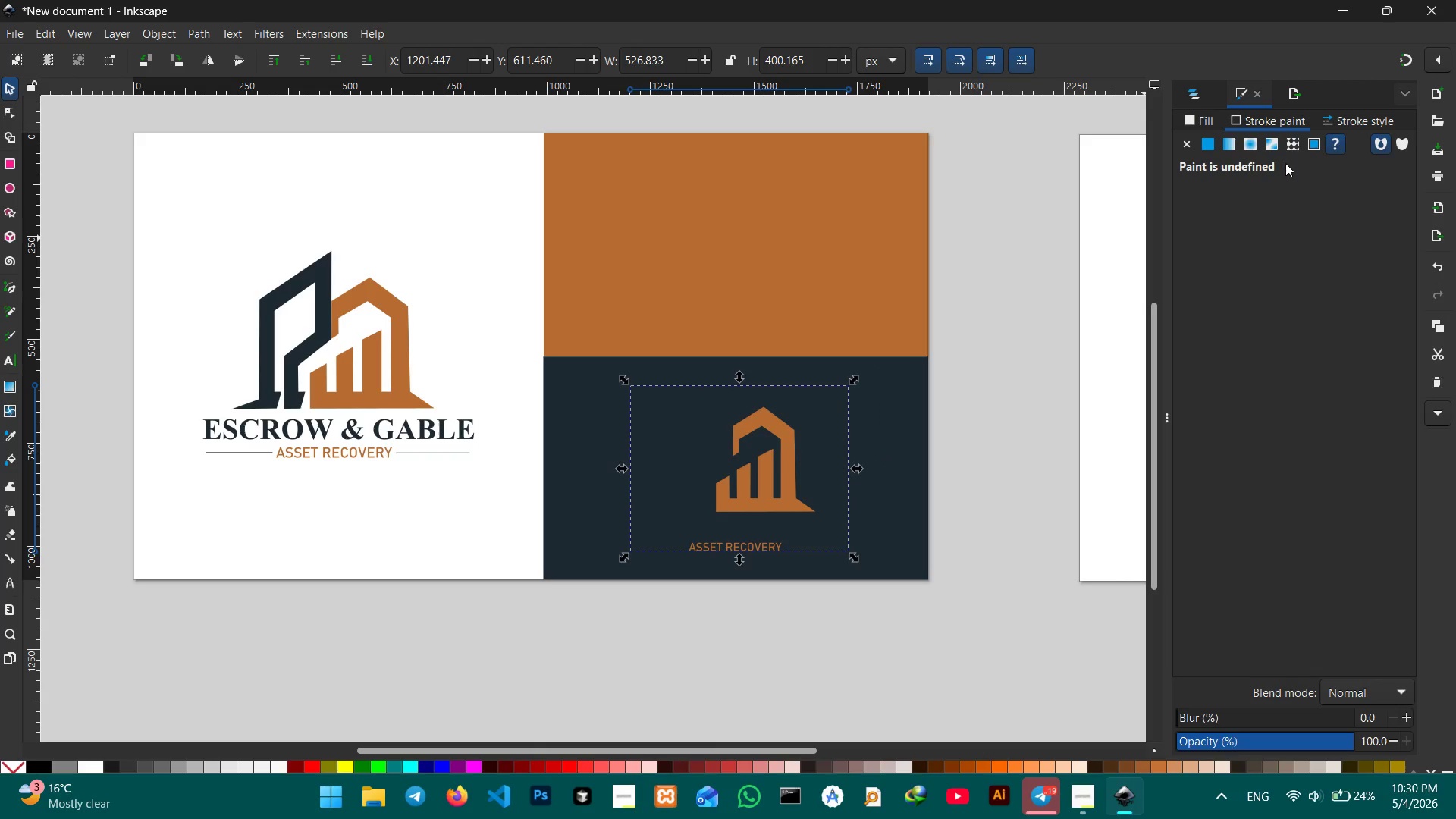 
left_click([1360, 111])
 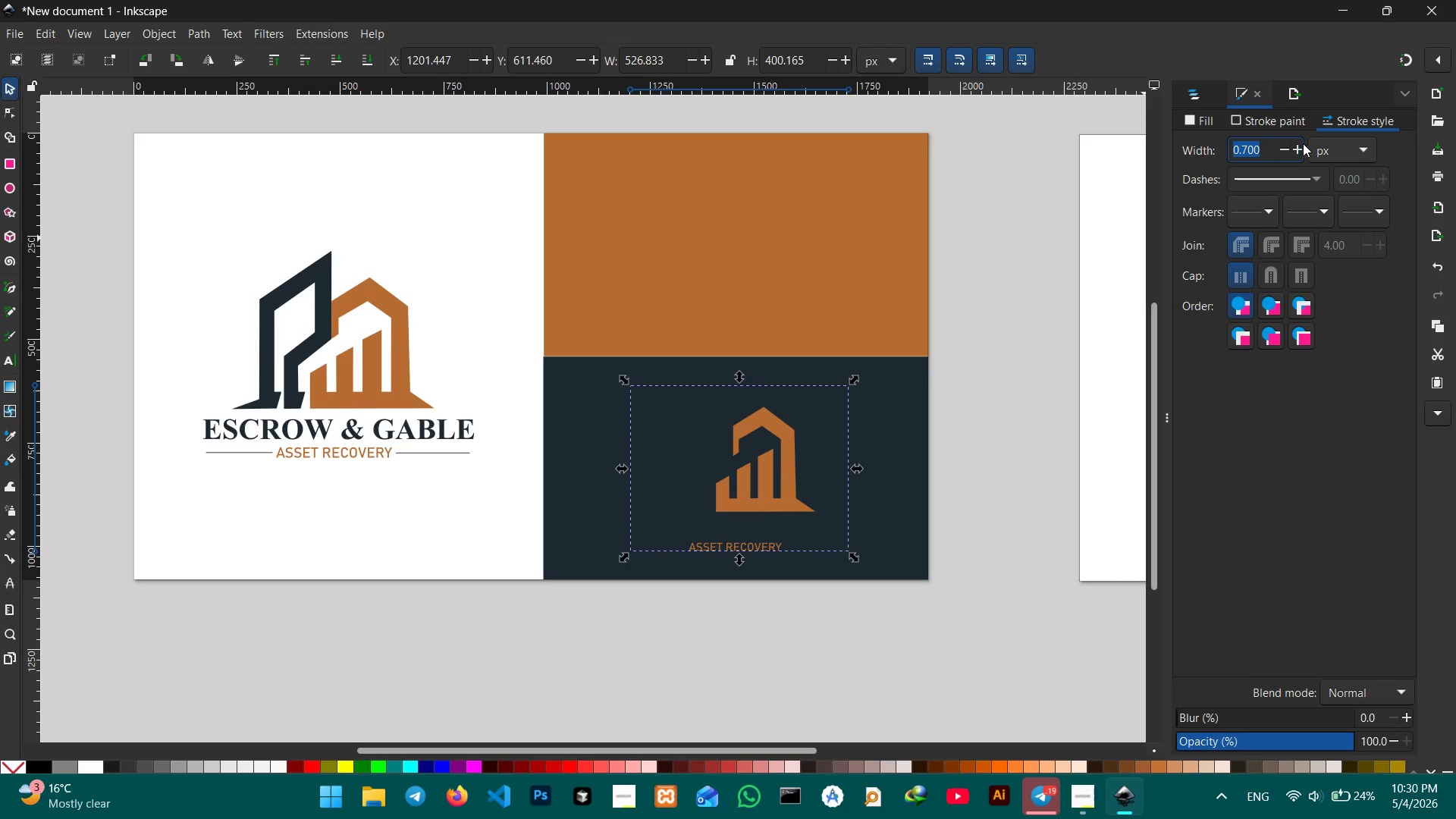 
wait(5.17)
 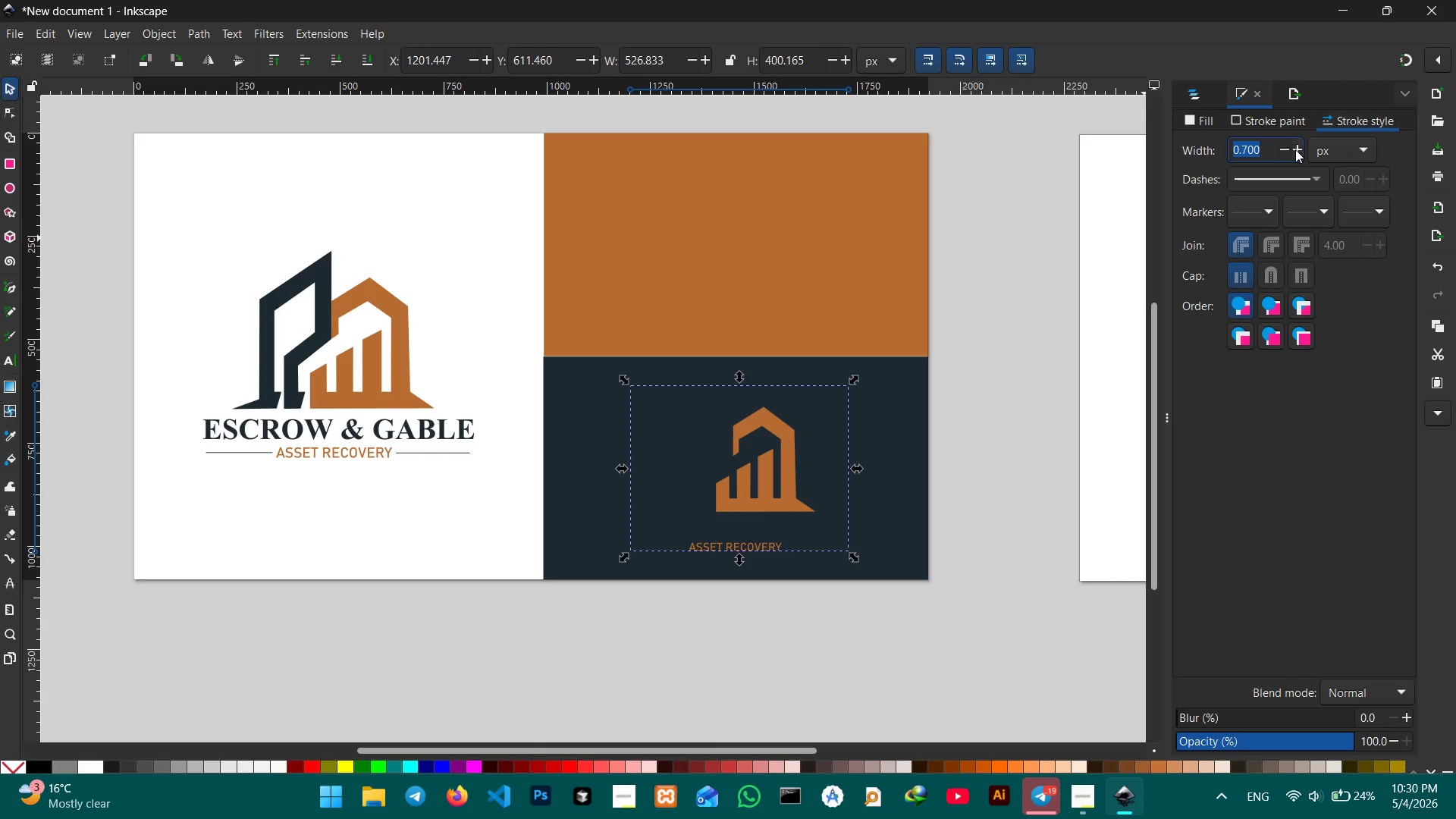 
left_click([1182, 83])
 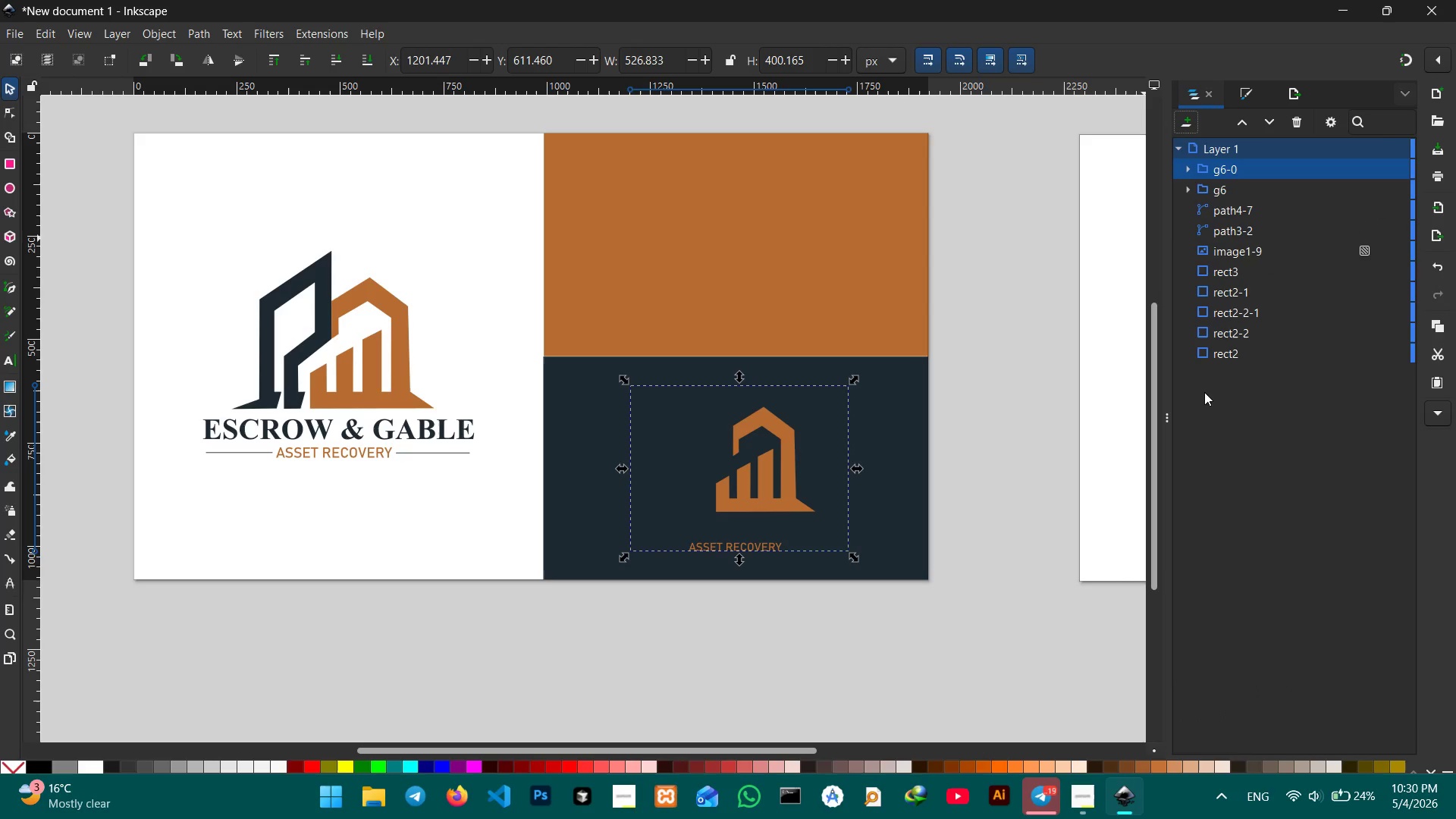 
left_click([1188, 171])
 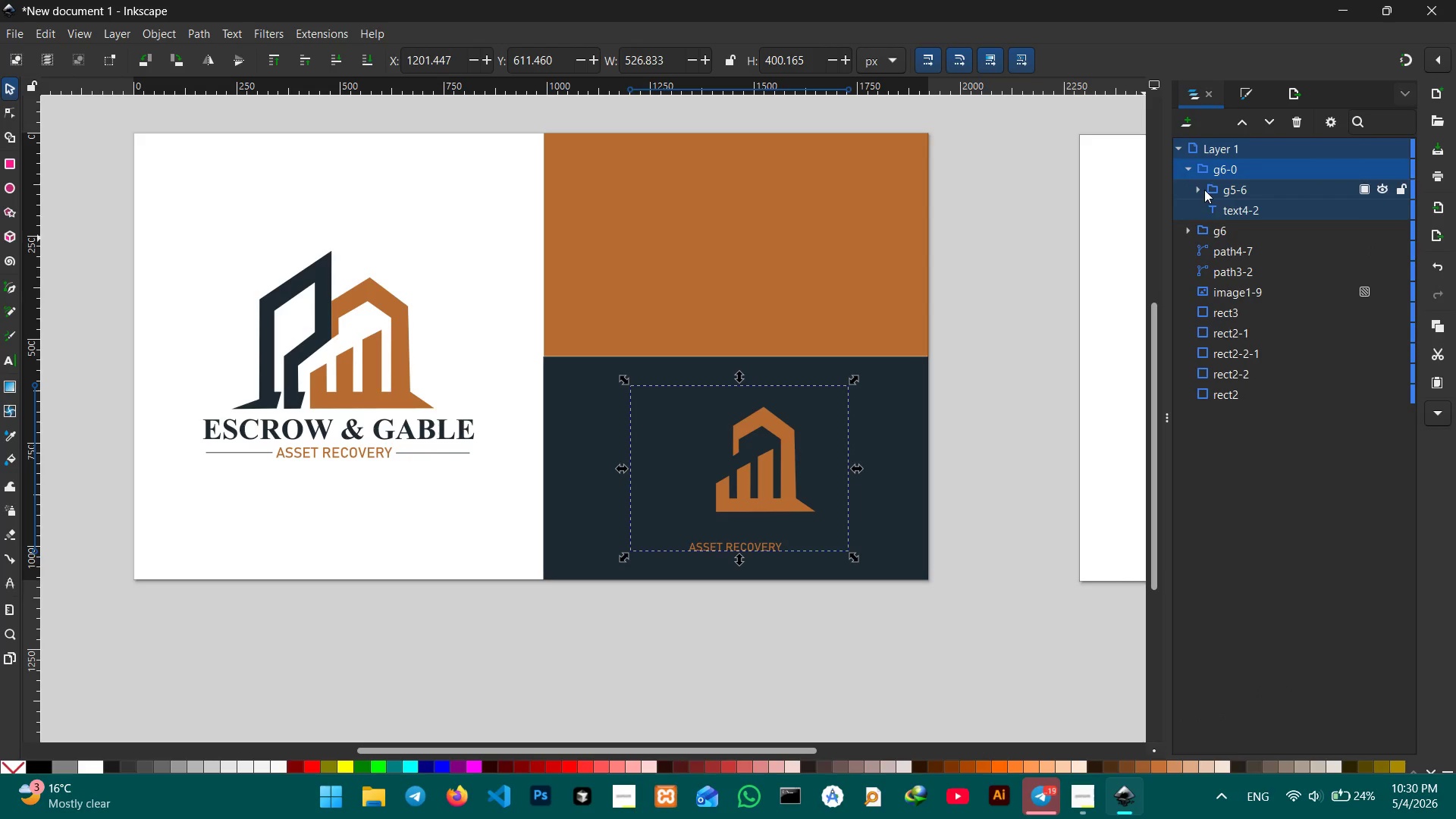 
left_click([1201, 190])
 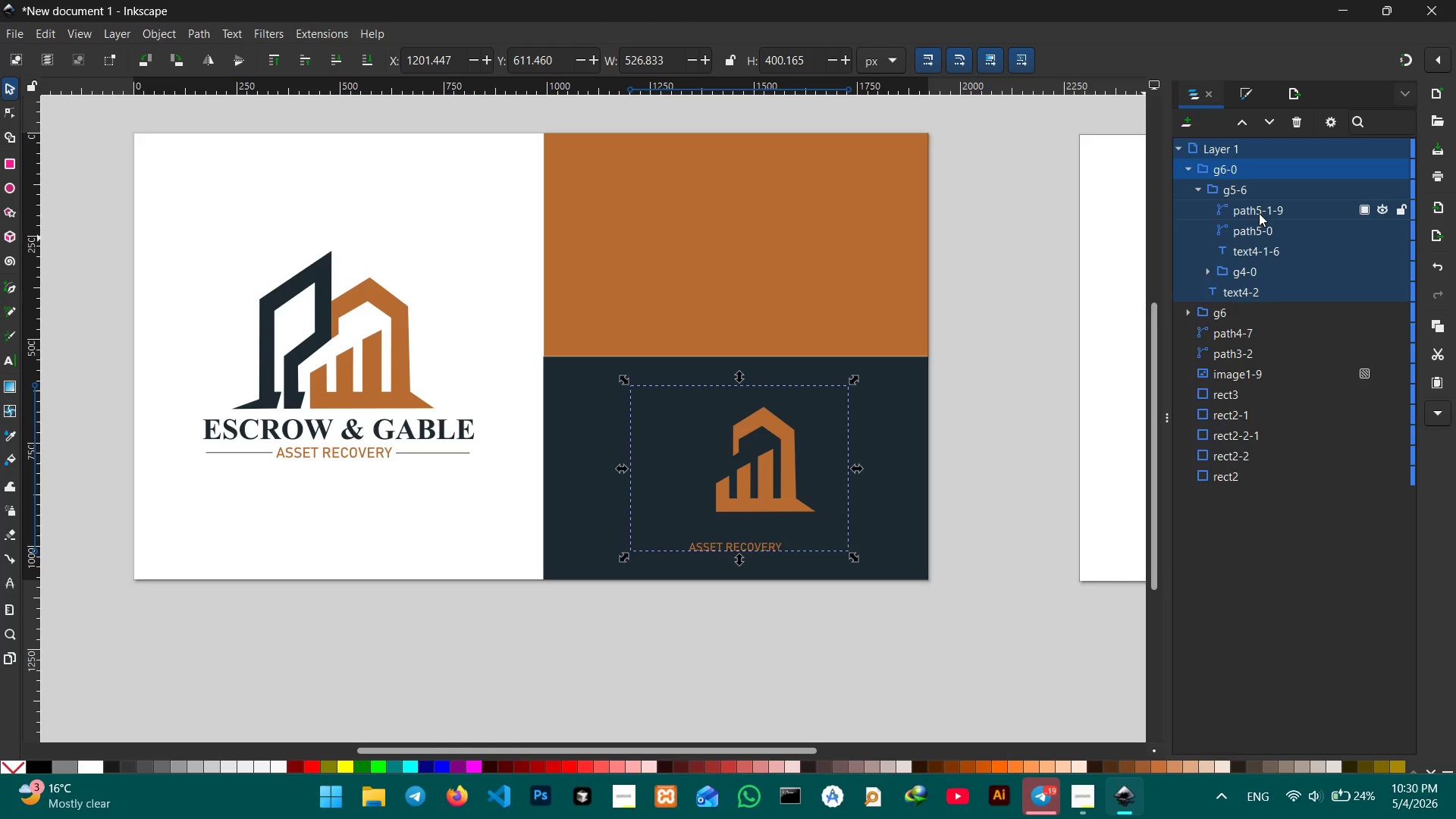 
left_click([1259, 213])
 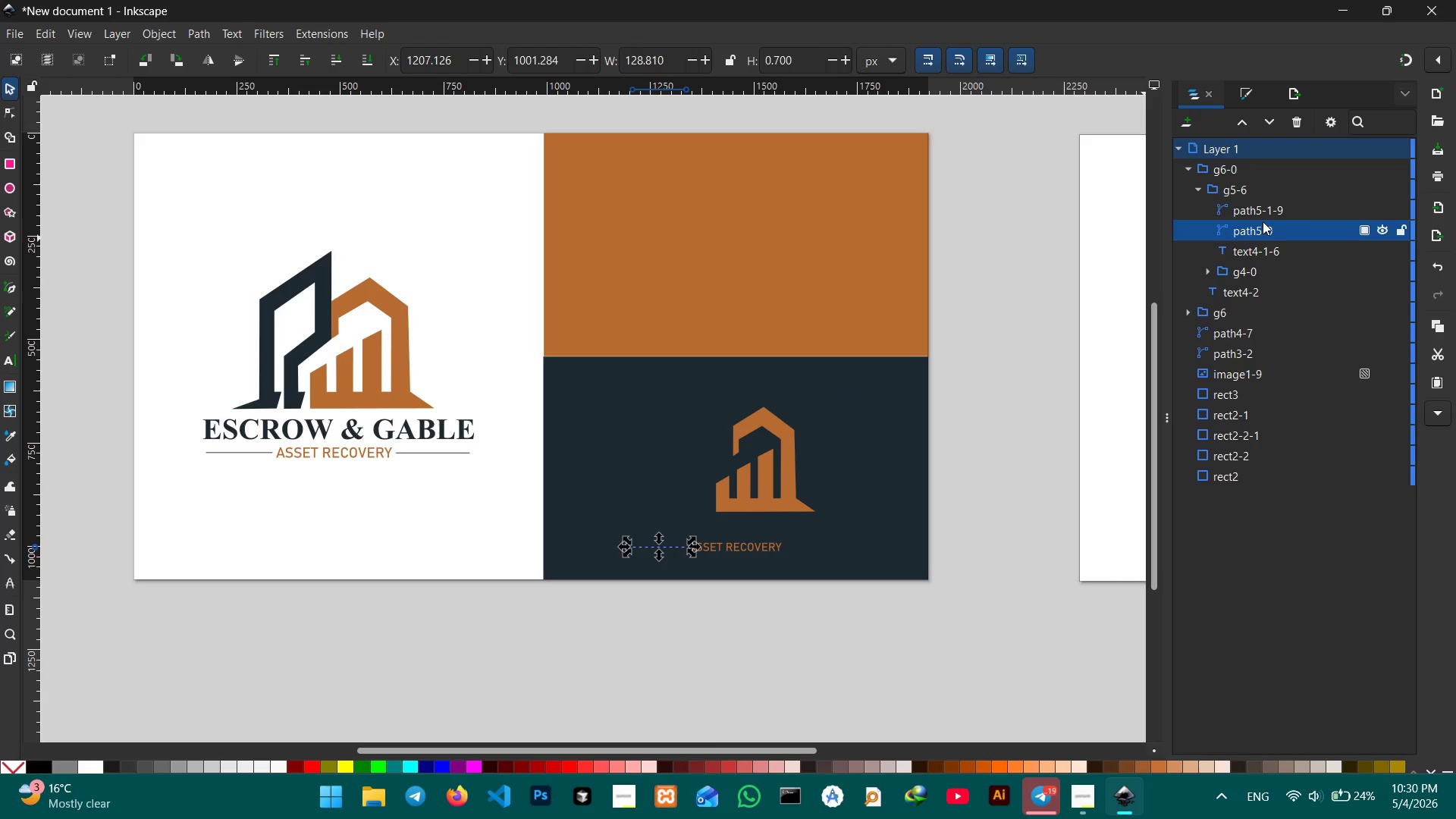 
left_click([1265, 211])
 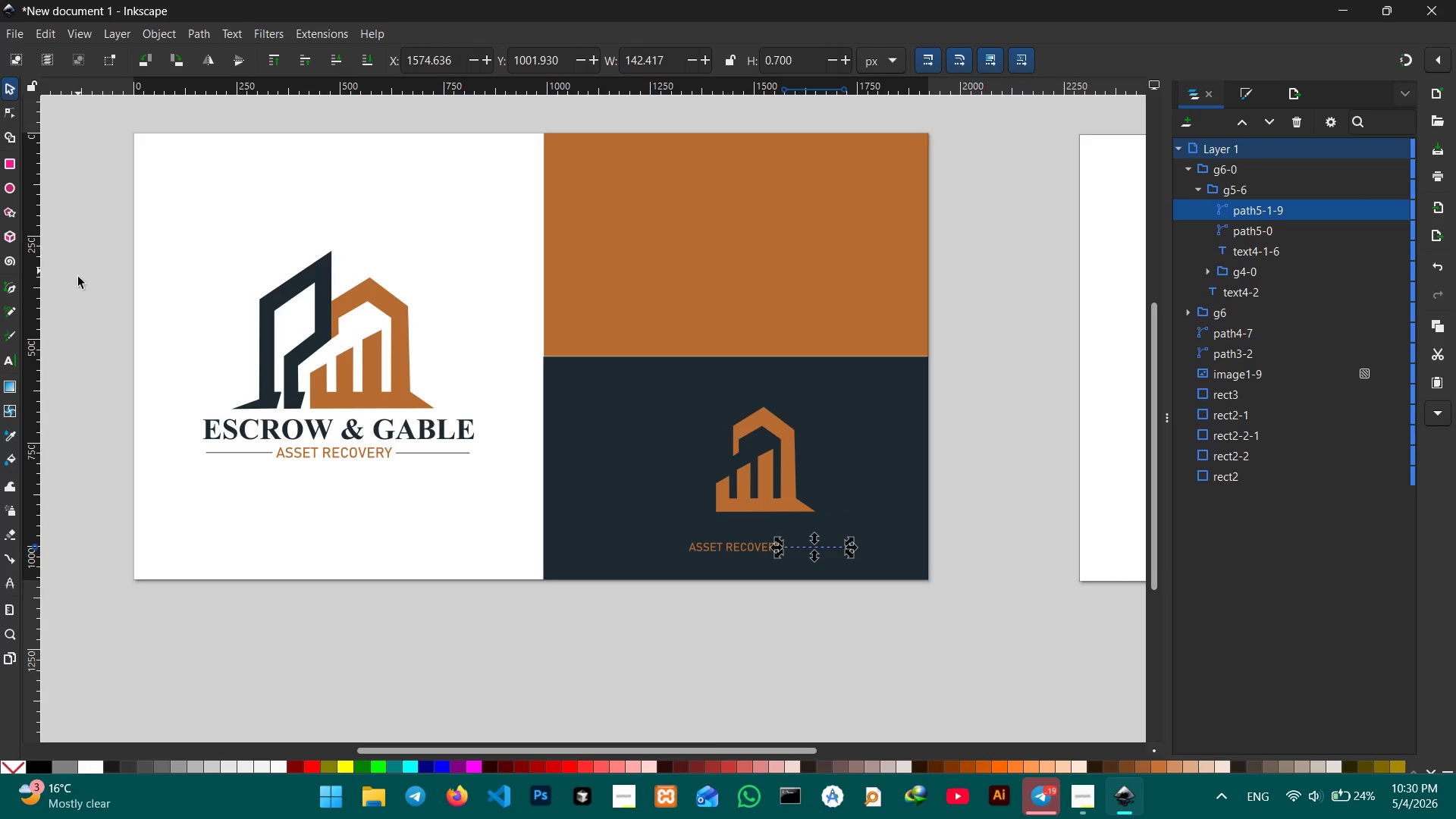 
left_click([14, 438])
 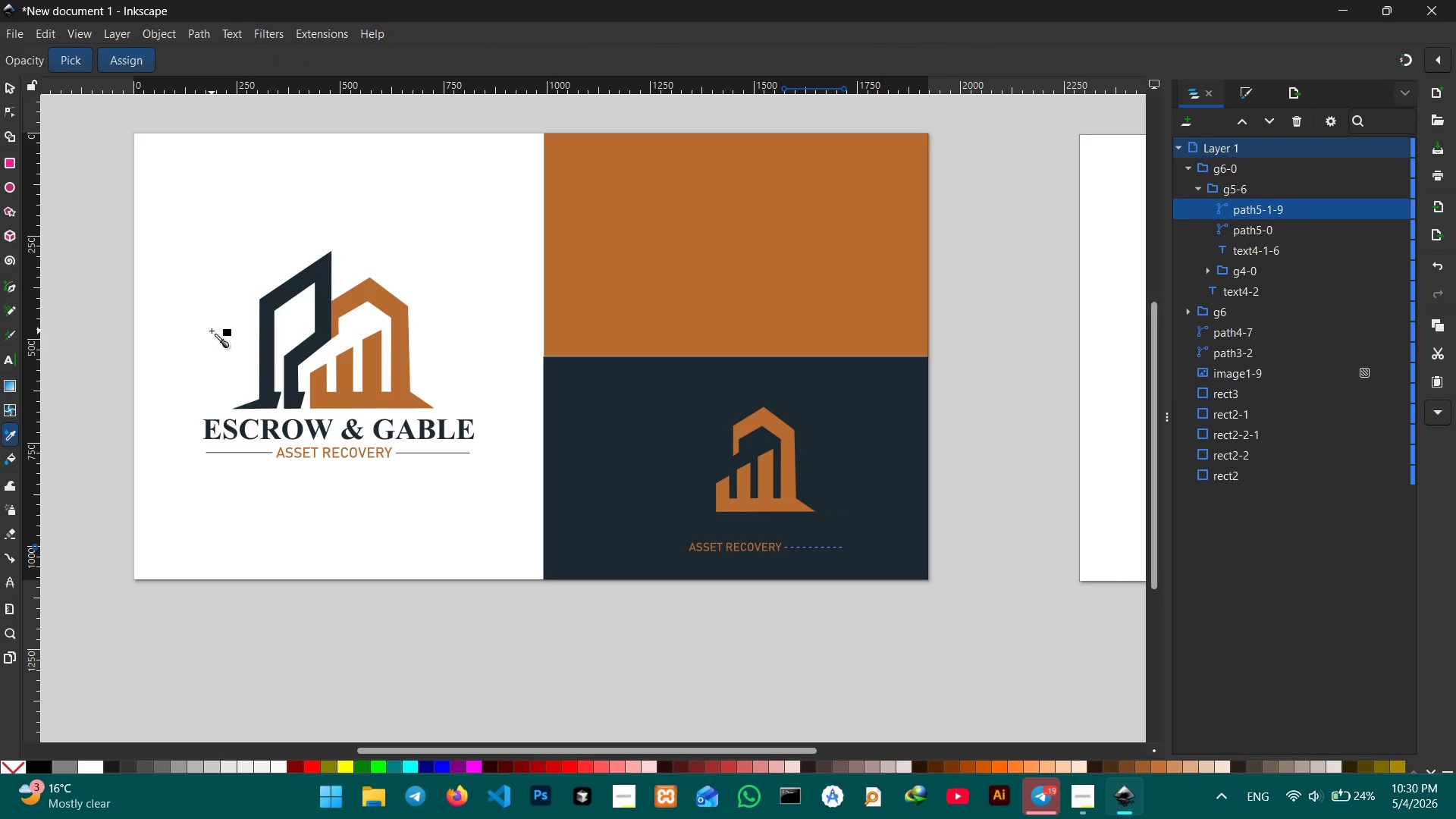 
left_click([212, 331])
 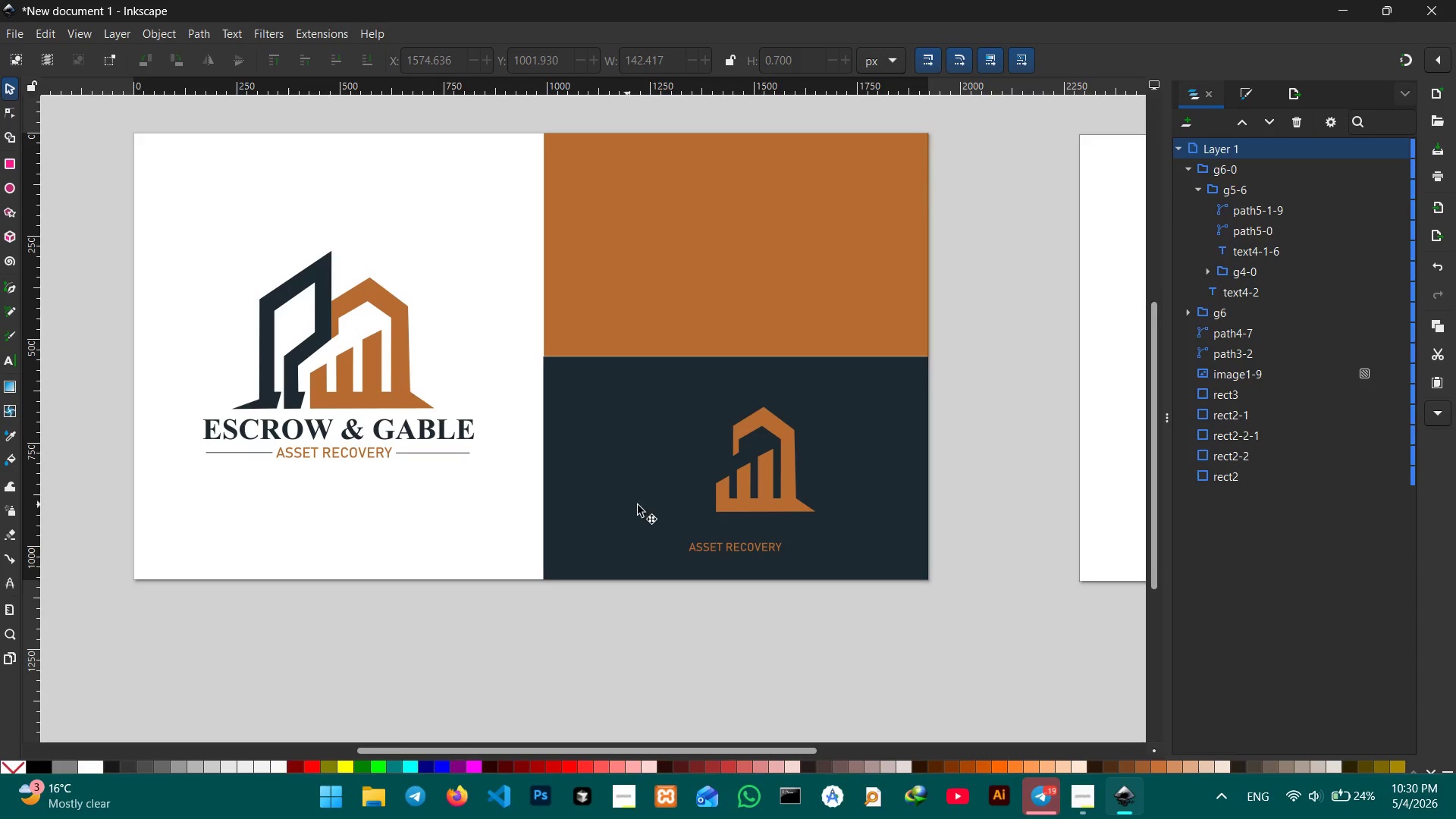 
wait(5.2)
 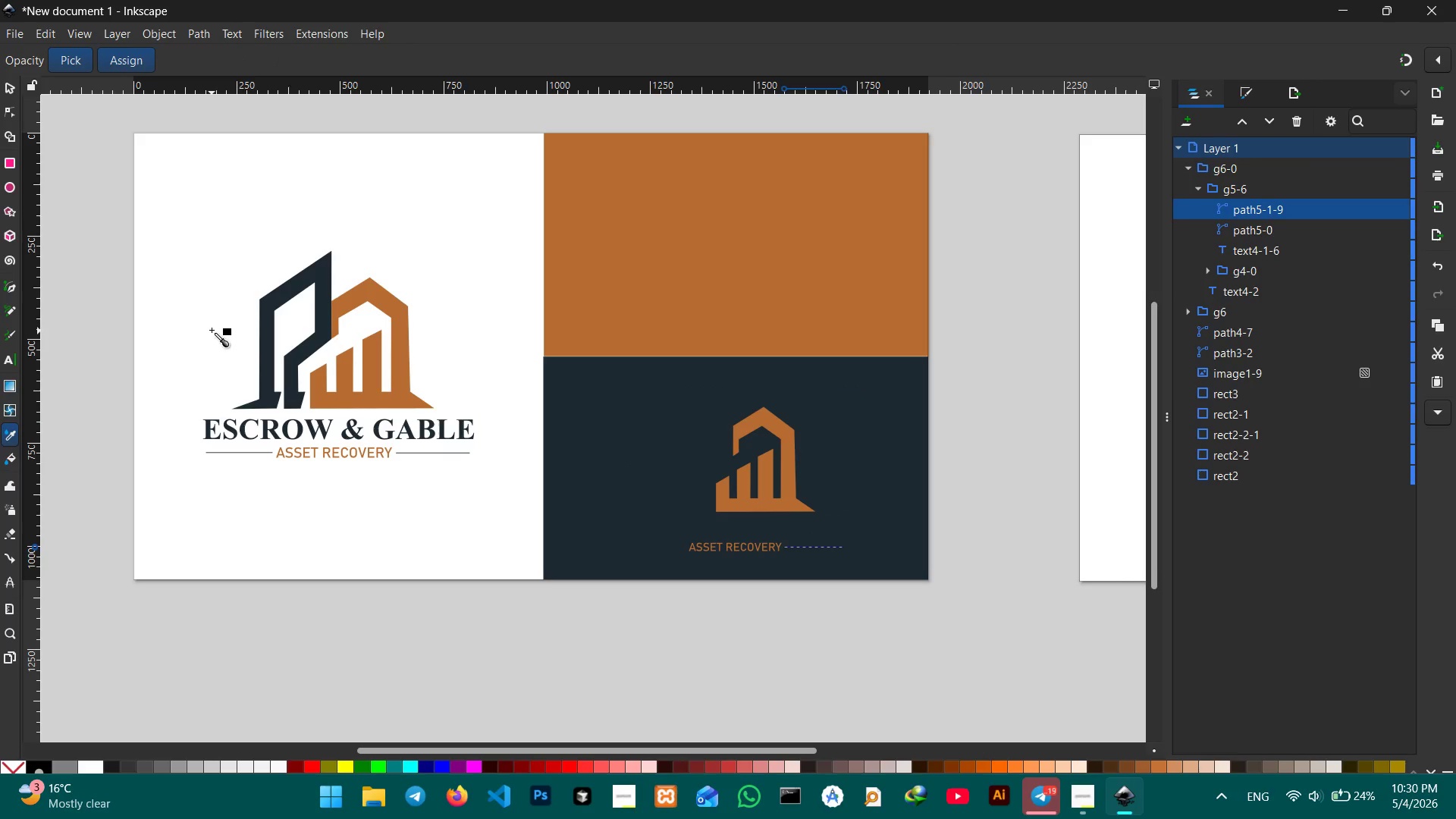 
left_click([831, 550])
 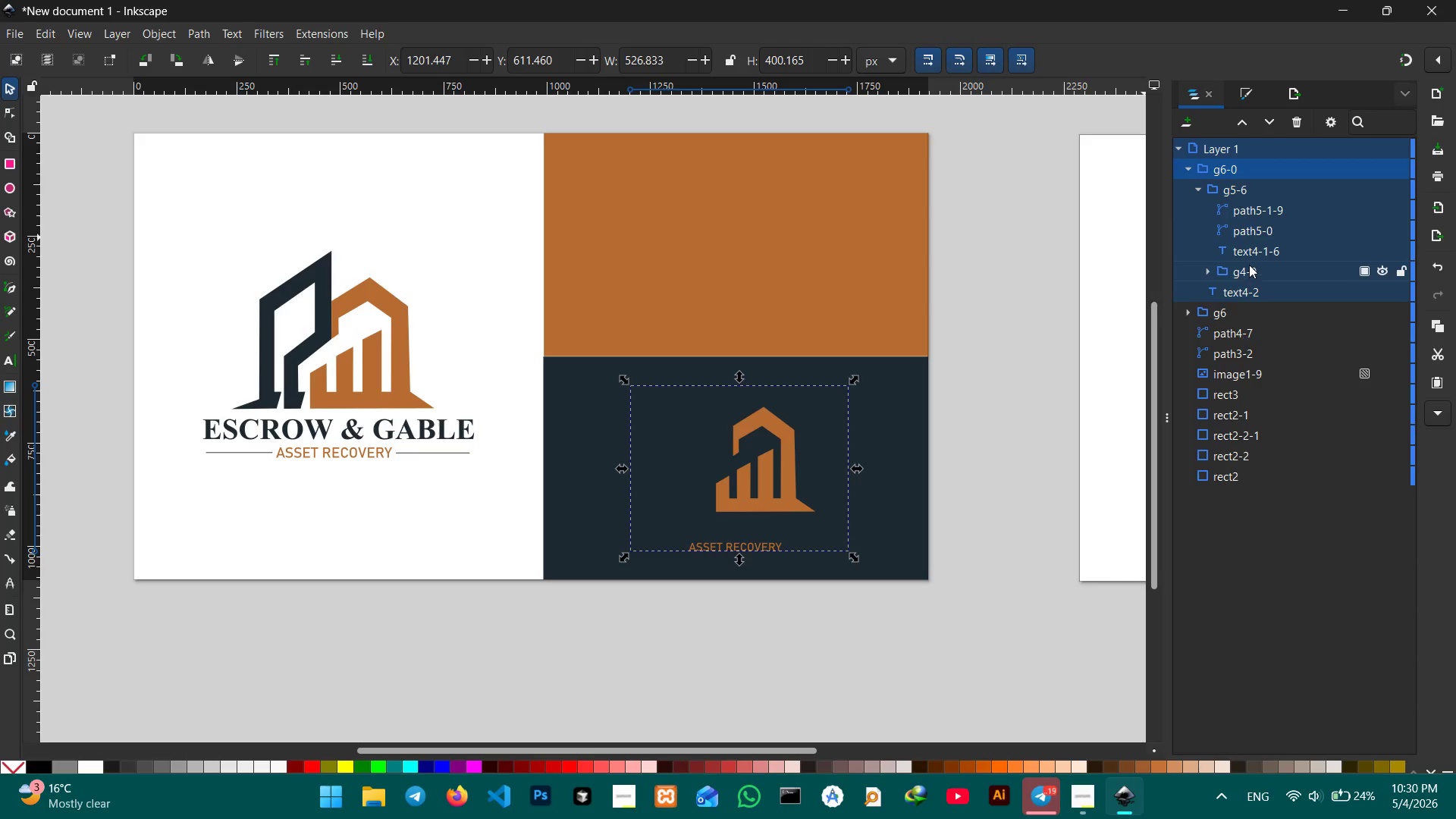 
left_click([1249, 256])
 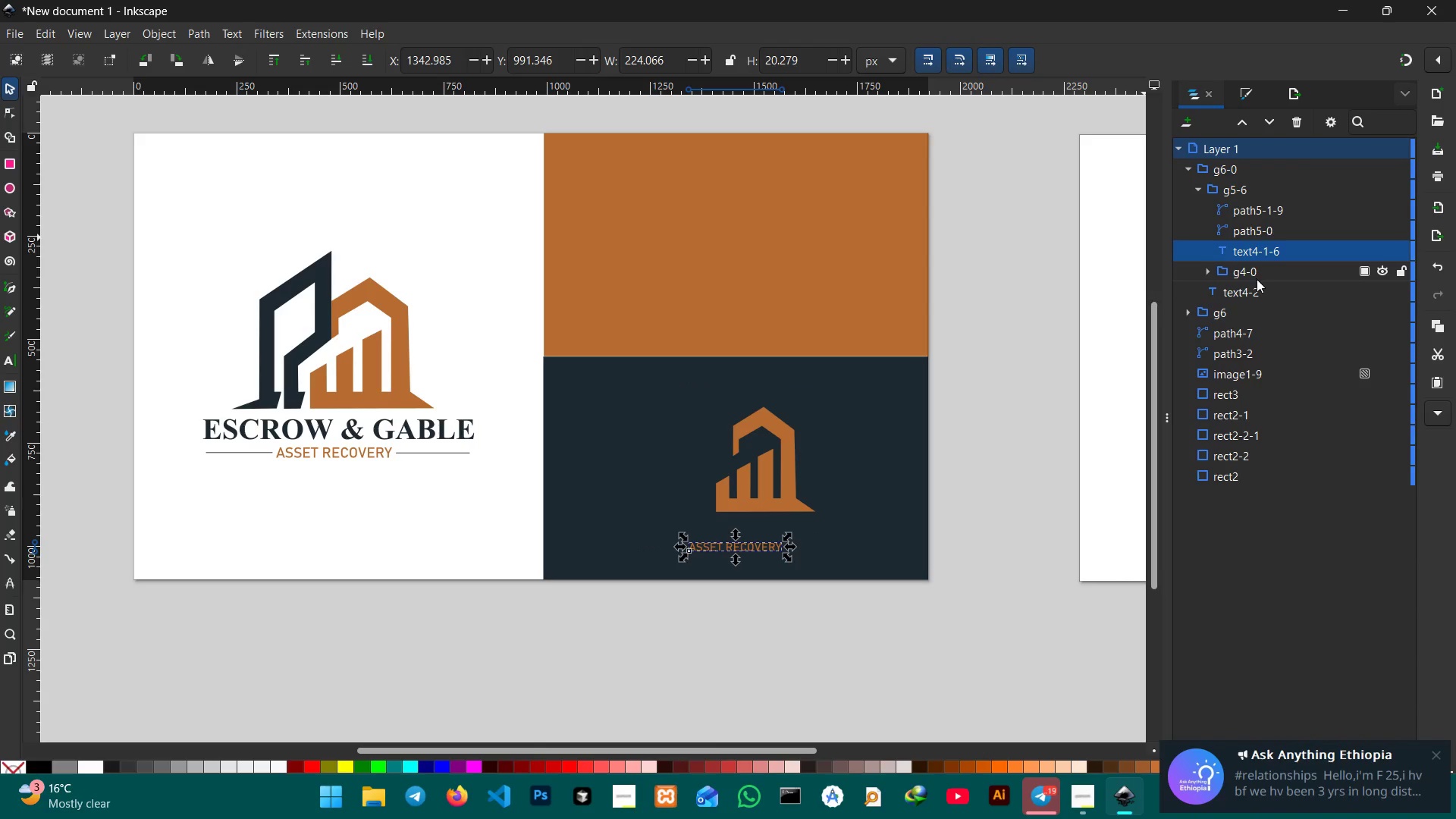 
left_click([1257, 279])
 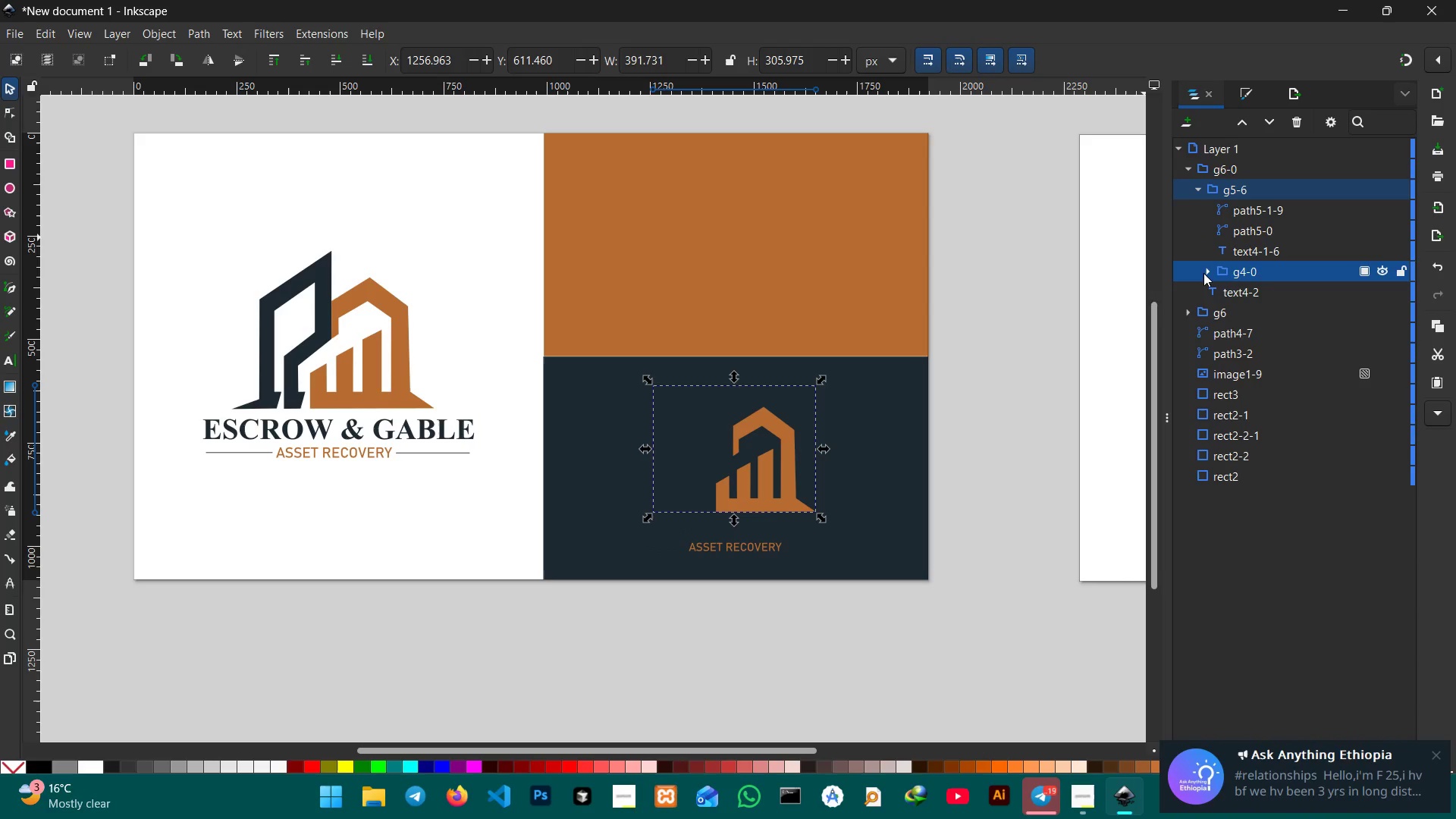 
left_click([1204, 273])
 